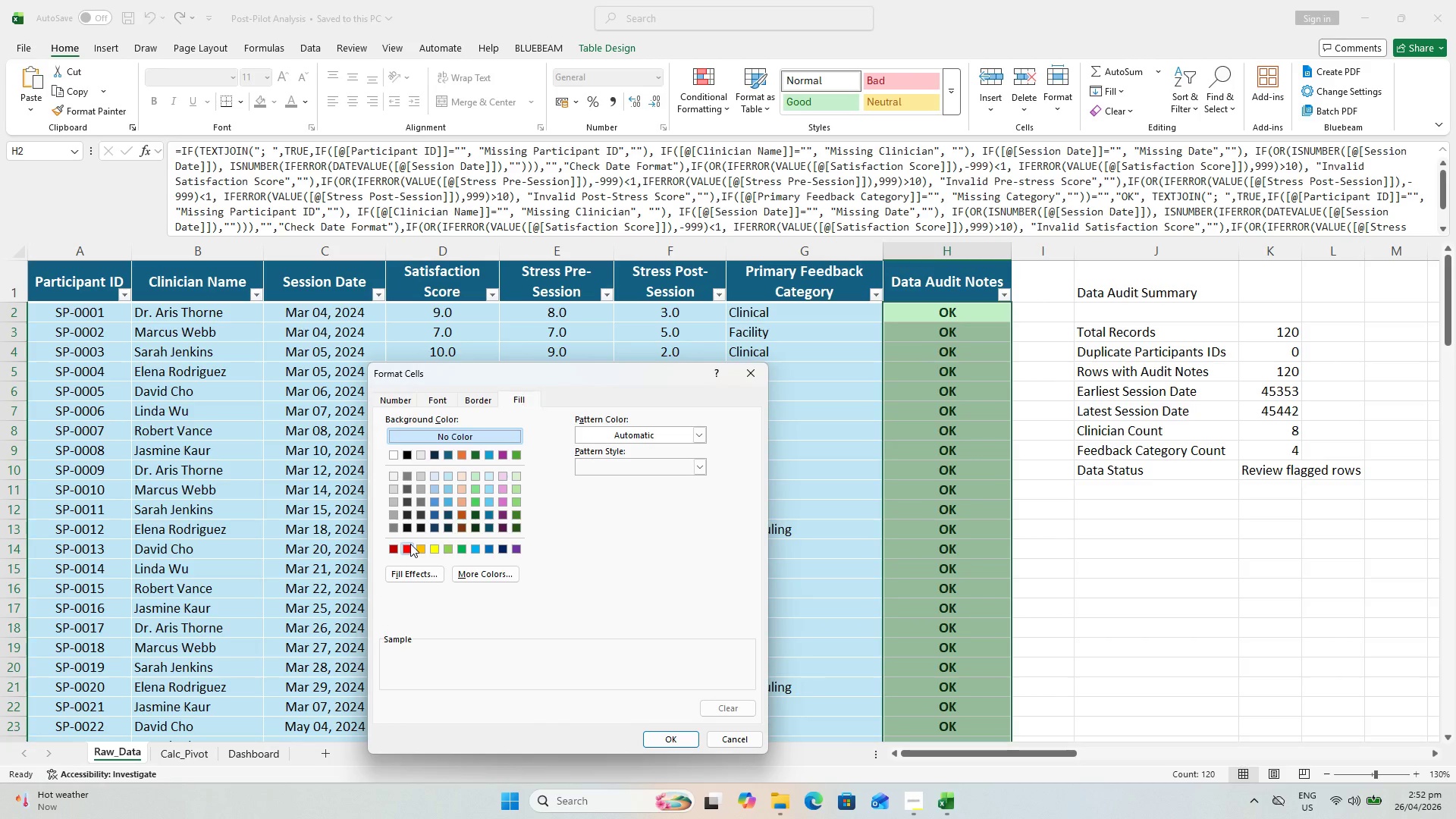 
double_click([507, 578])
 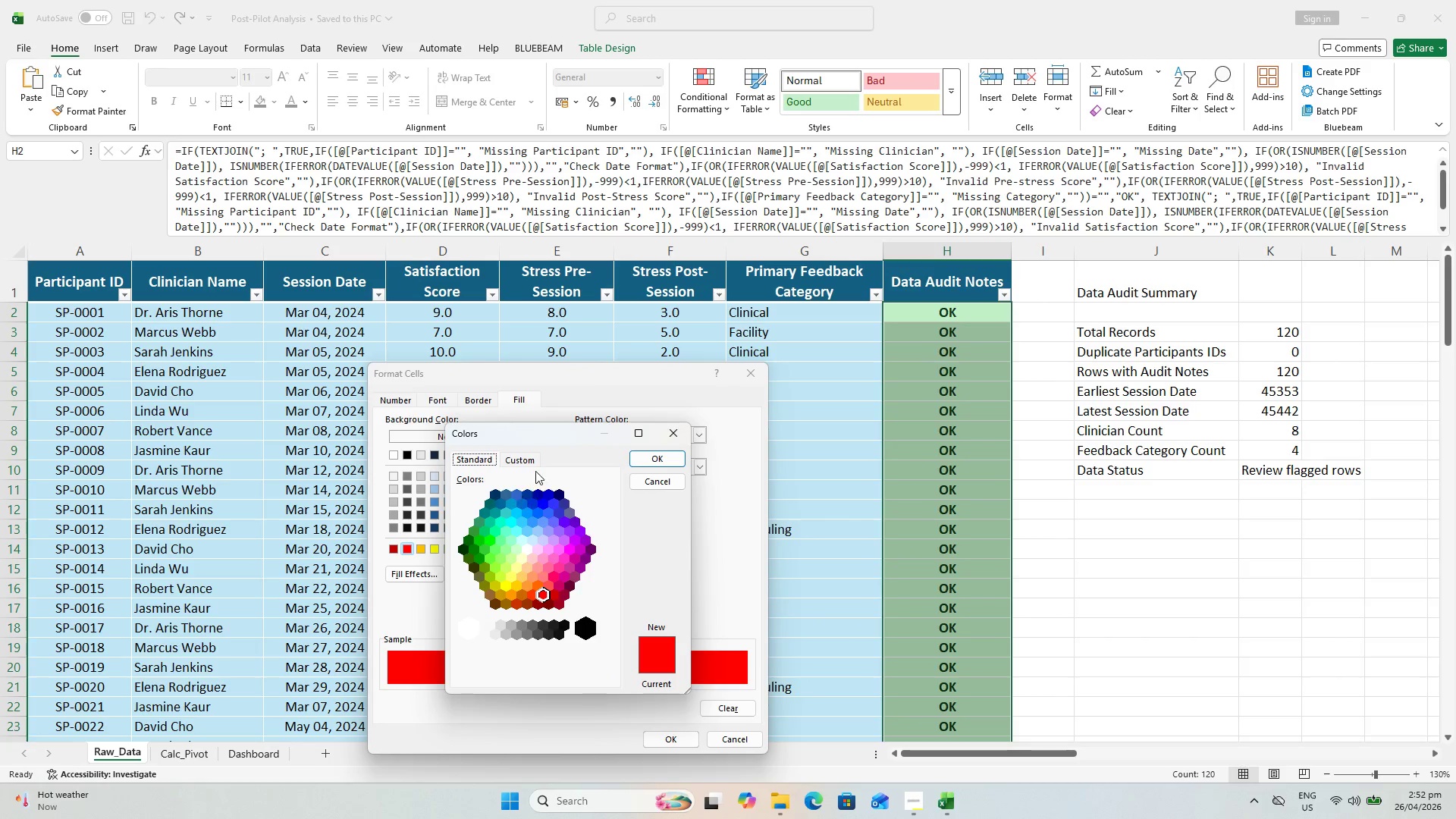 
left_click([525, 457])
 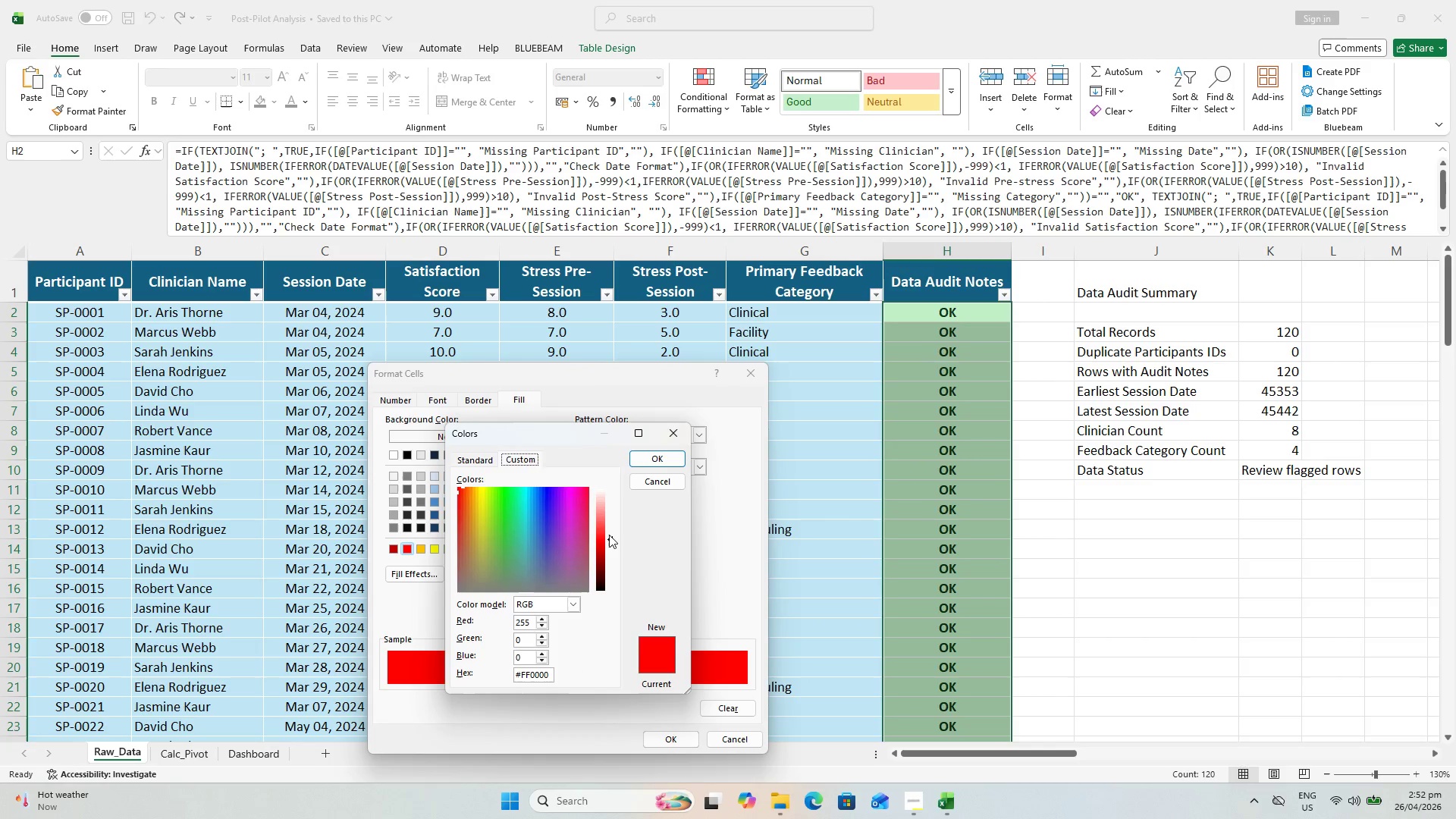 
left_click_drag(start_coordinate=[609, 535], to_coordinate=[605, 506])
 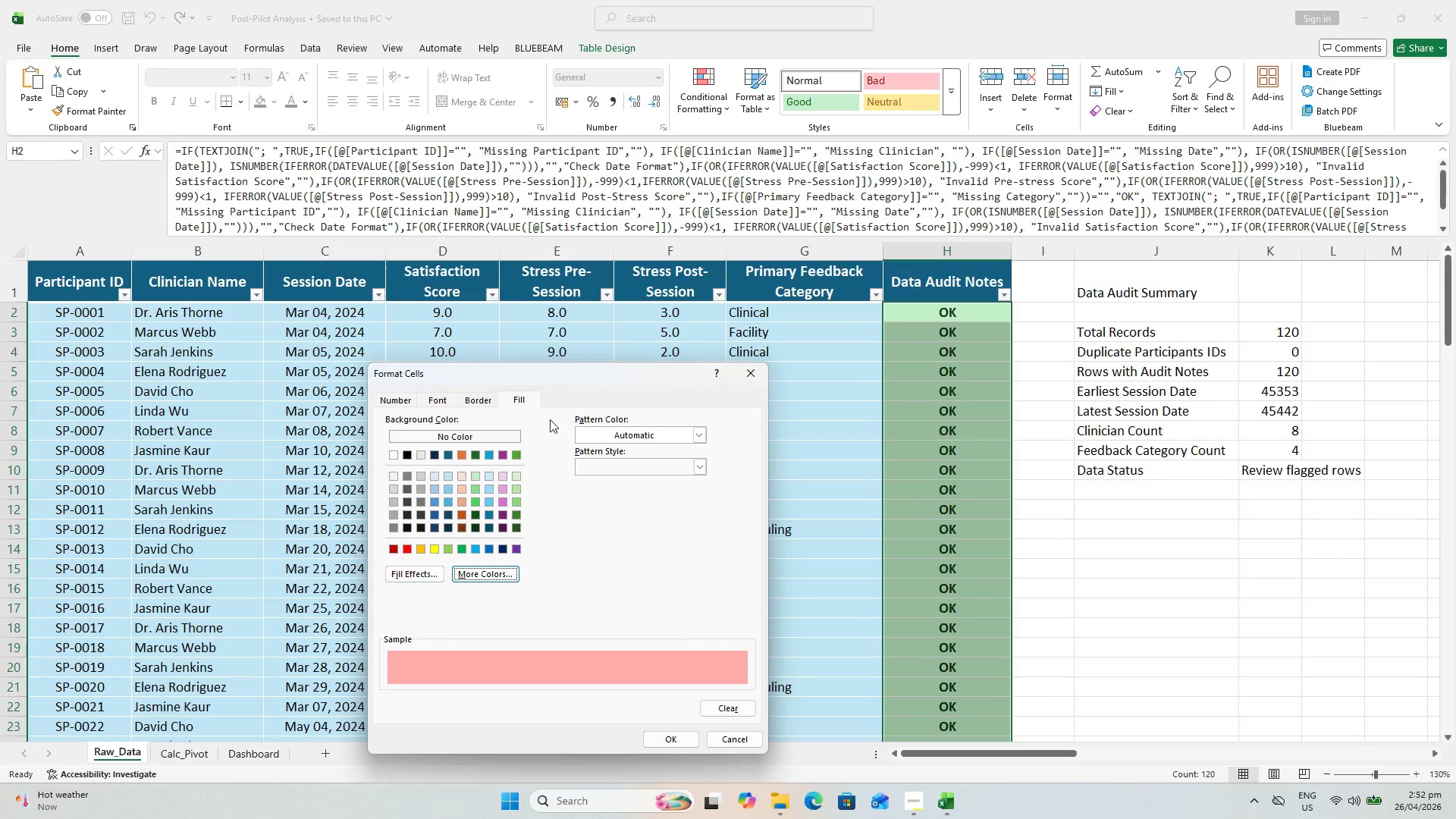 
left_click([441, 398])
 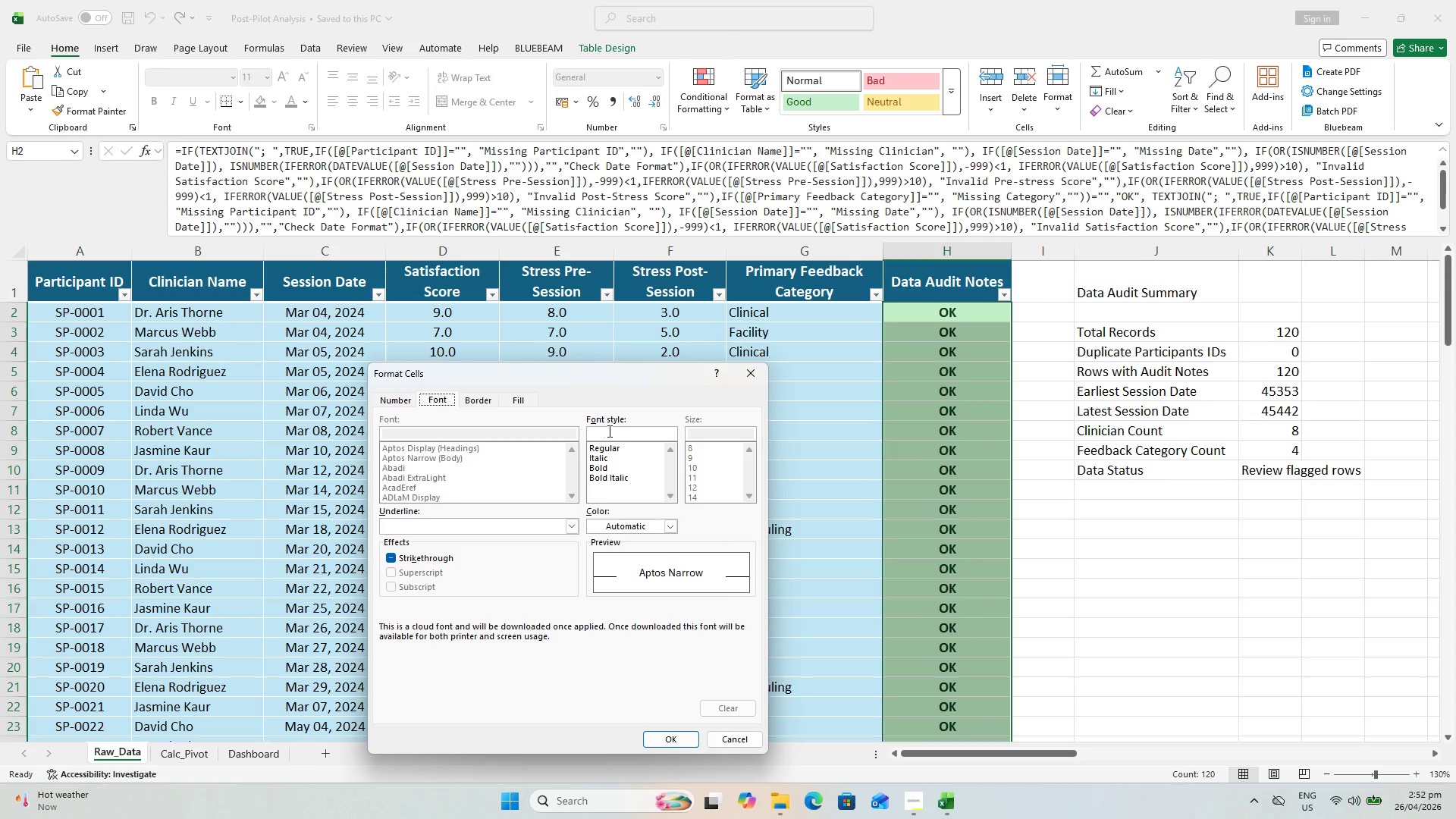 
left_click([631, 469])
 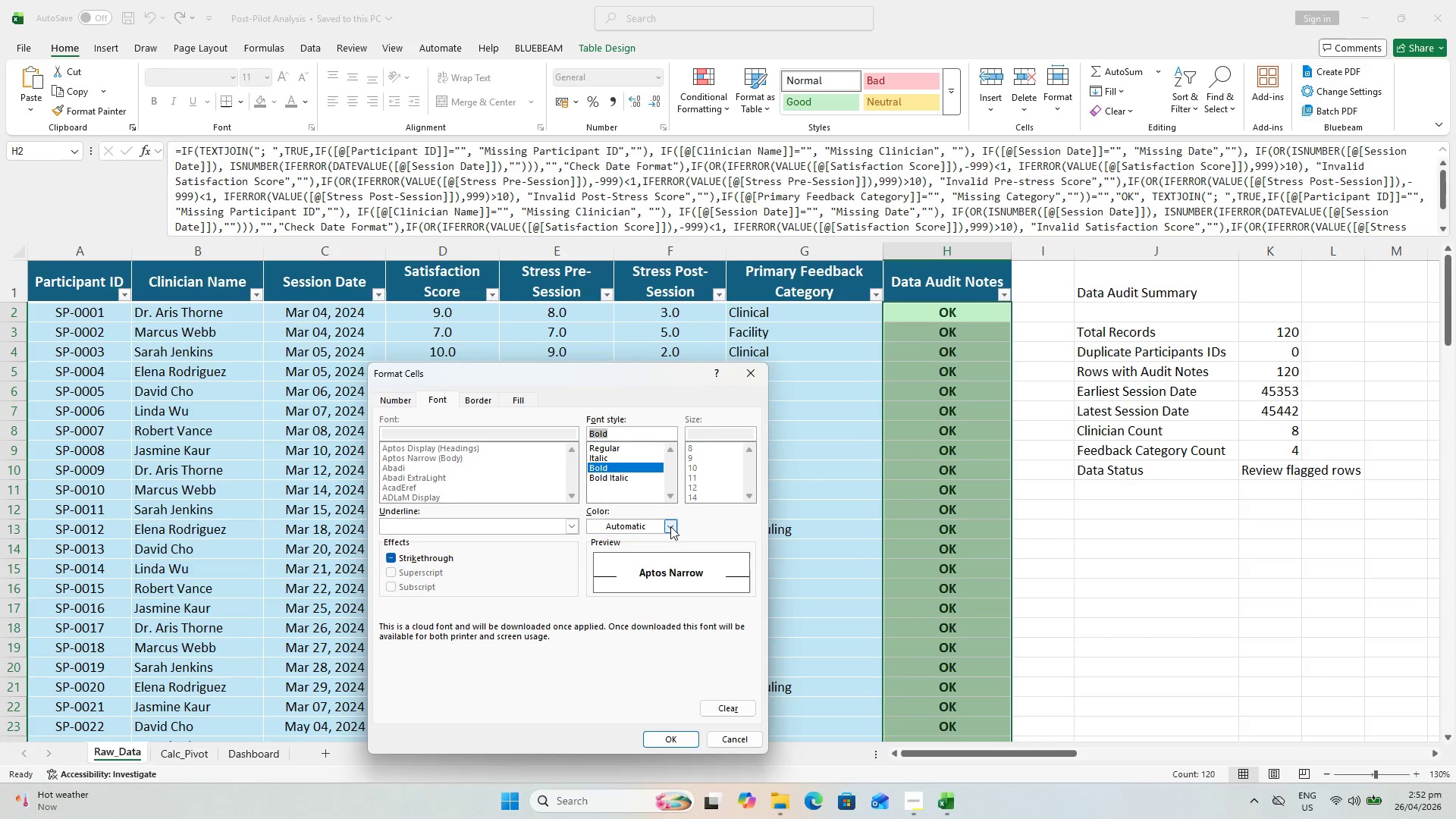 
left_click([670, 526])
 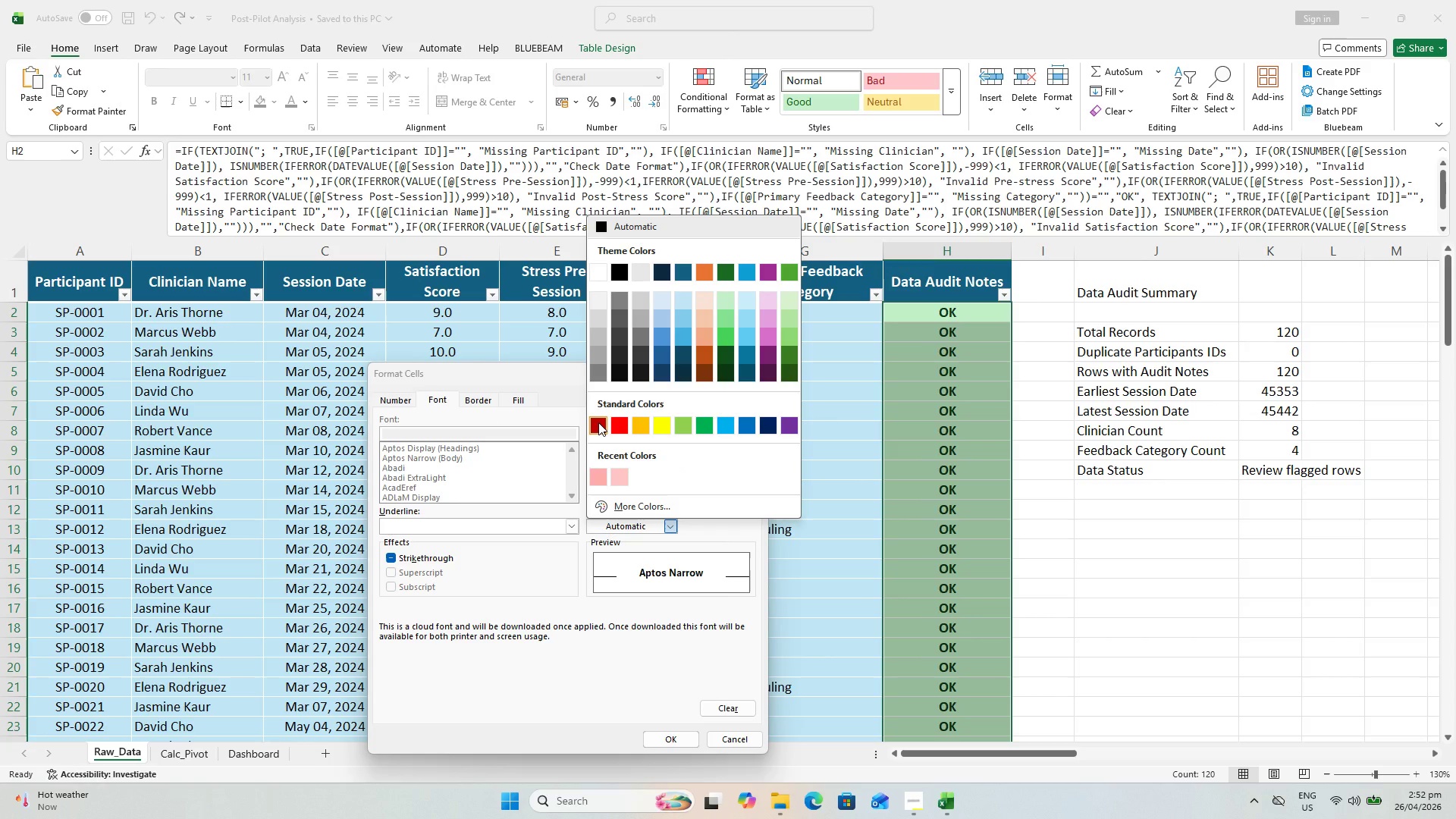 
left_click([598, 422])
 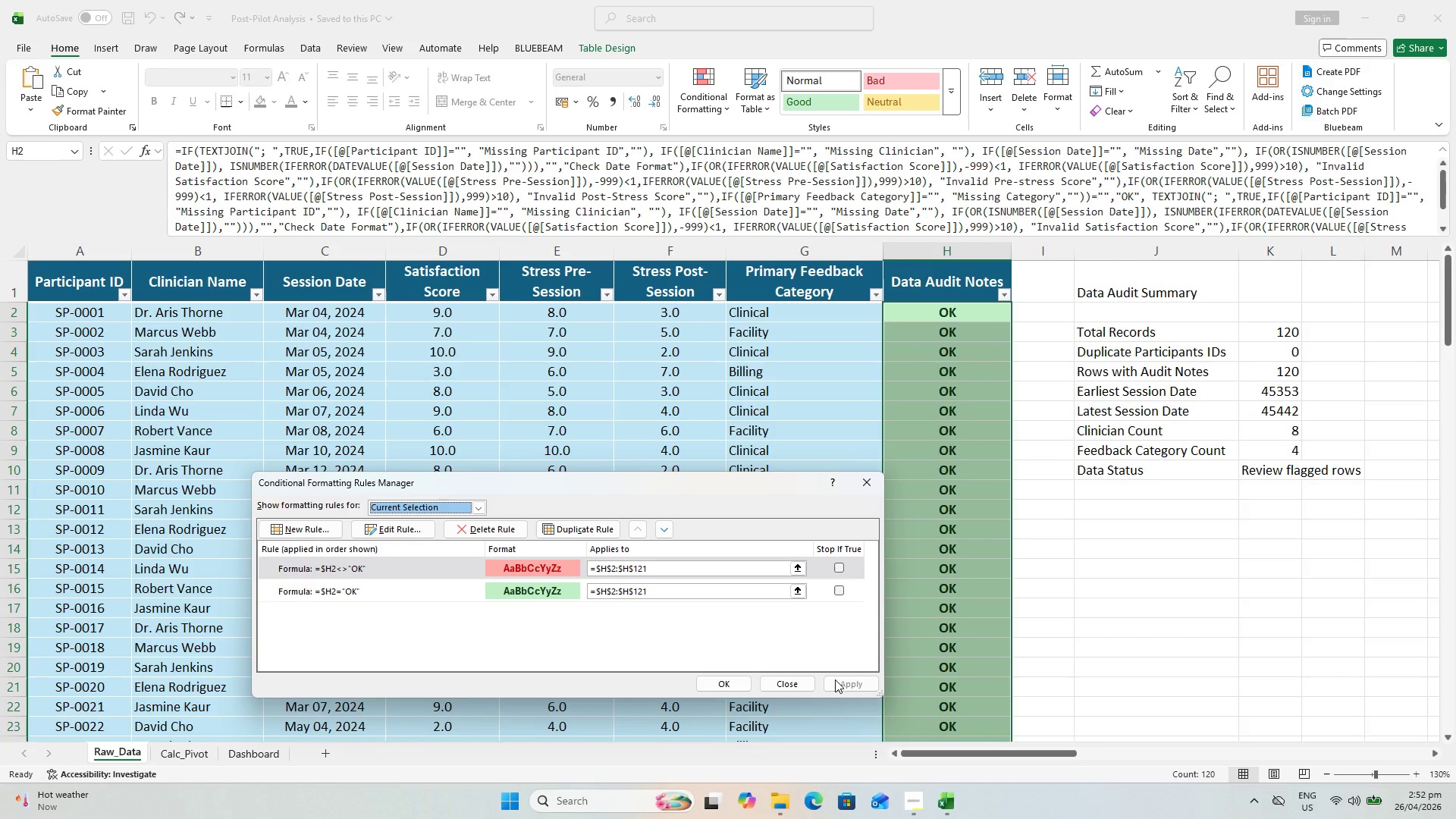 
wait(10.5)
 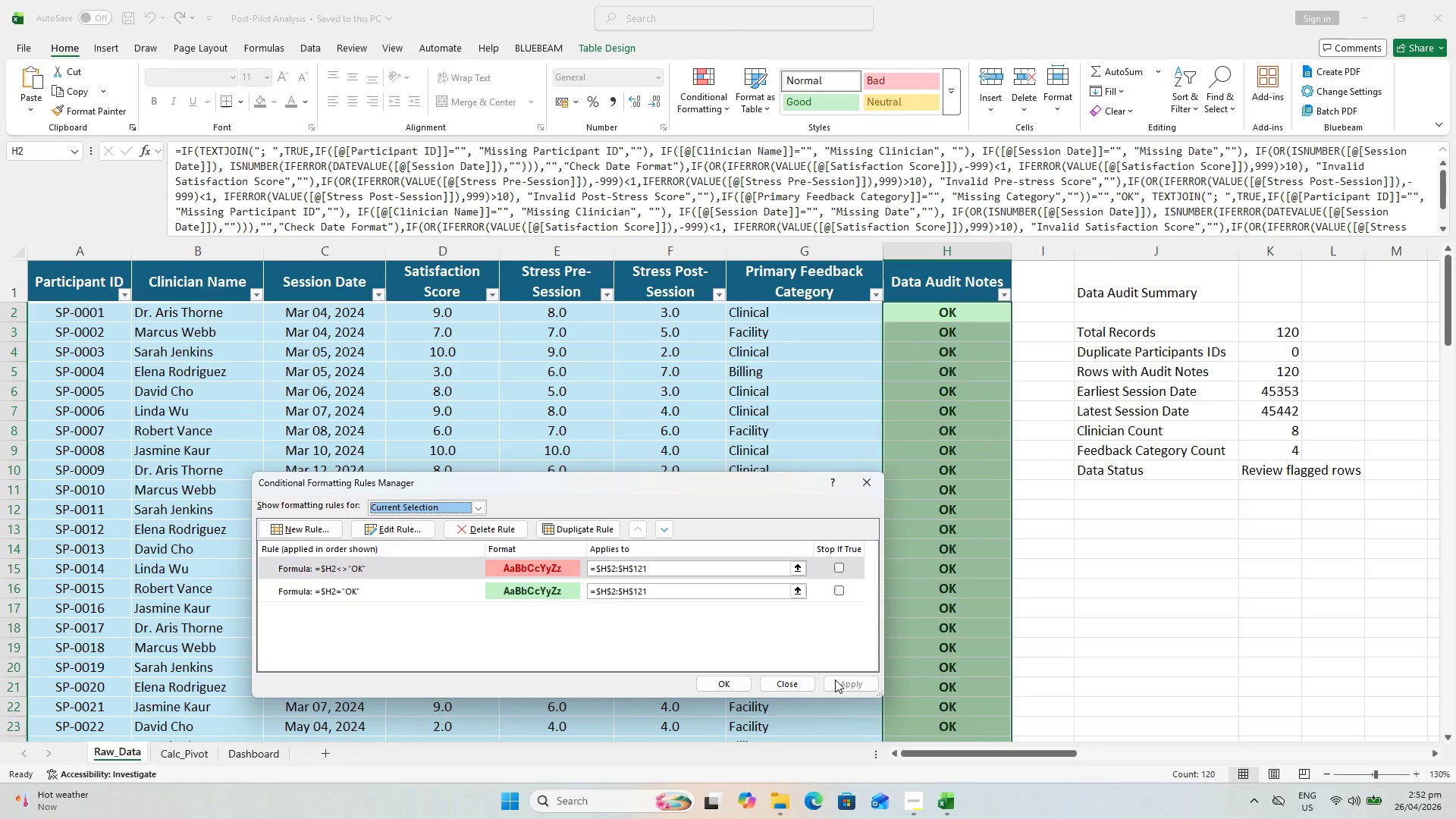 
left_click([722, 682])
 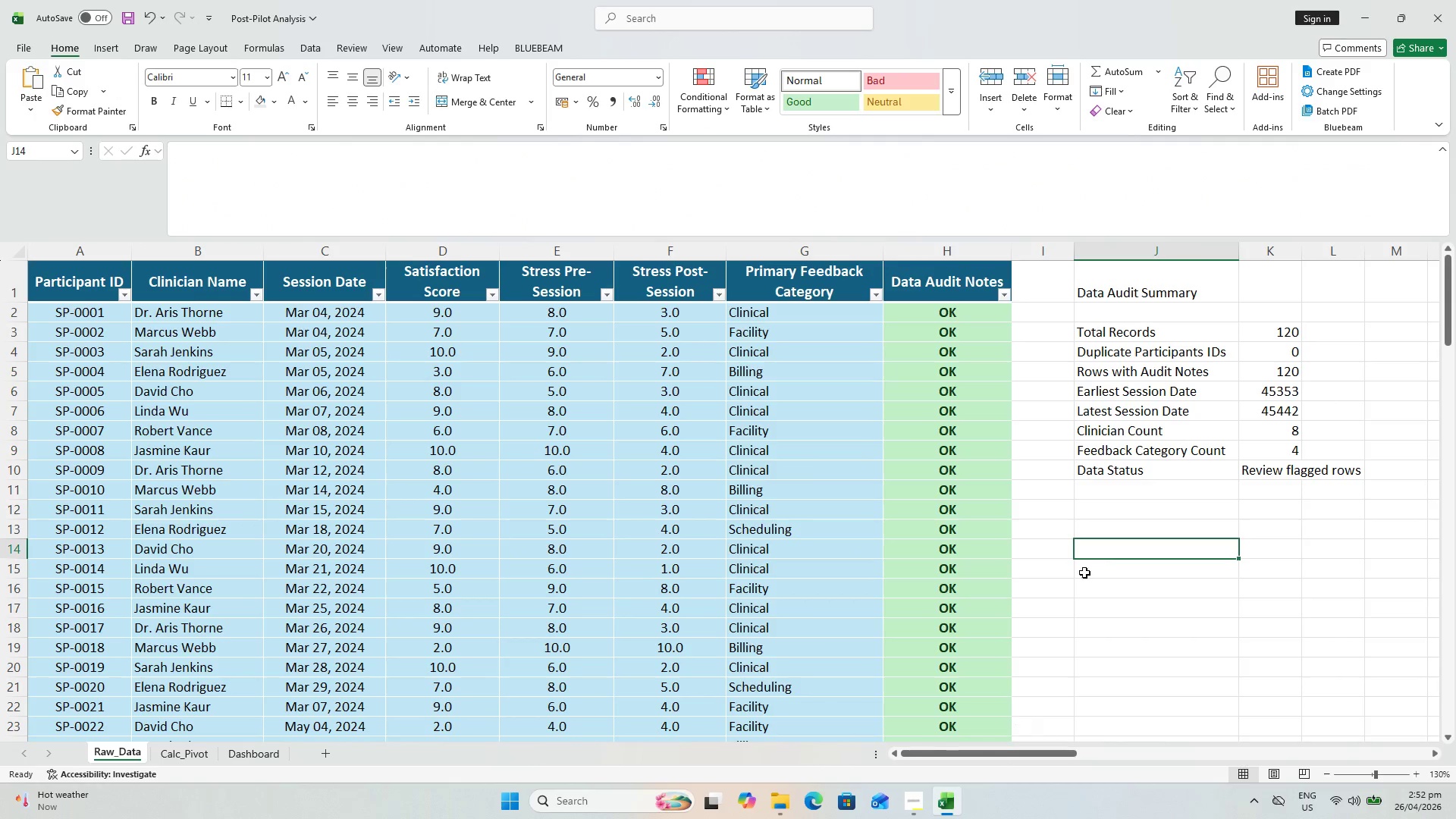 
key(Control+S)
 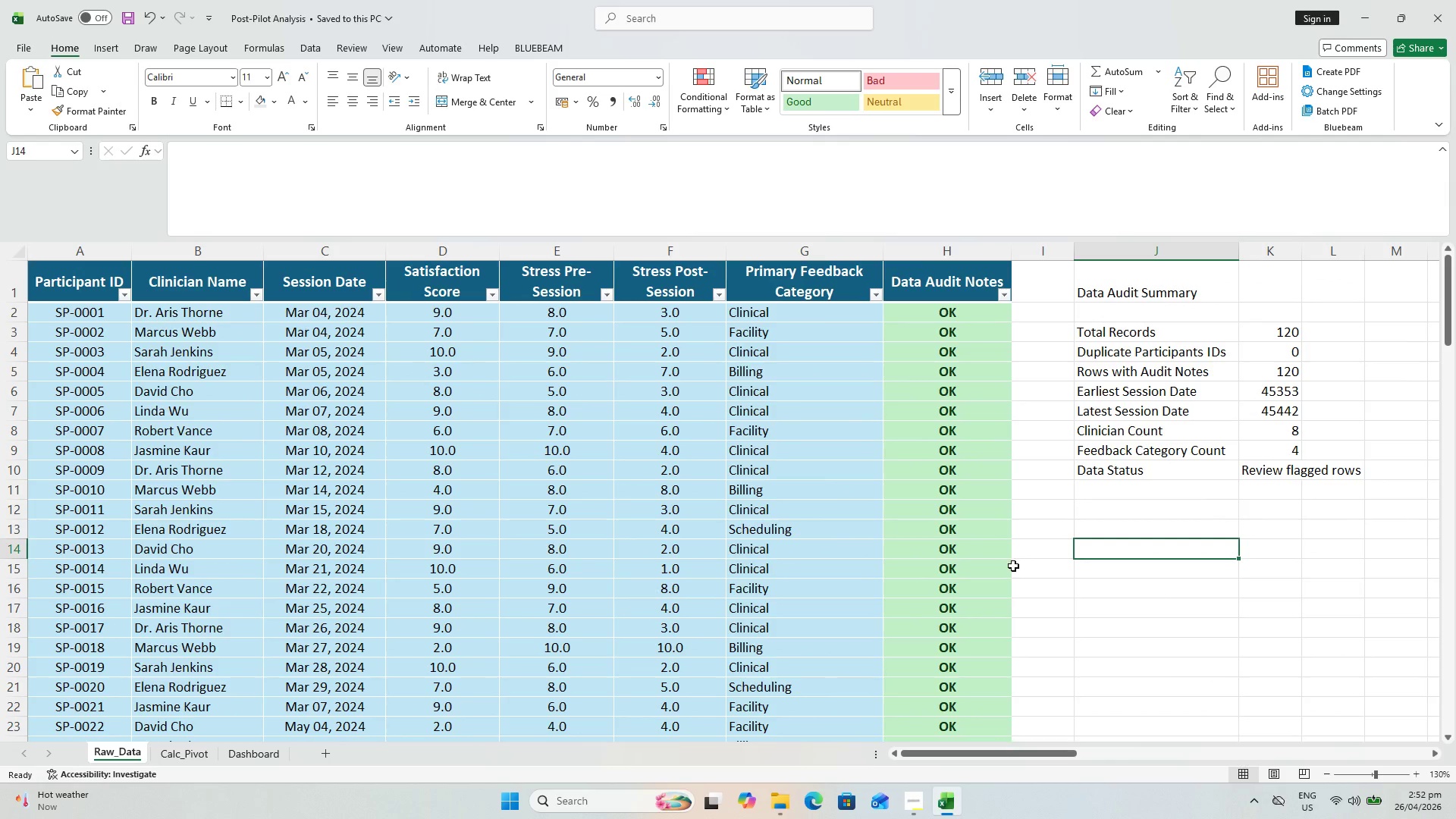 
scroll: coordinate [1034, 589], scroll_direction: up, amount: 15.0
 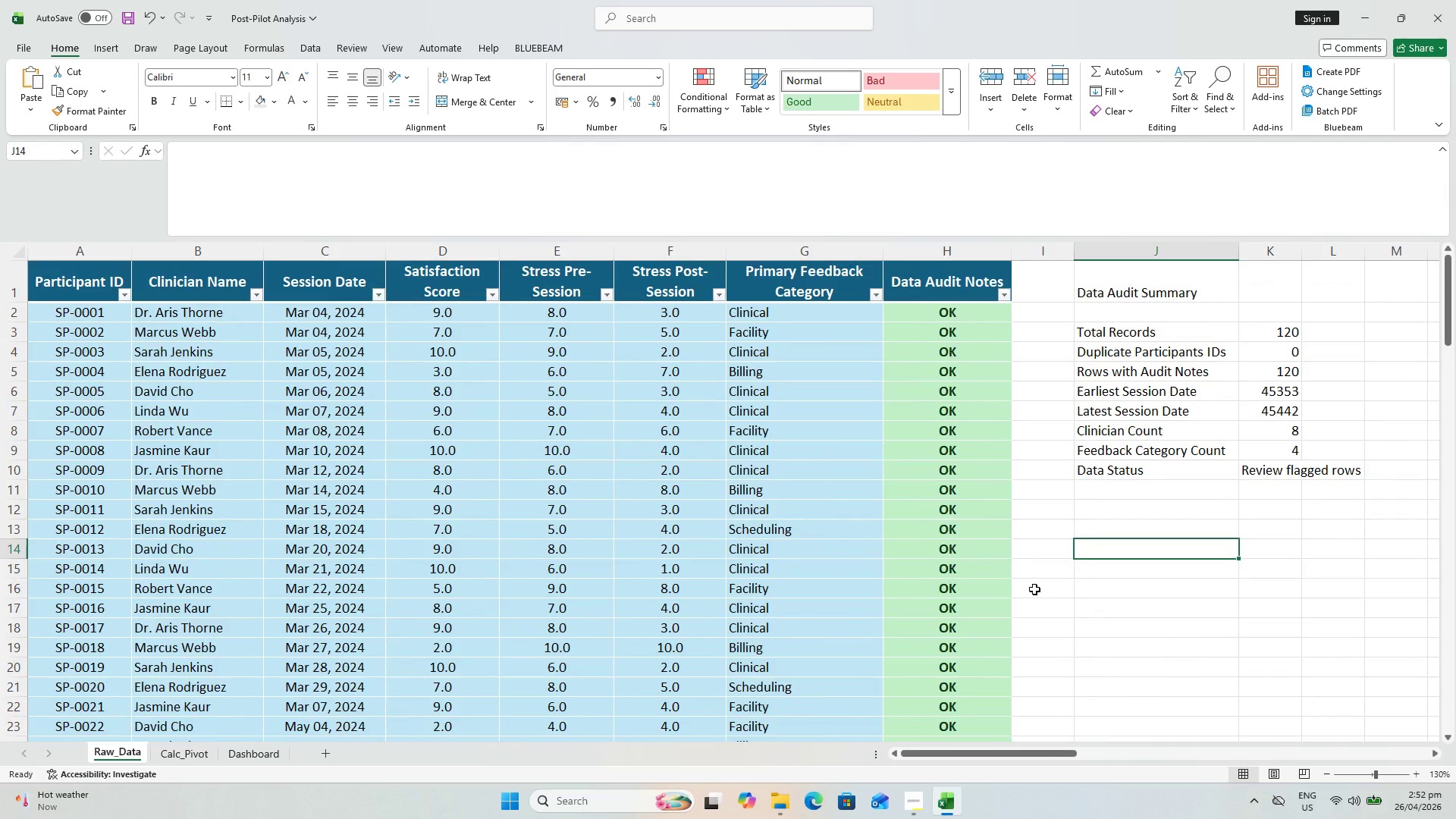 
left_click([930, 438])
 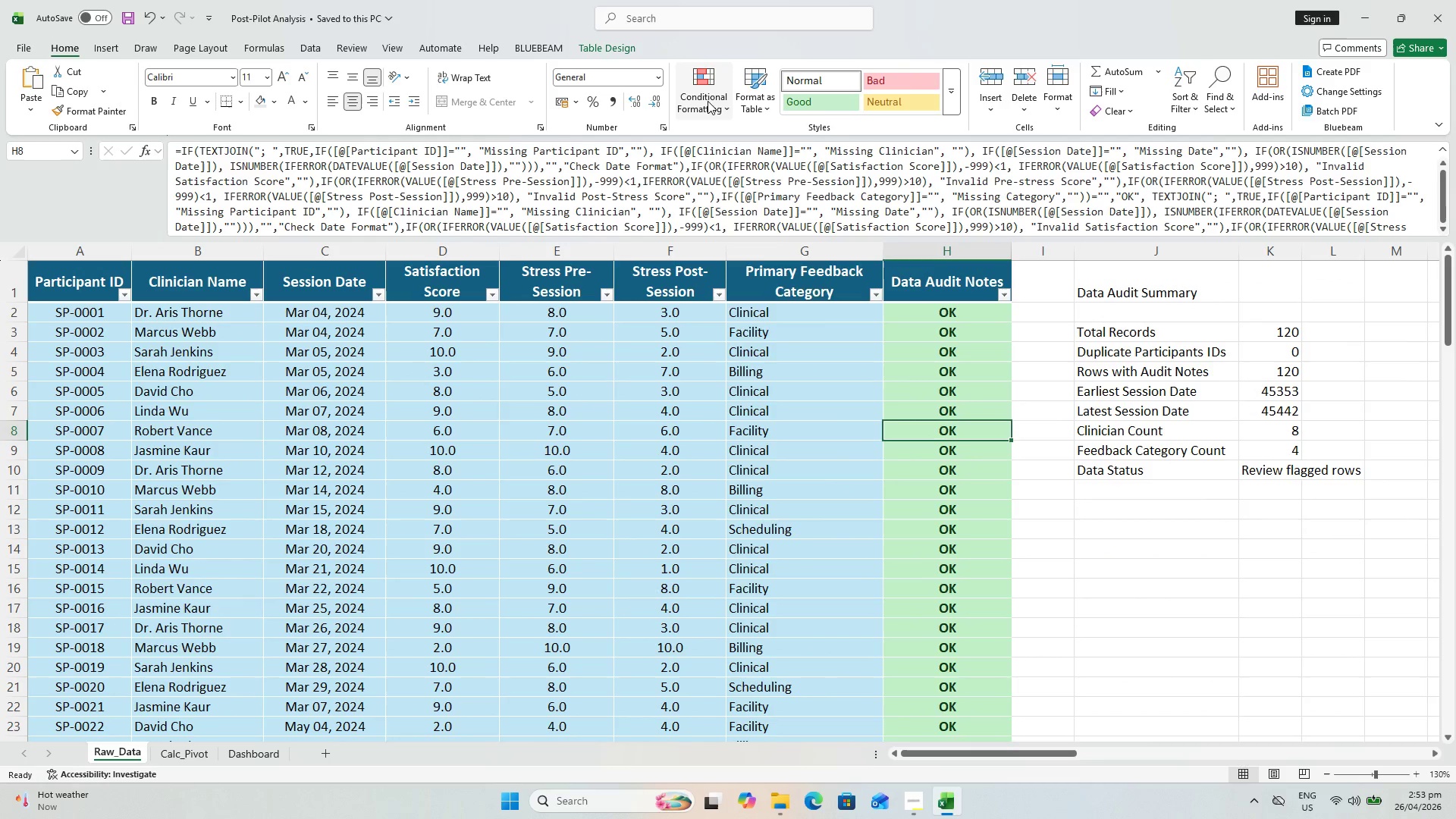 
left_click([704, 95])
 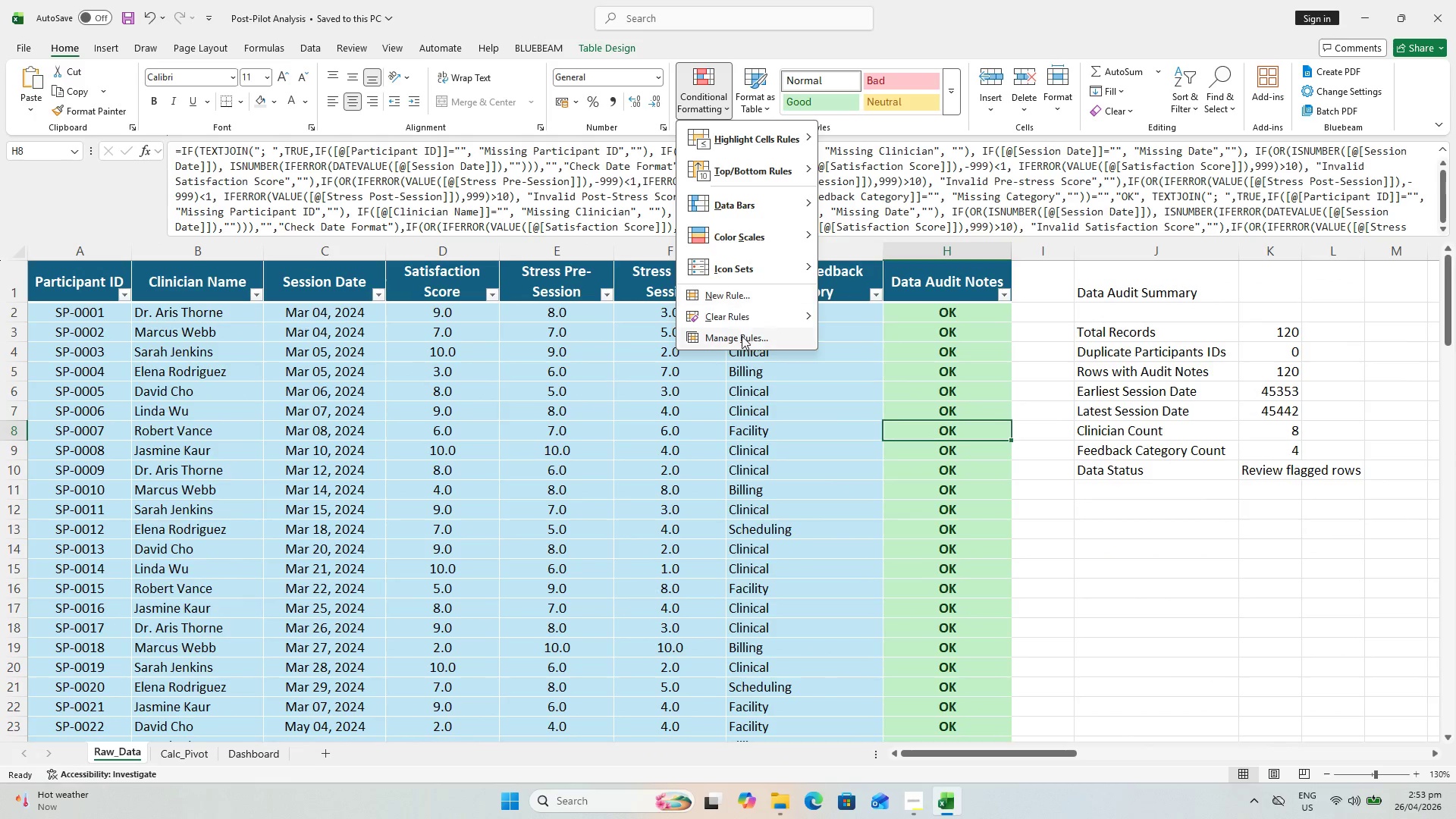 
left_click([742, 336])
 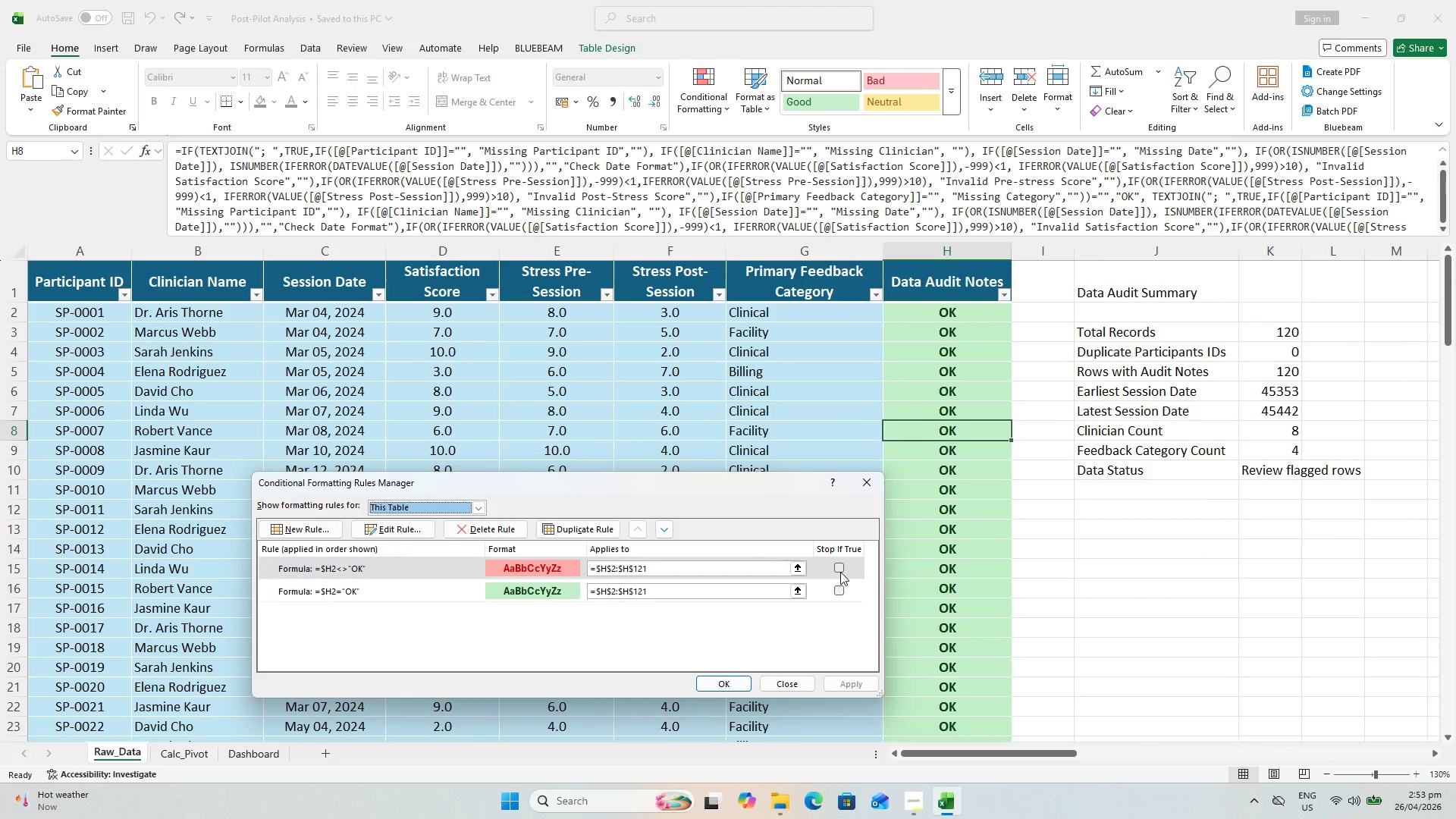 
left_click([840, 571])
 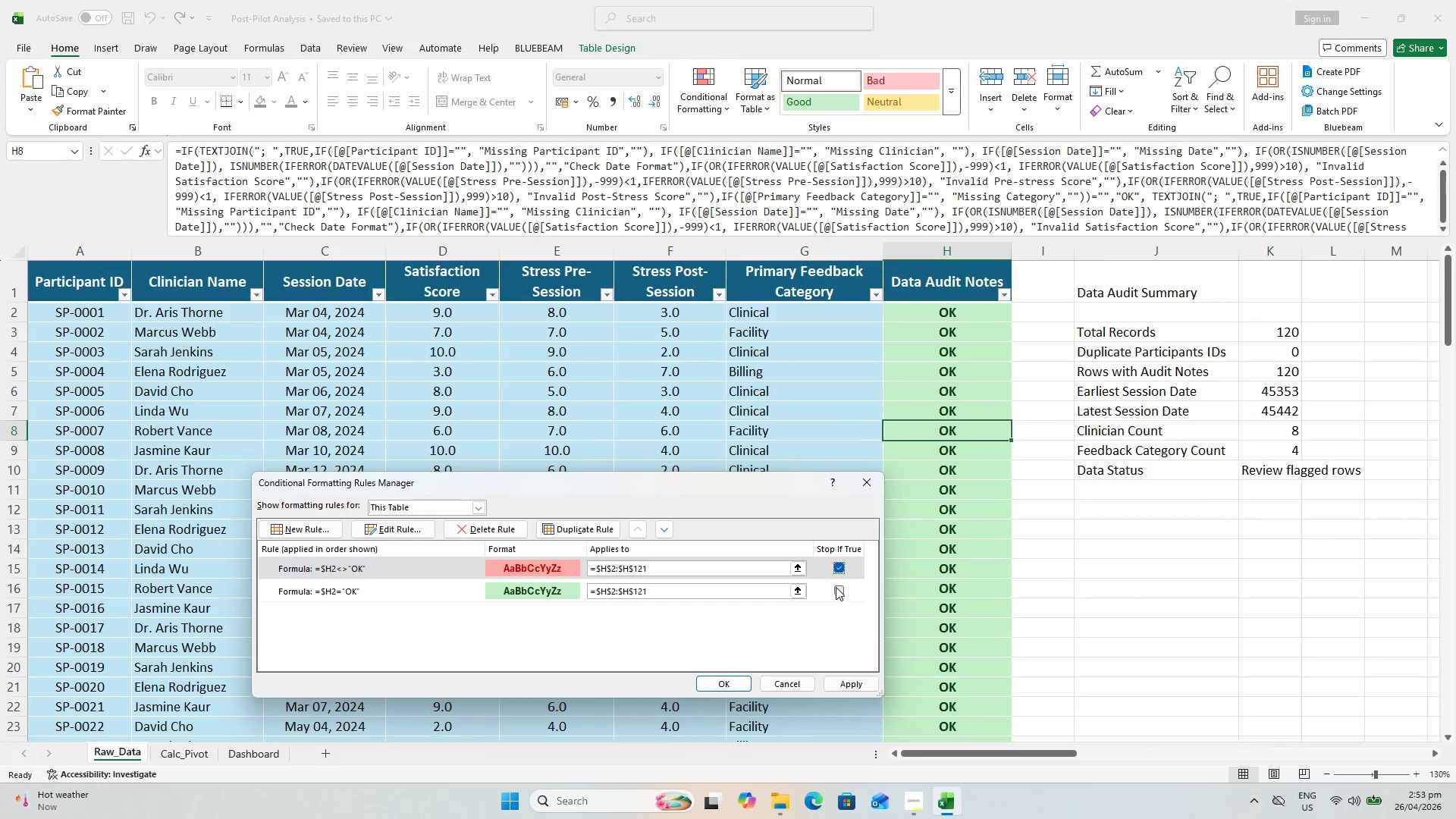 
double_click([835, 587])
 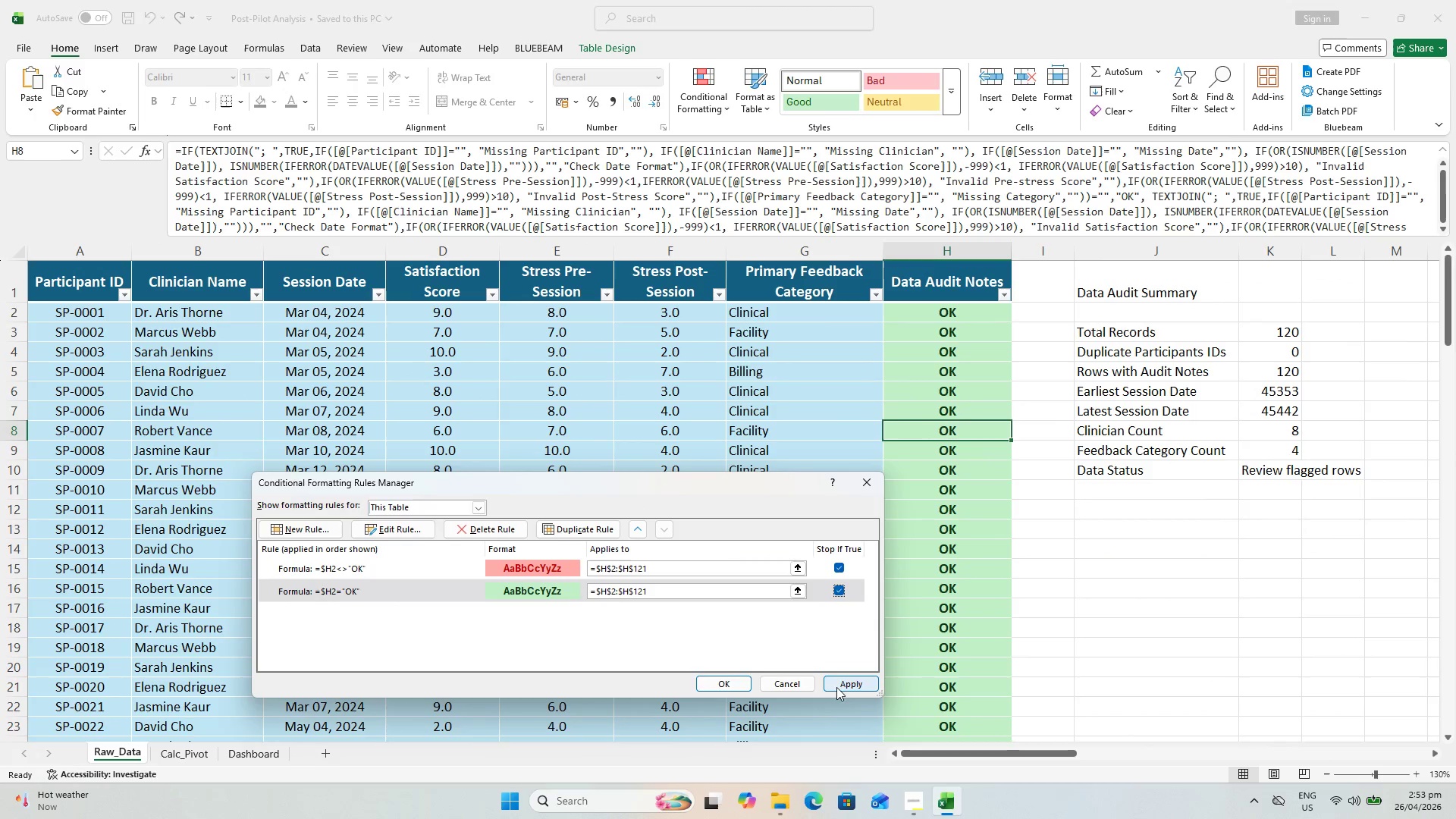 
left_click([840, 689])
 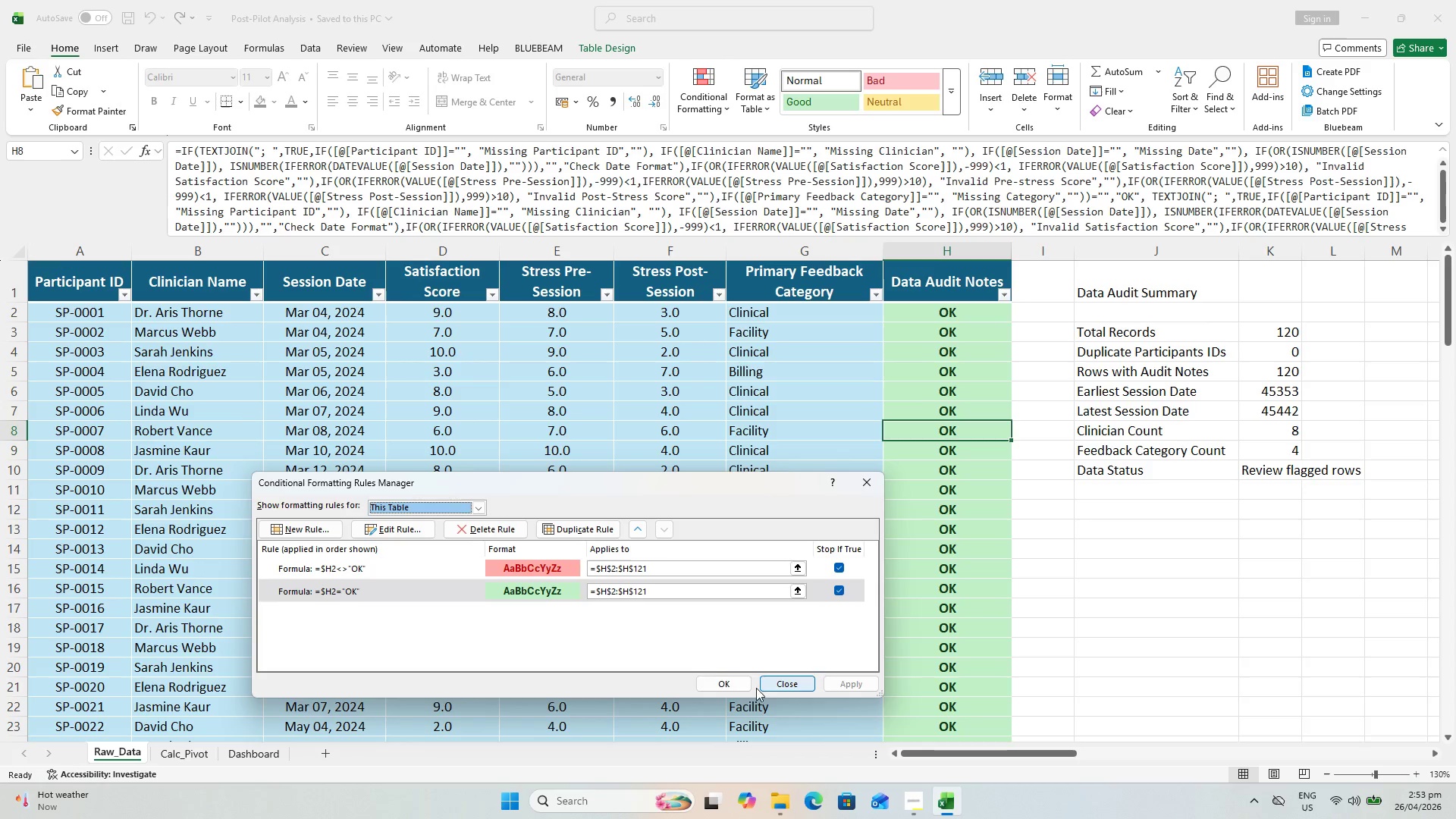 
left_click([742, 688])
 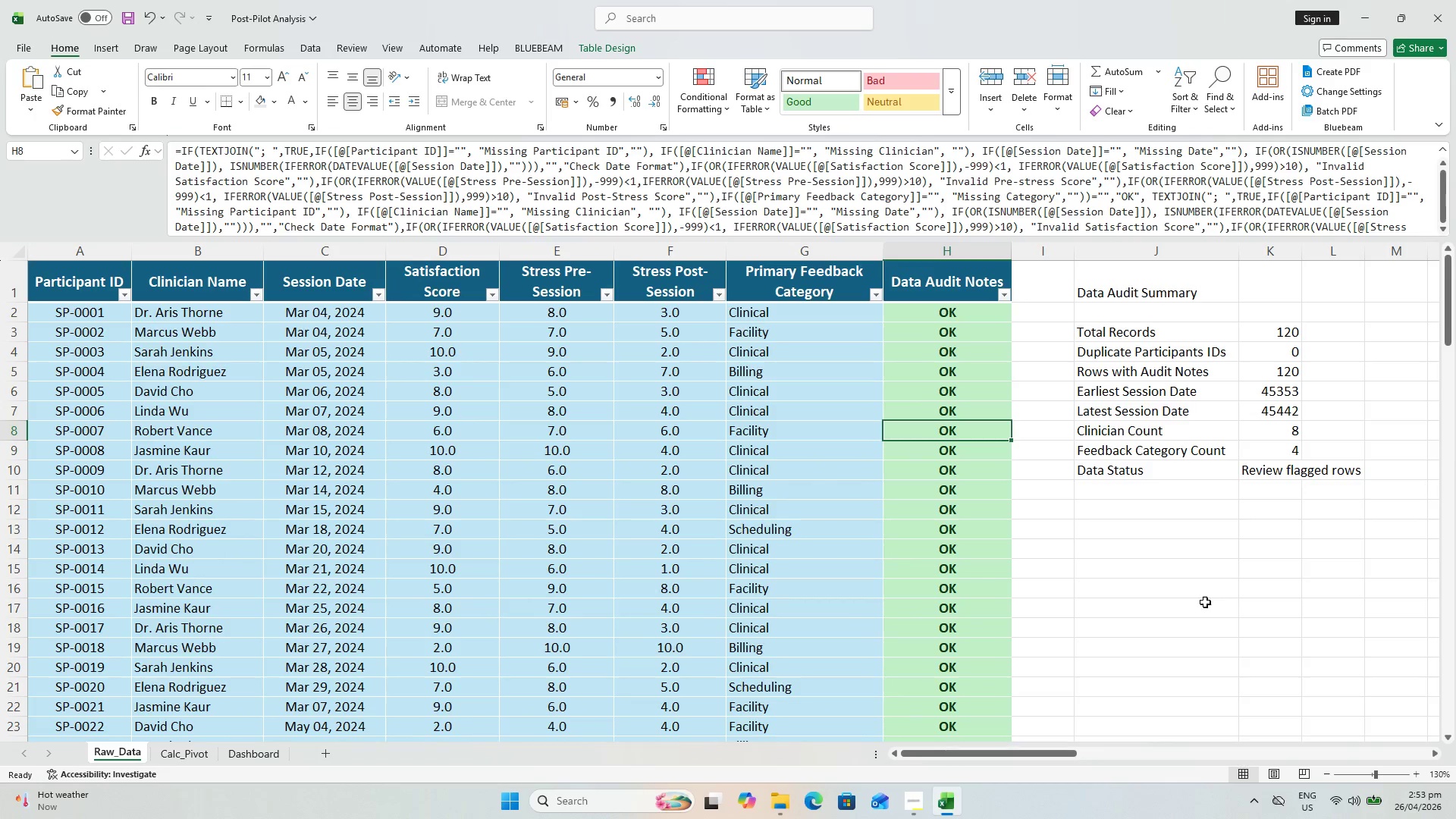 
left_click([1111, 595])
 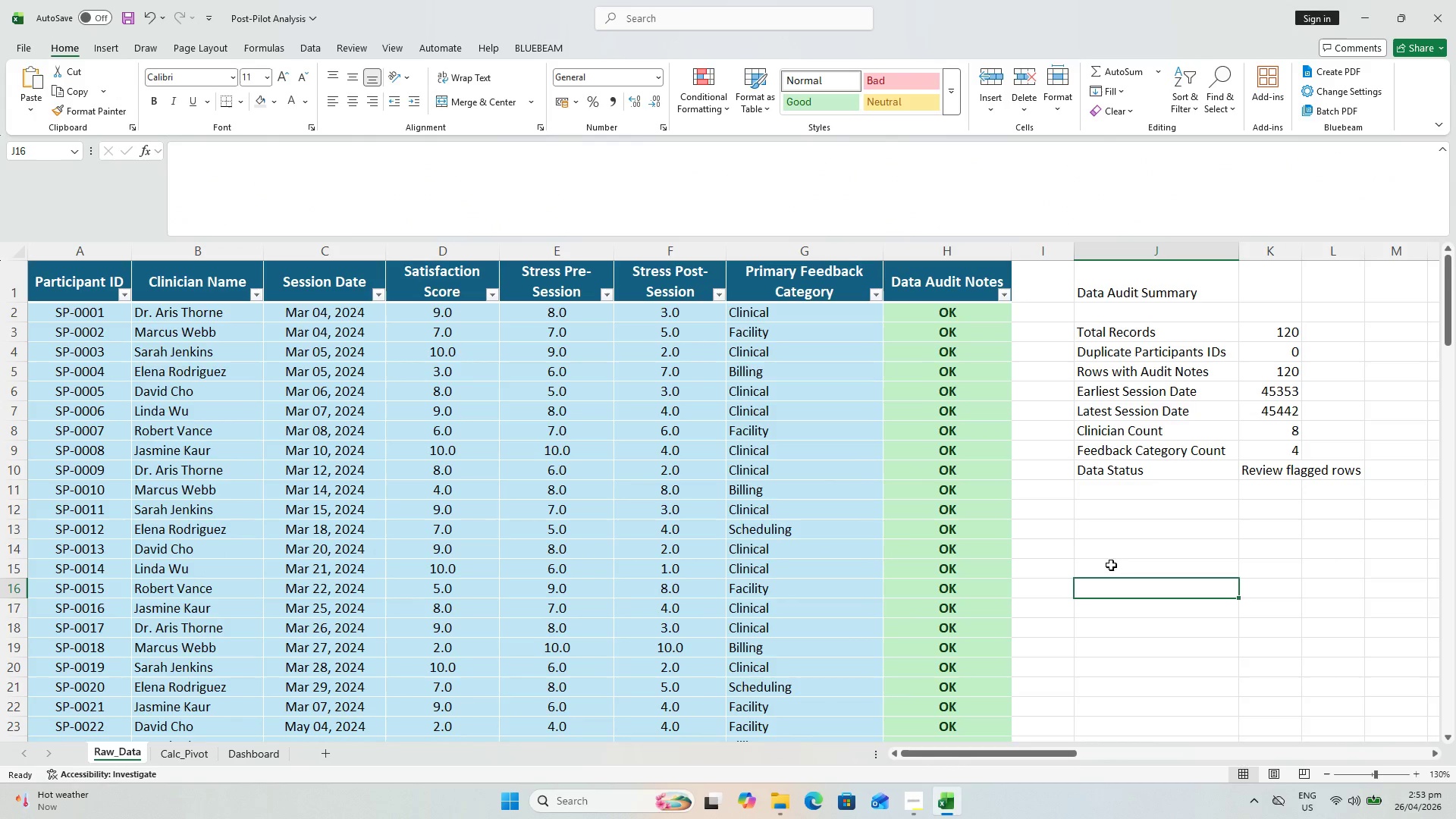 
key(Control+S)
 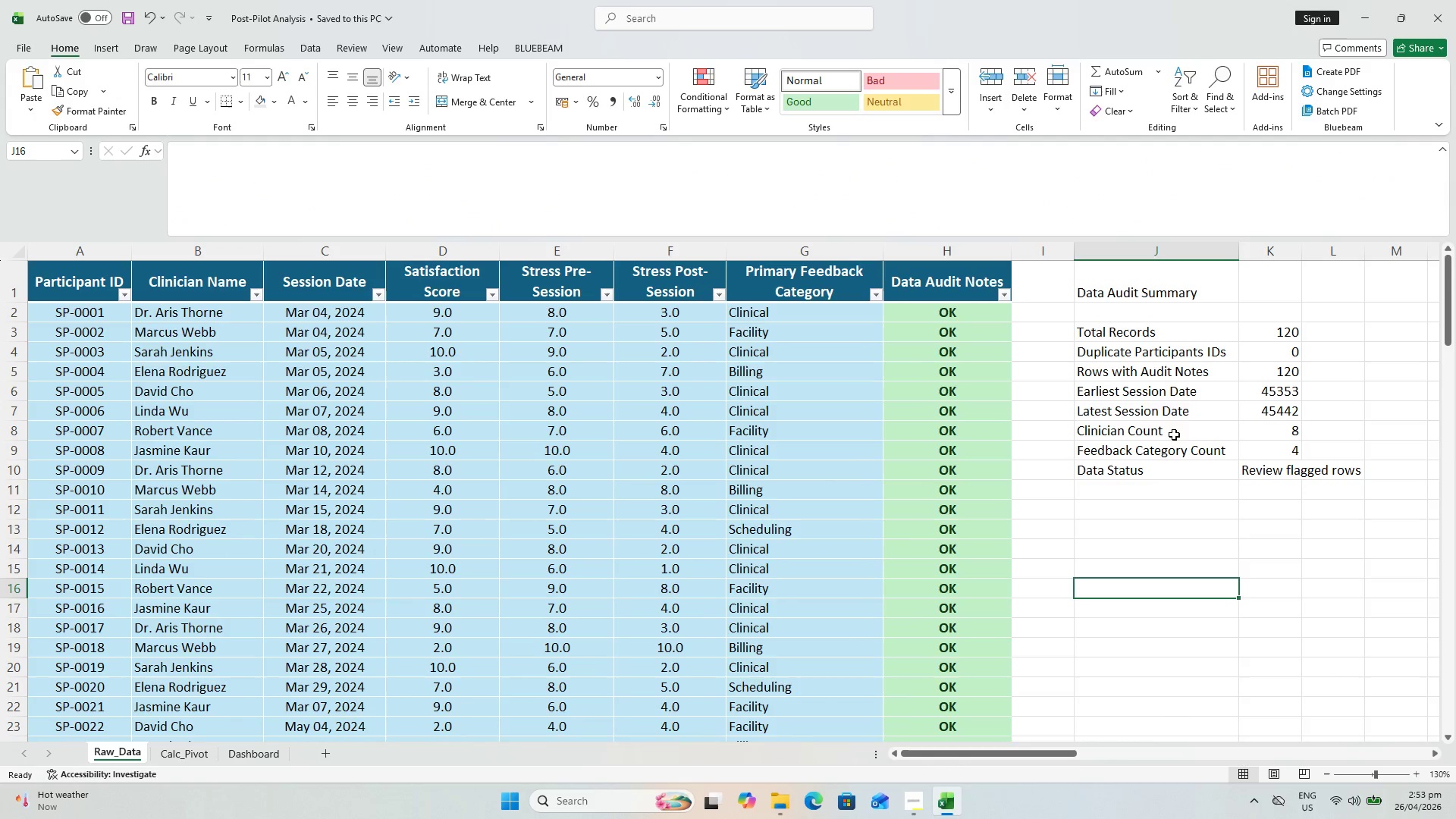 
scroll: coordinate [1168, 388], scroll_direction: up, amount: 1.0
 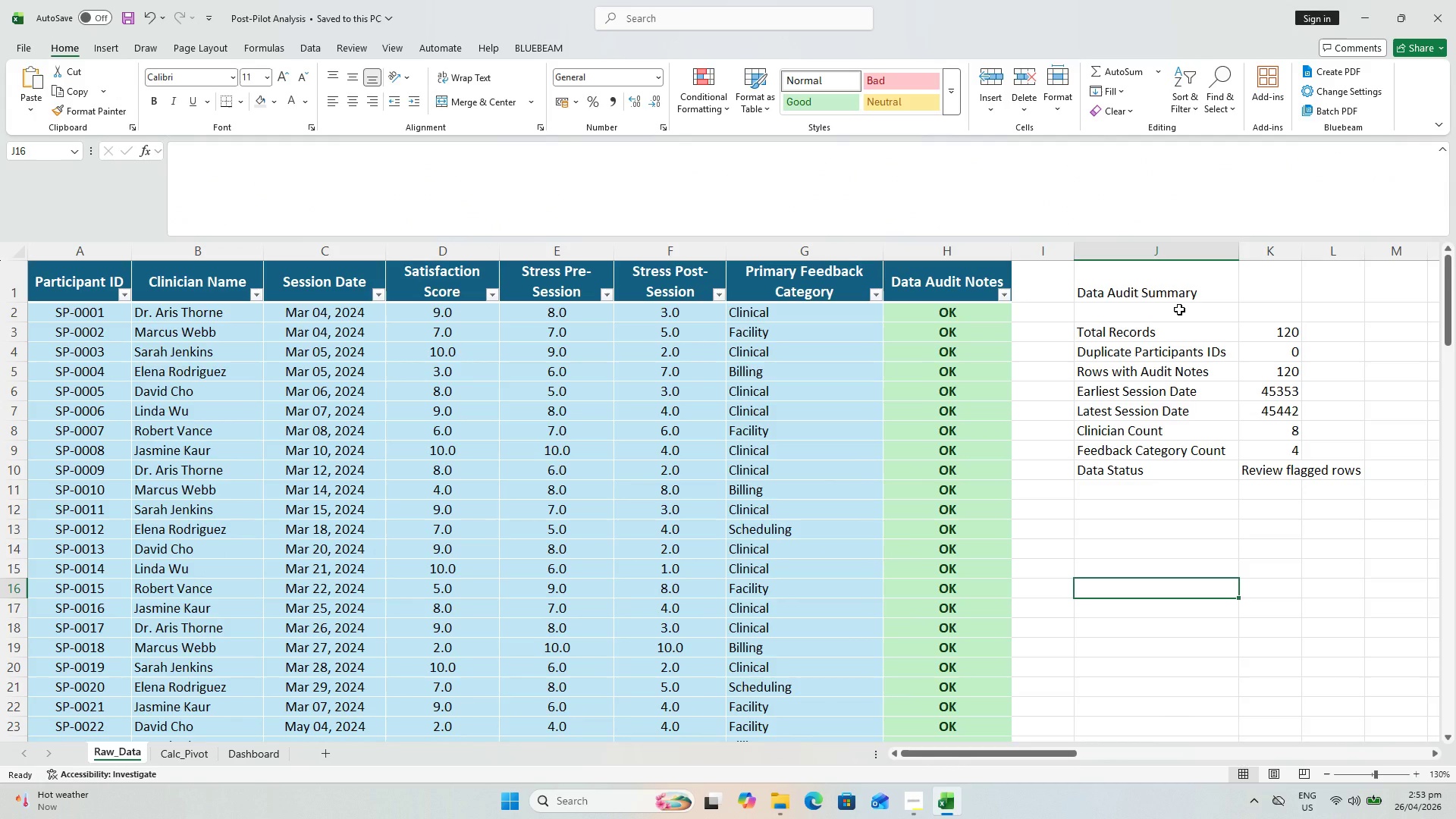 
wait(7.52)
 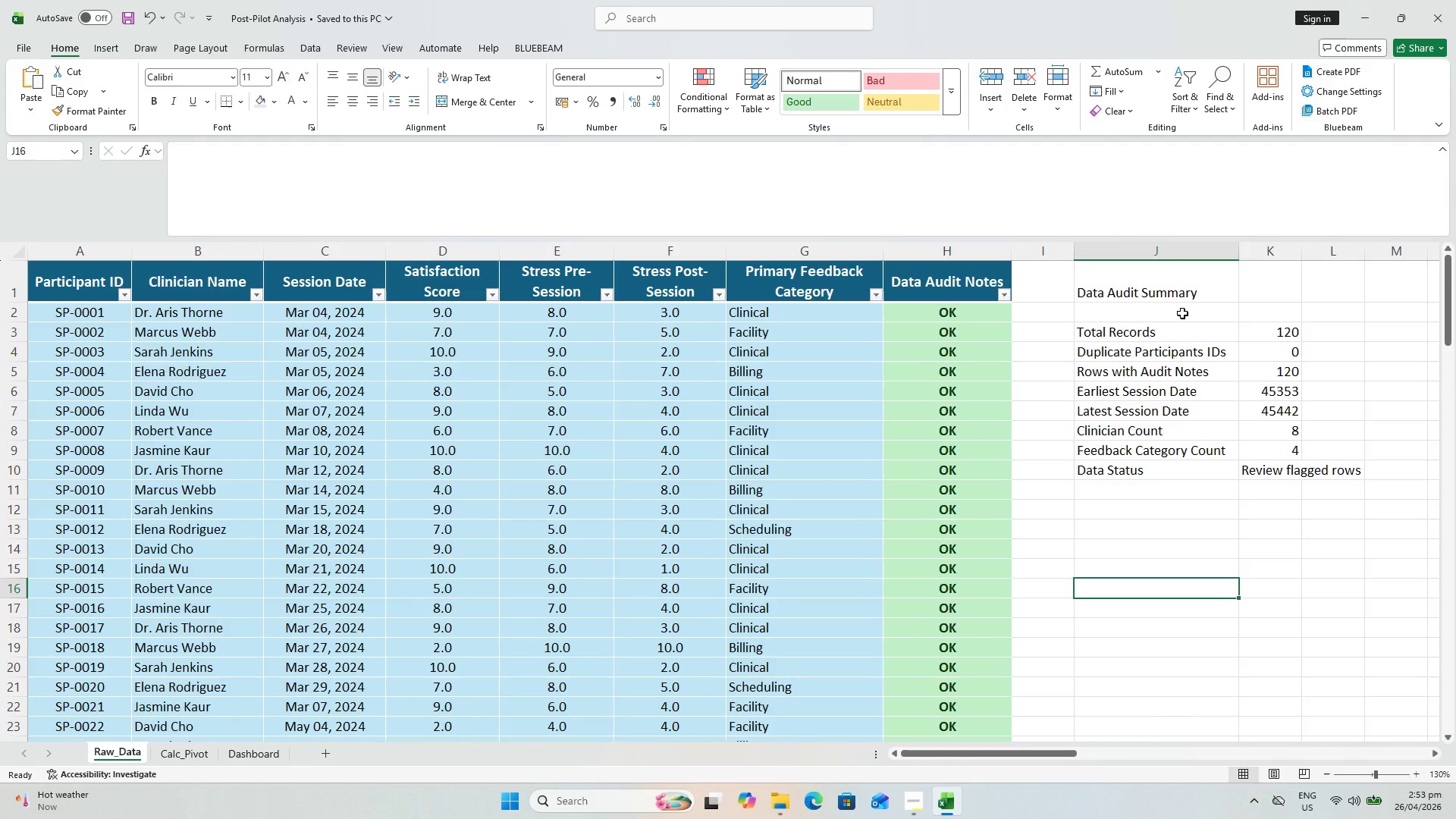 
left_click_drag(start_coordinate=[1168, 289], to_coordinate=[1250, 276])
 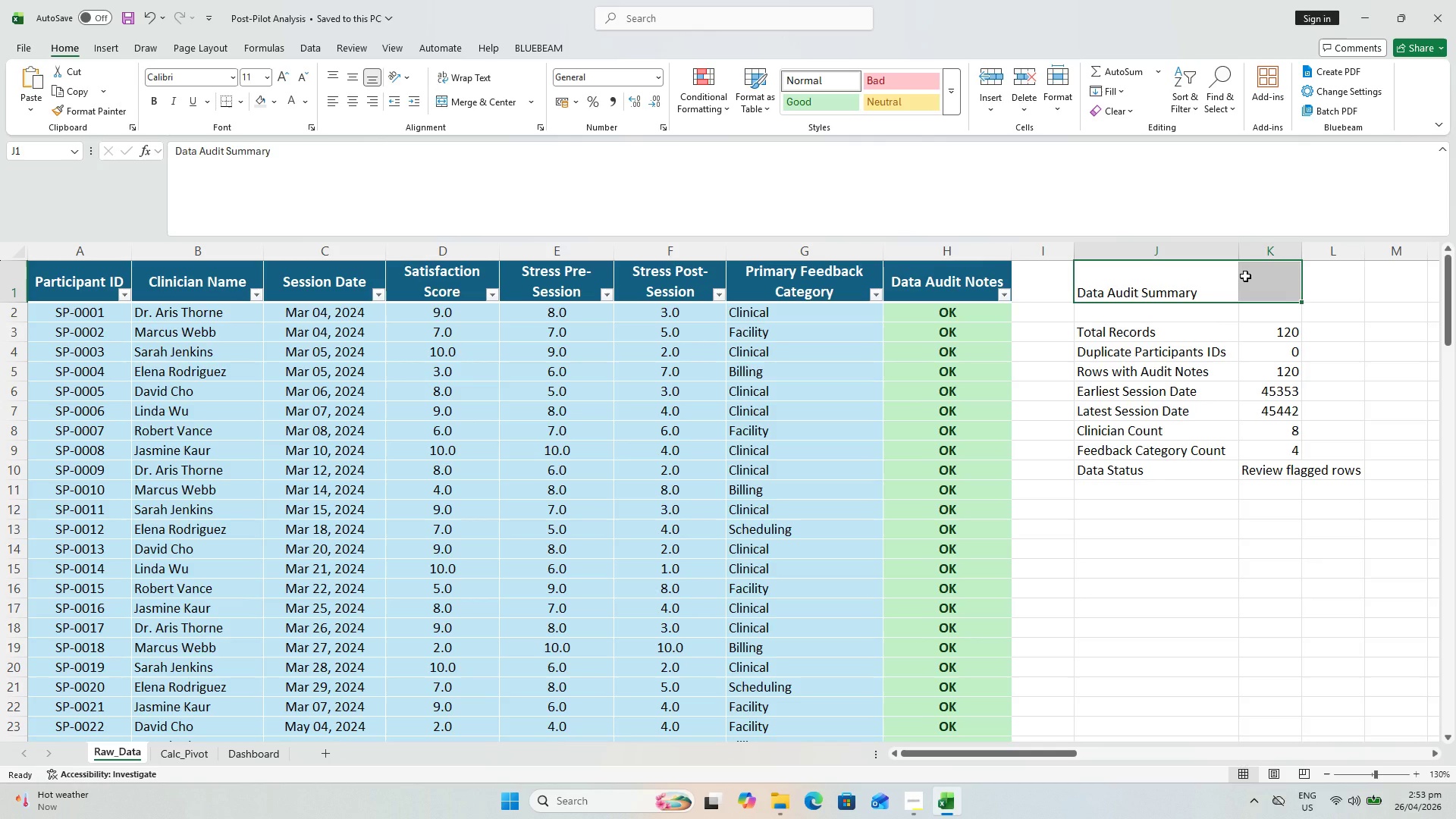 
scroll: coordinate [1245, 276], scroll_direction: up, amount: 2.0
 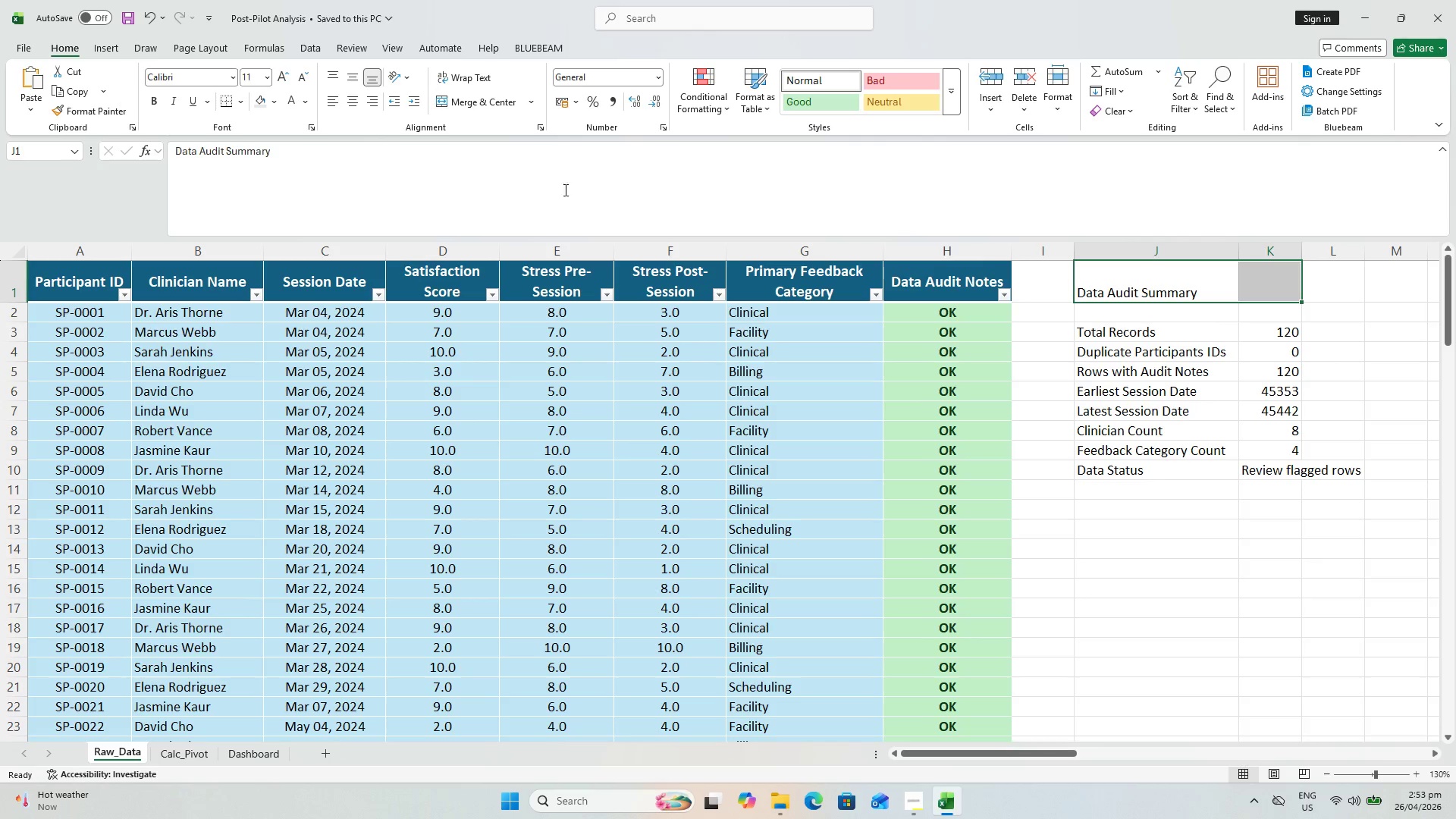 
left_click([452, 102])
 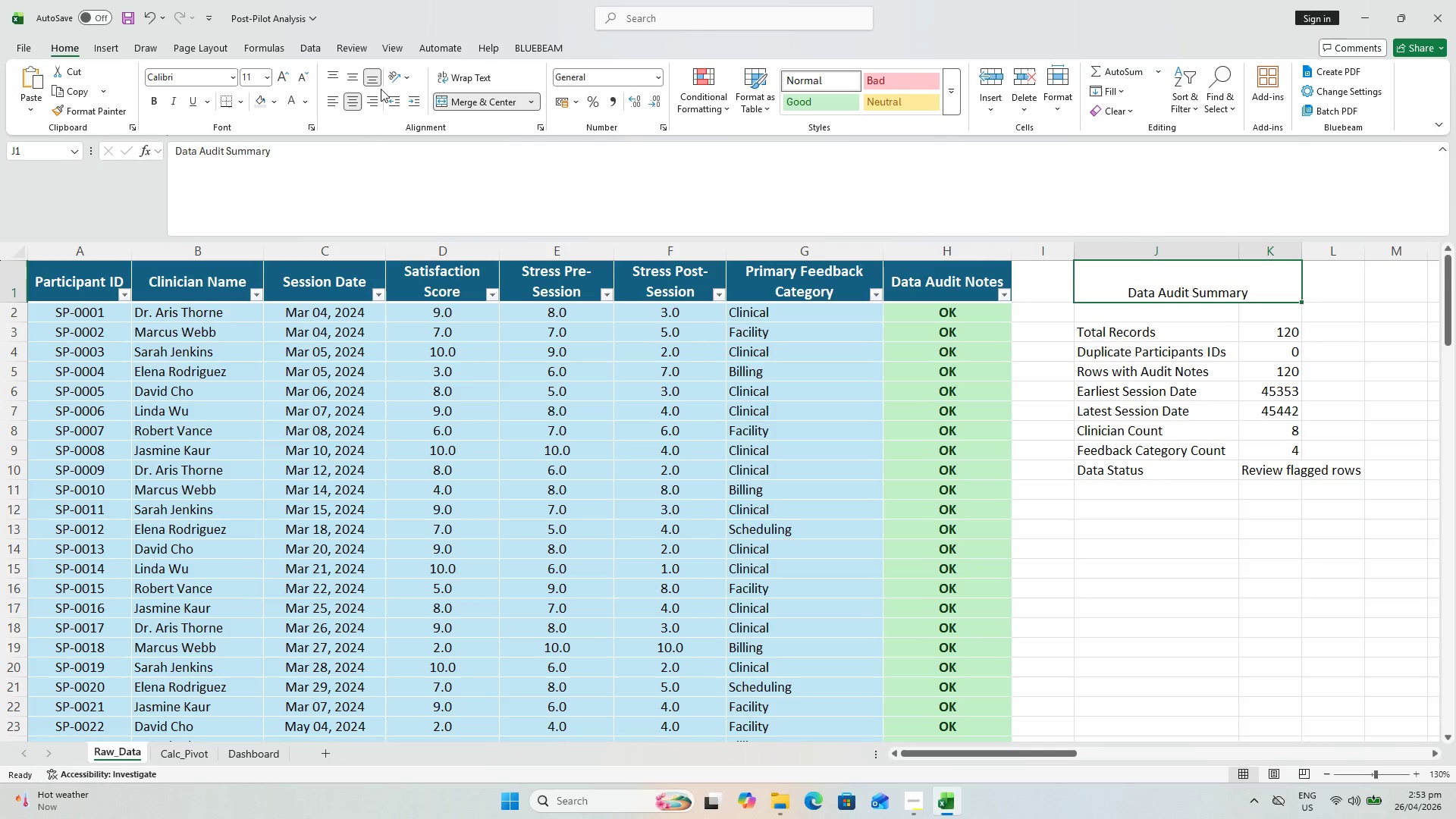 
left_click([356, 77])
 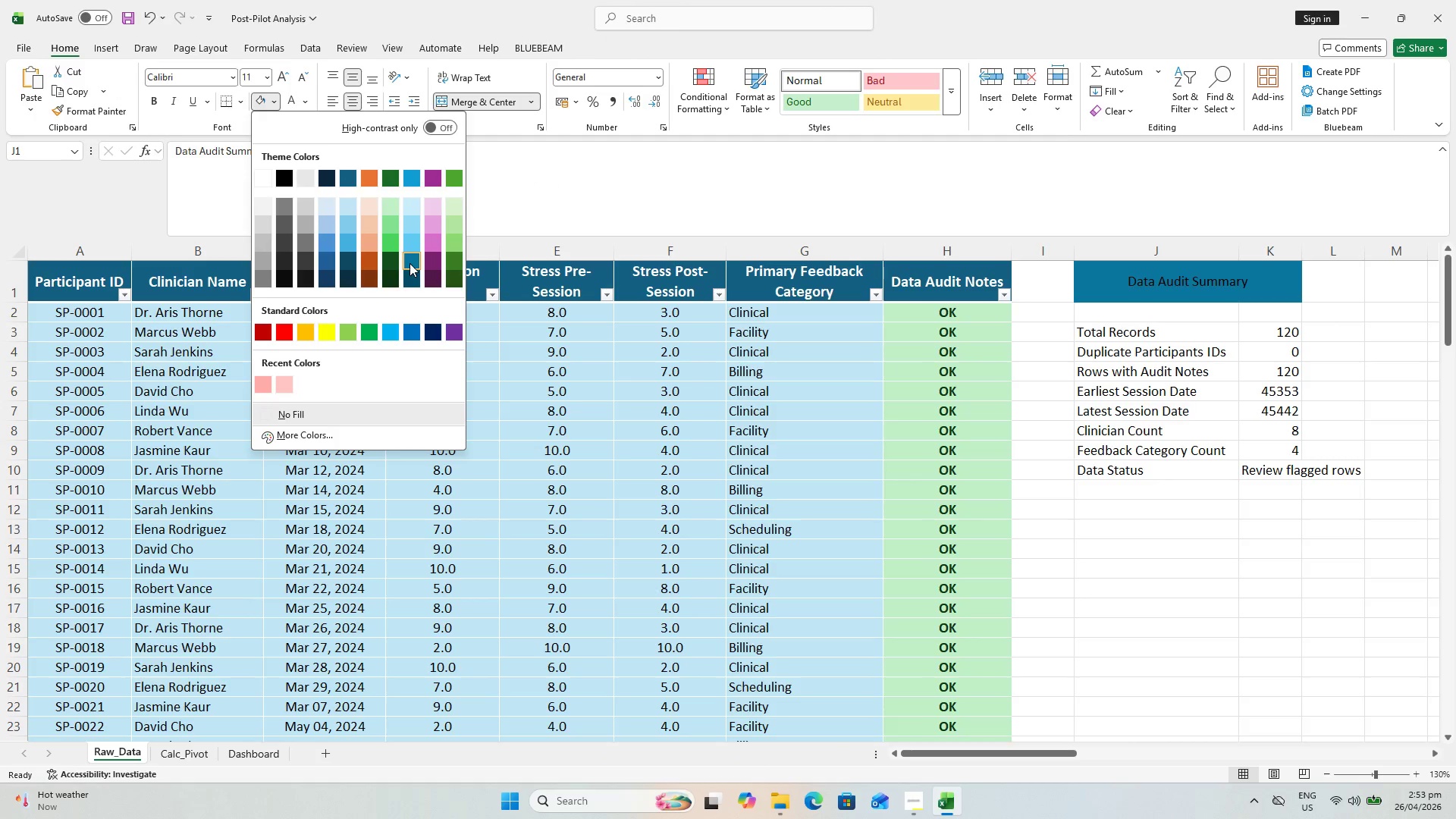 
left_click([410, 263])
 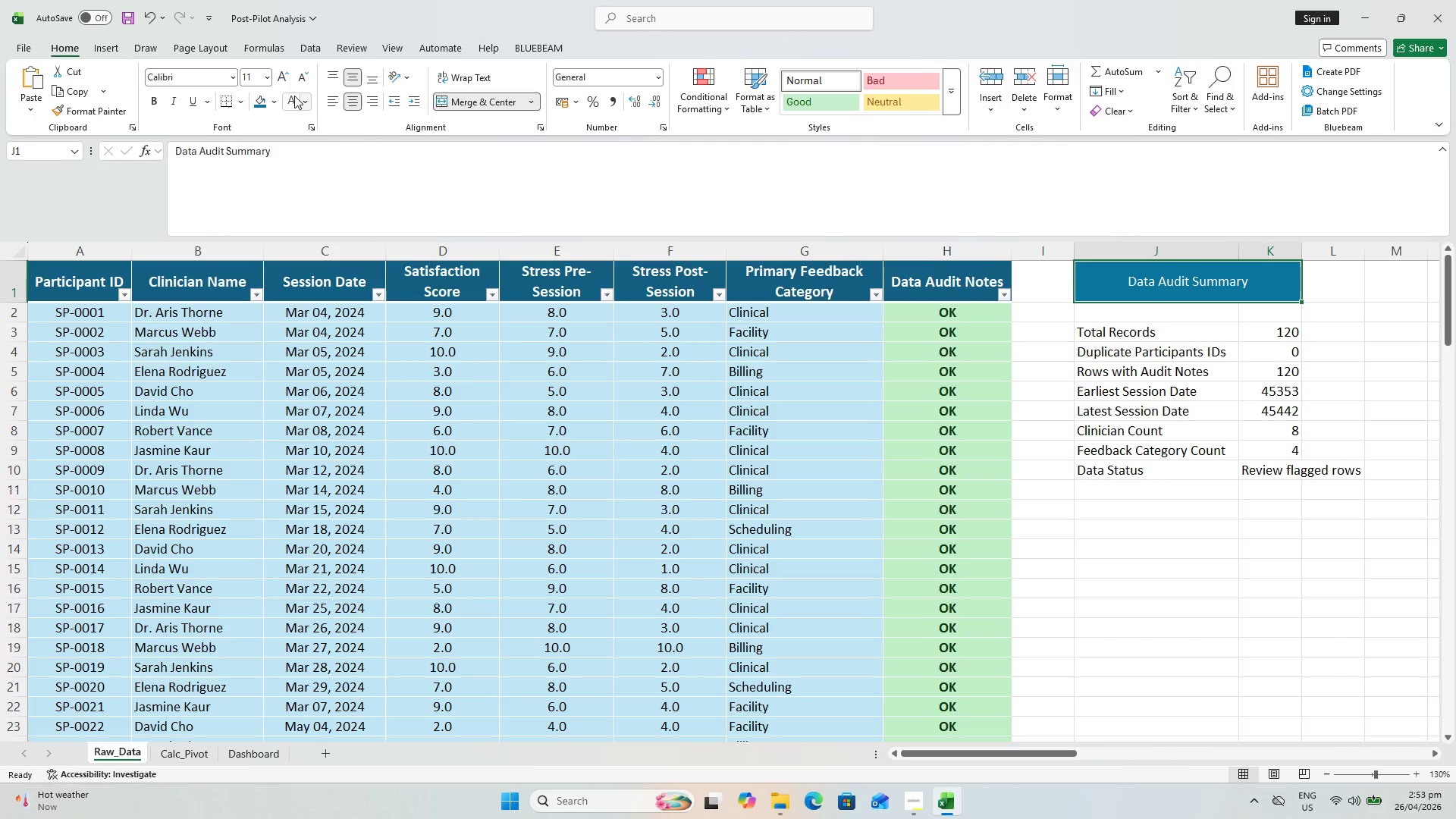 
key(Control+B)
 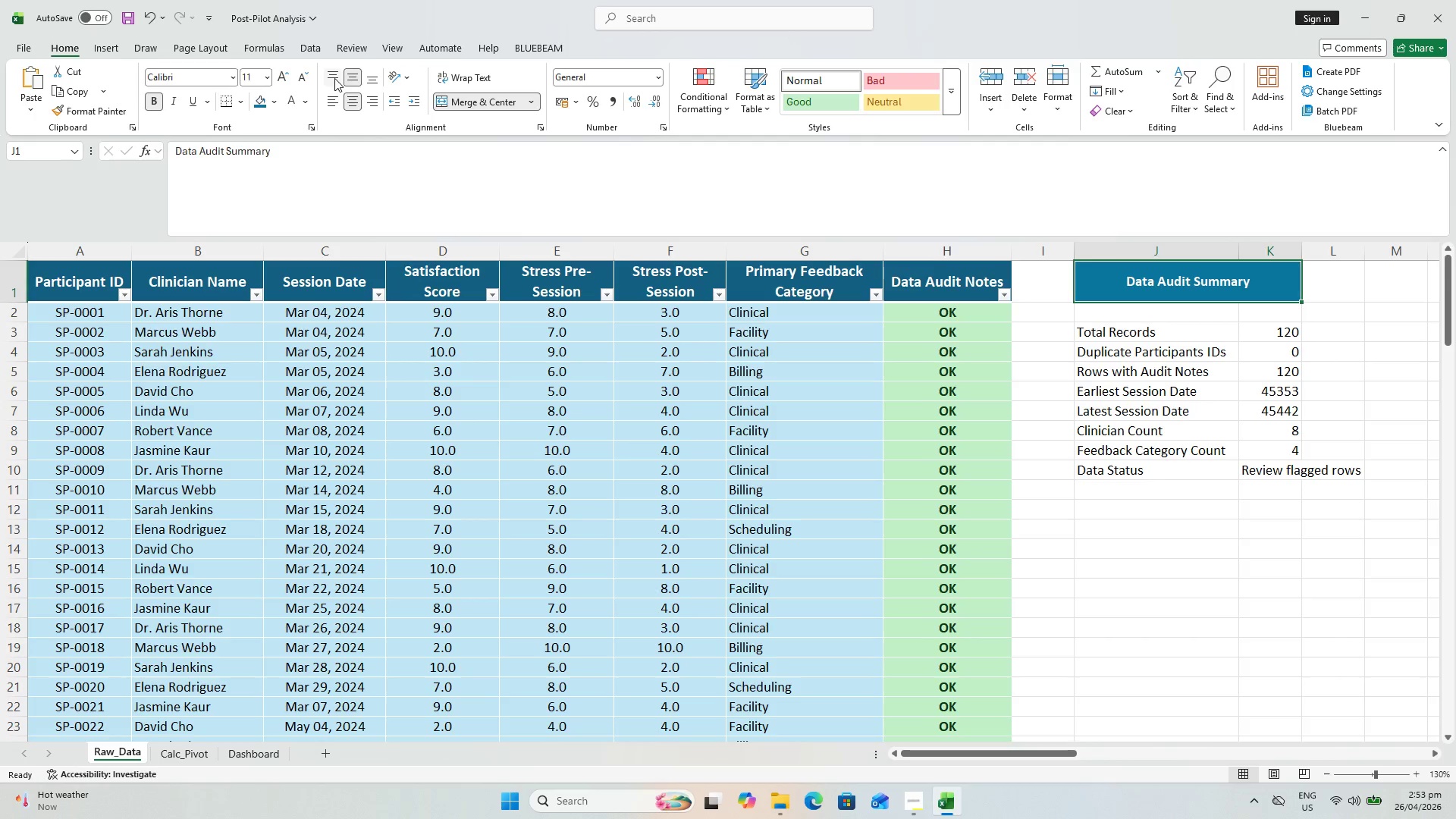 
left_click([279, 71])
 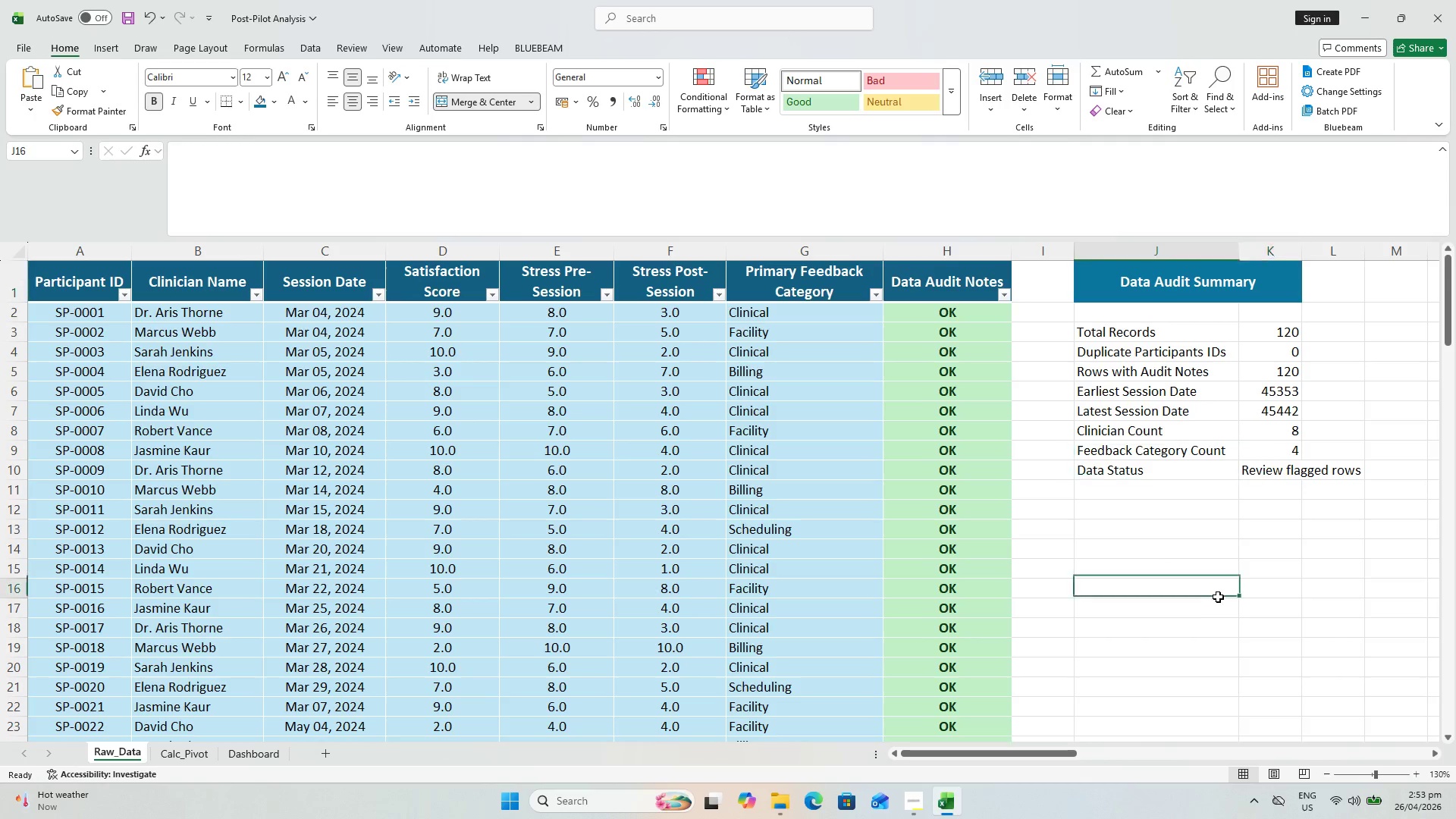 
key(Control+S)
 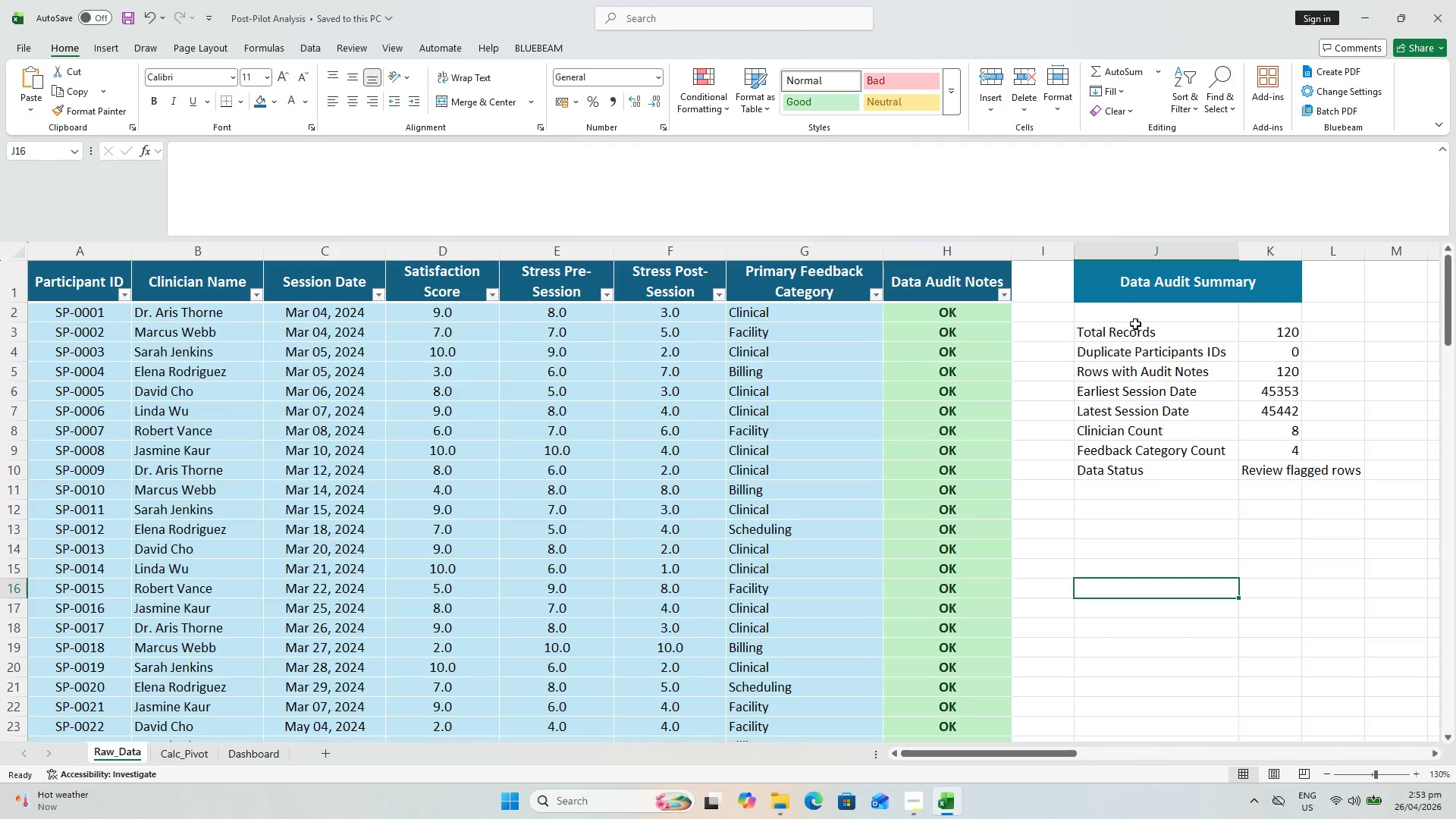 
left_click([1130, 333])
 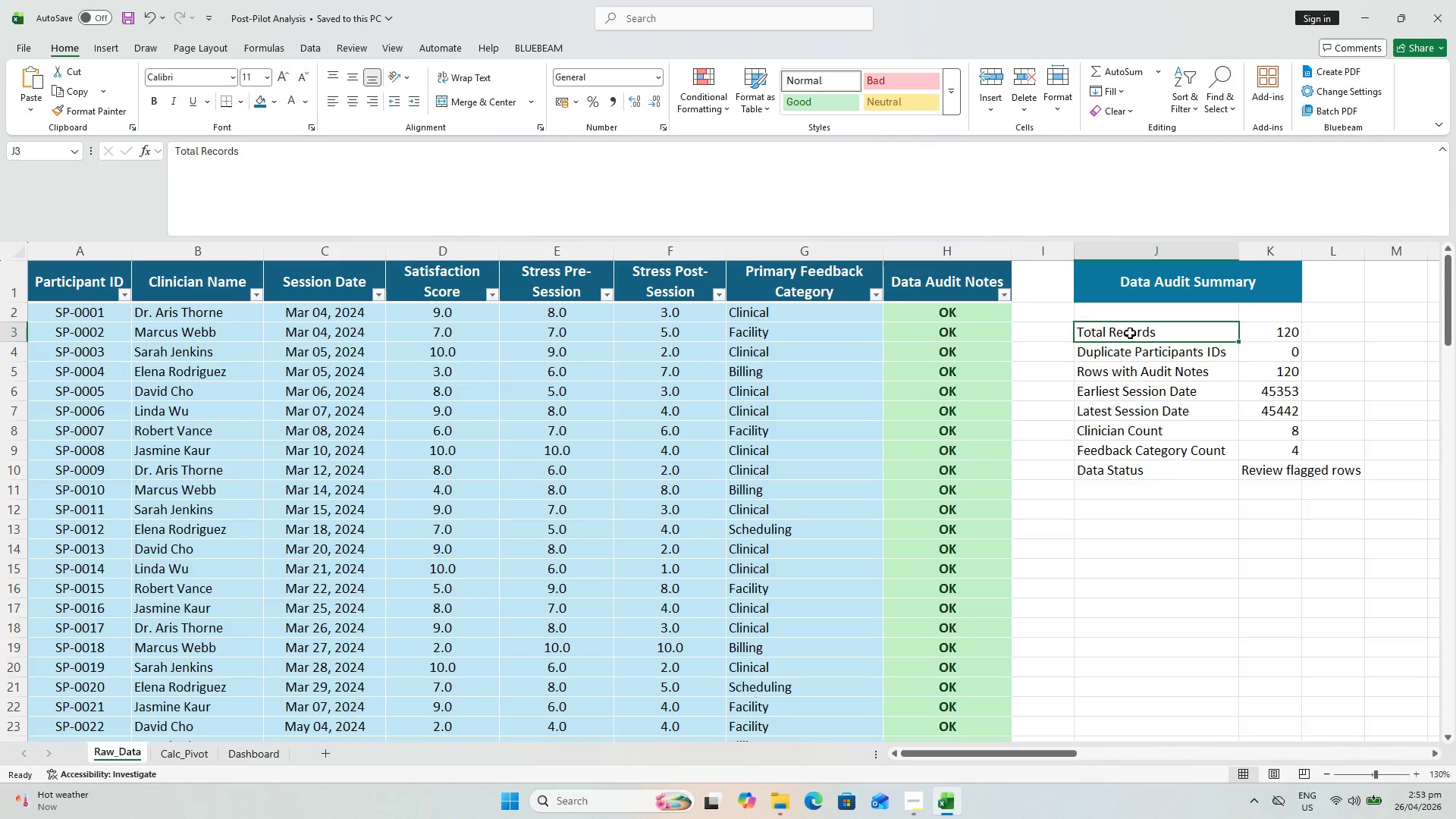 
key(Control+S)
 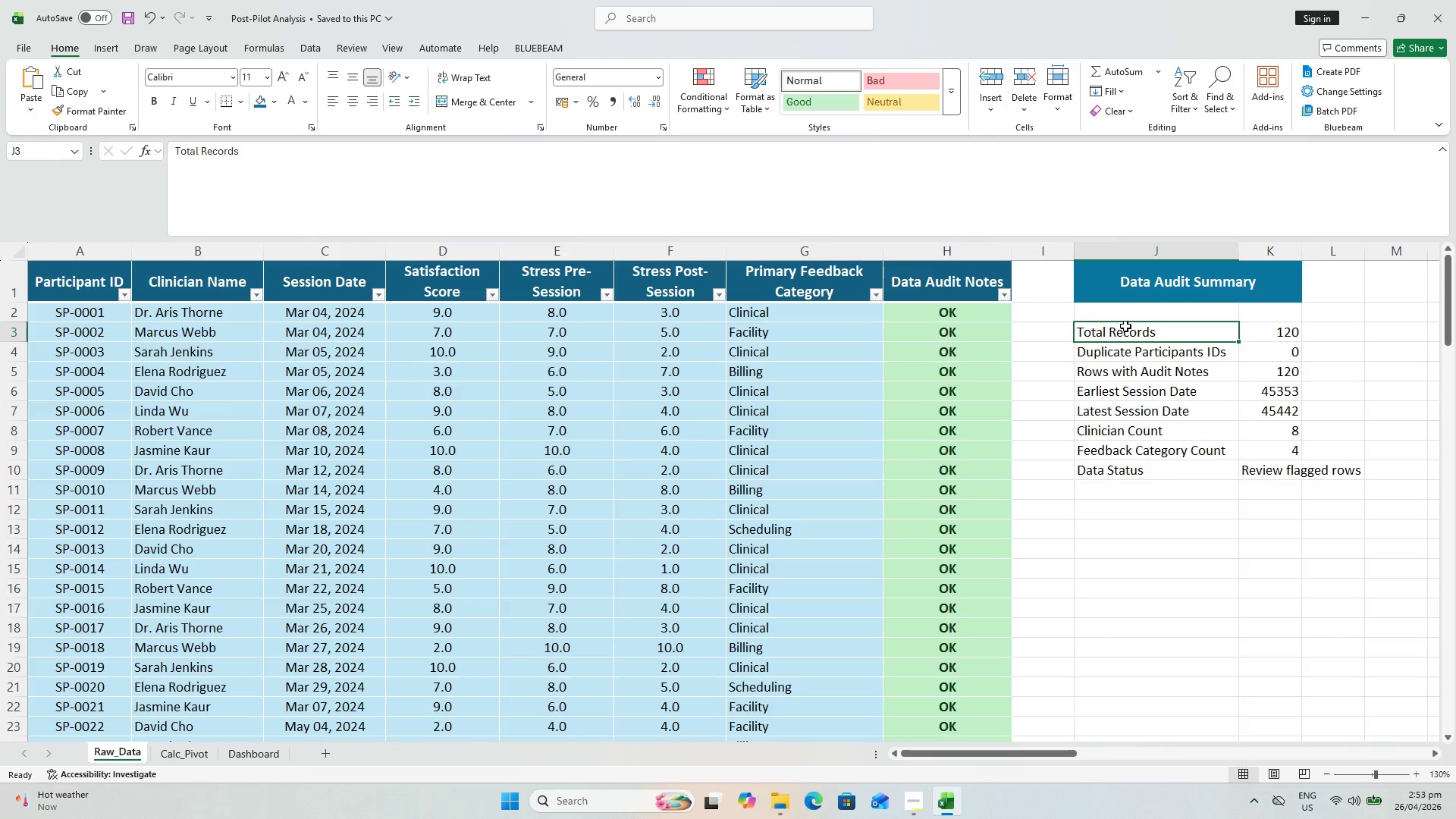 
left_click([1268, 330])
 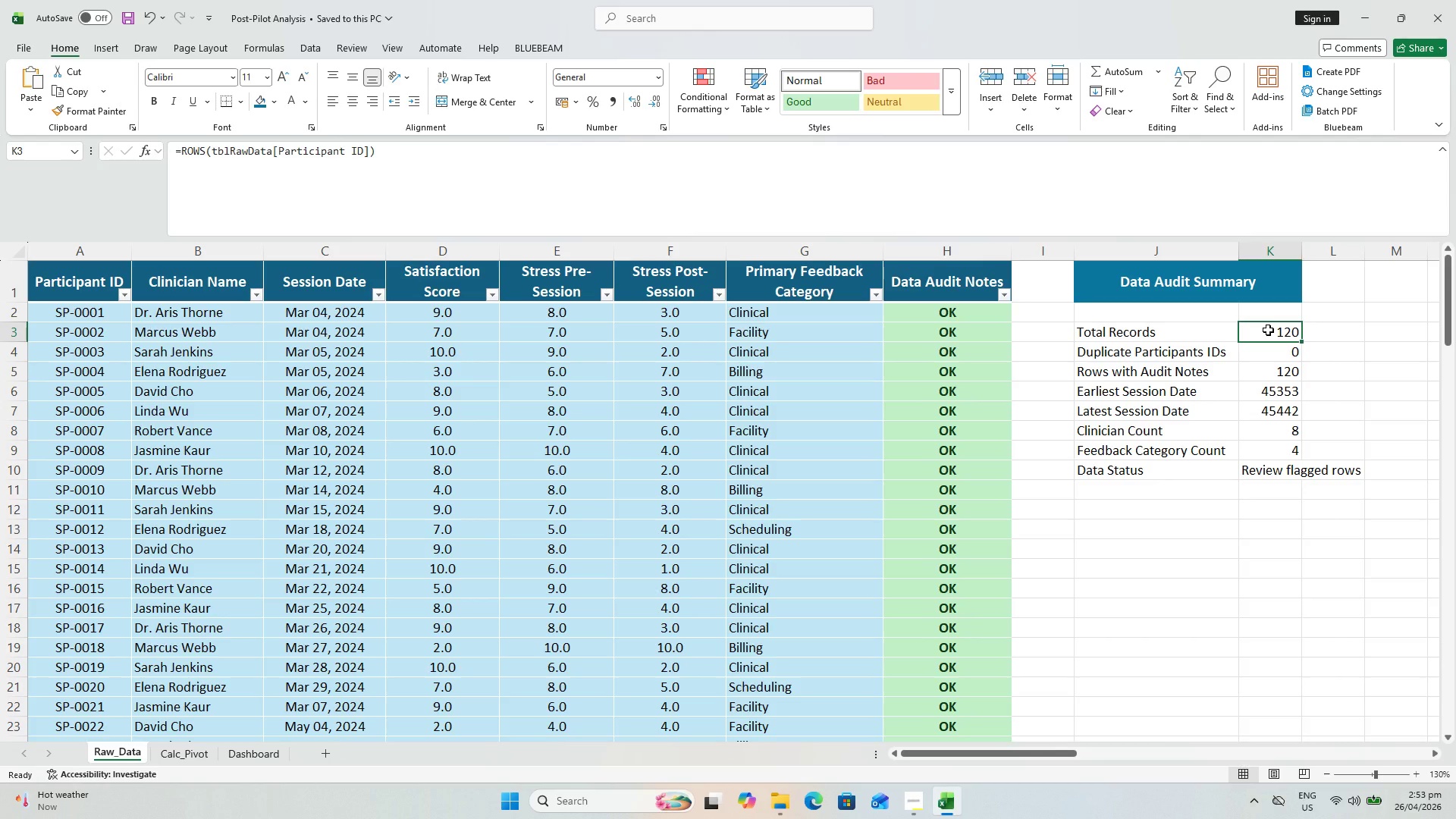 
left_click([1261, 353])
 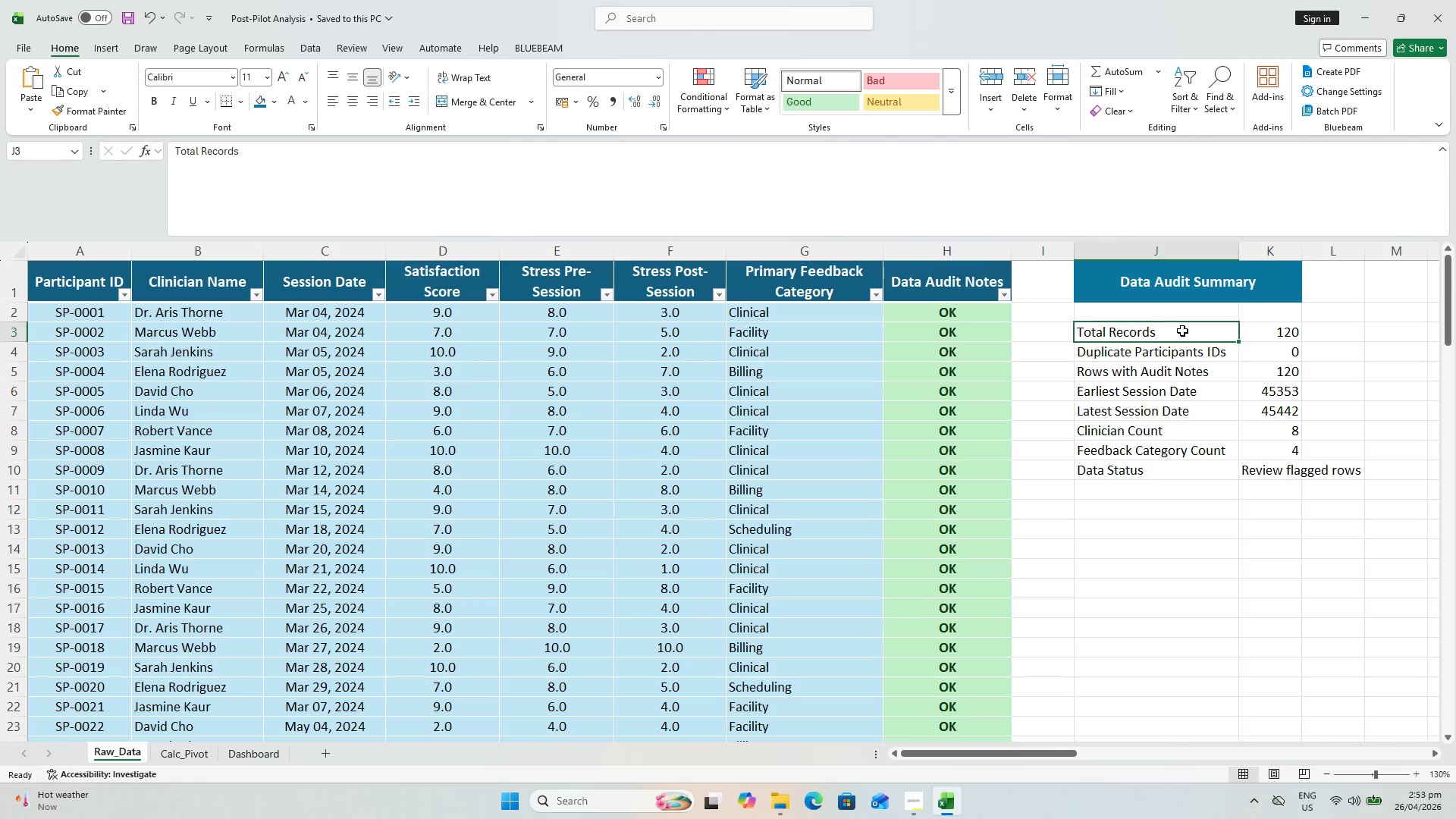 
wait(6.01)
 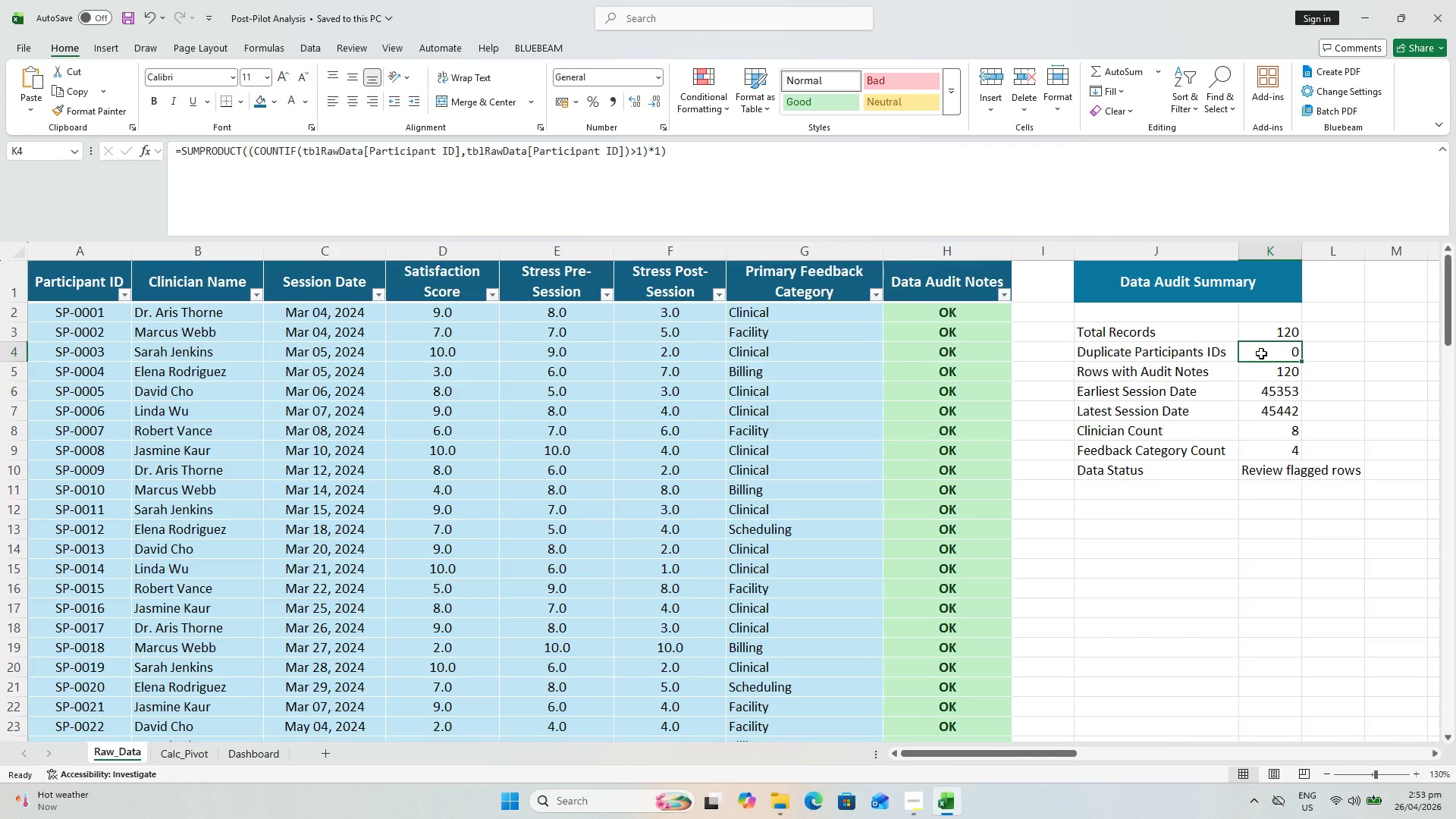 
left_click([1166, 344])
 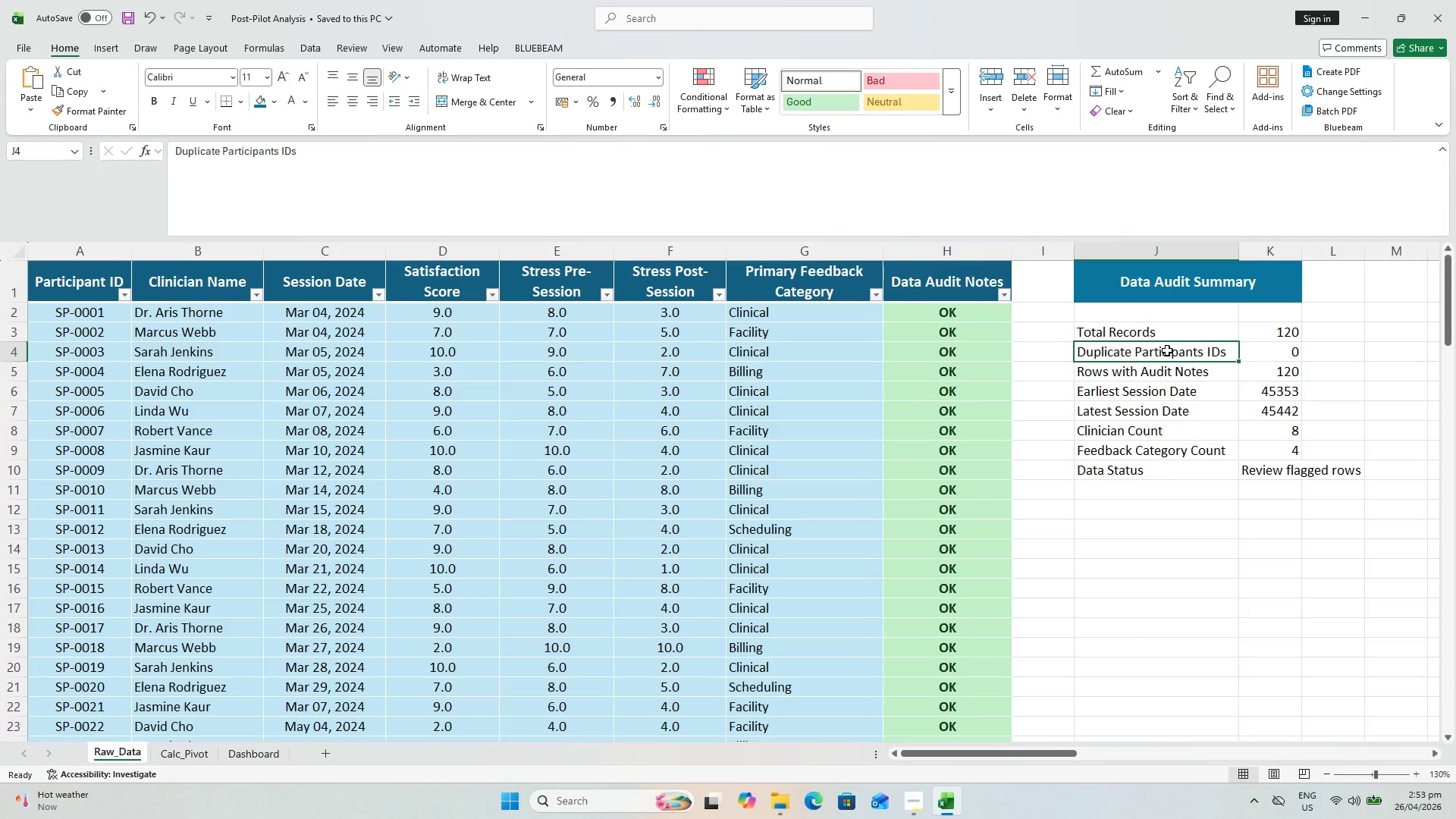 
wait(5.86)
 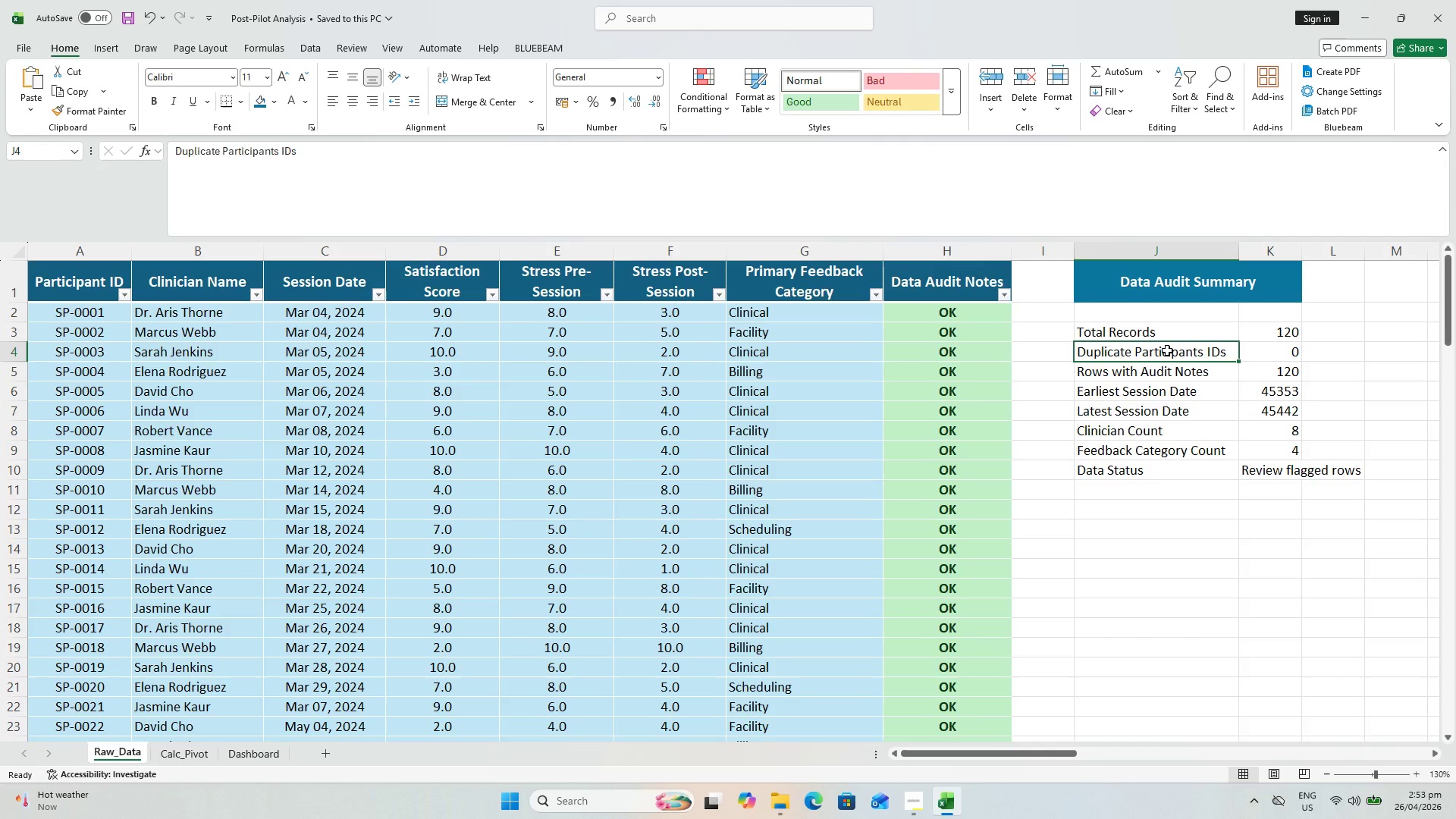 
left_click([1158, 366])
 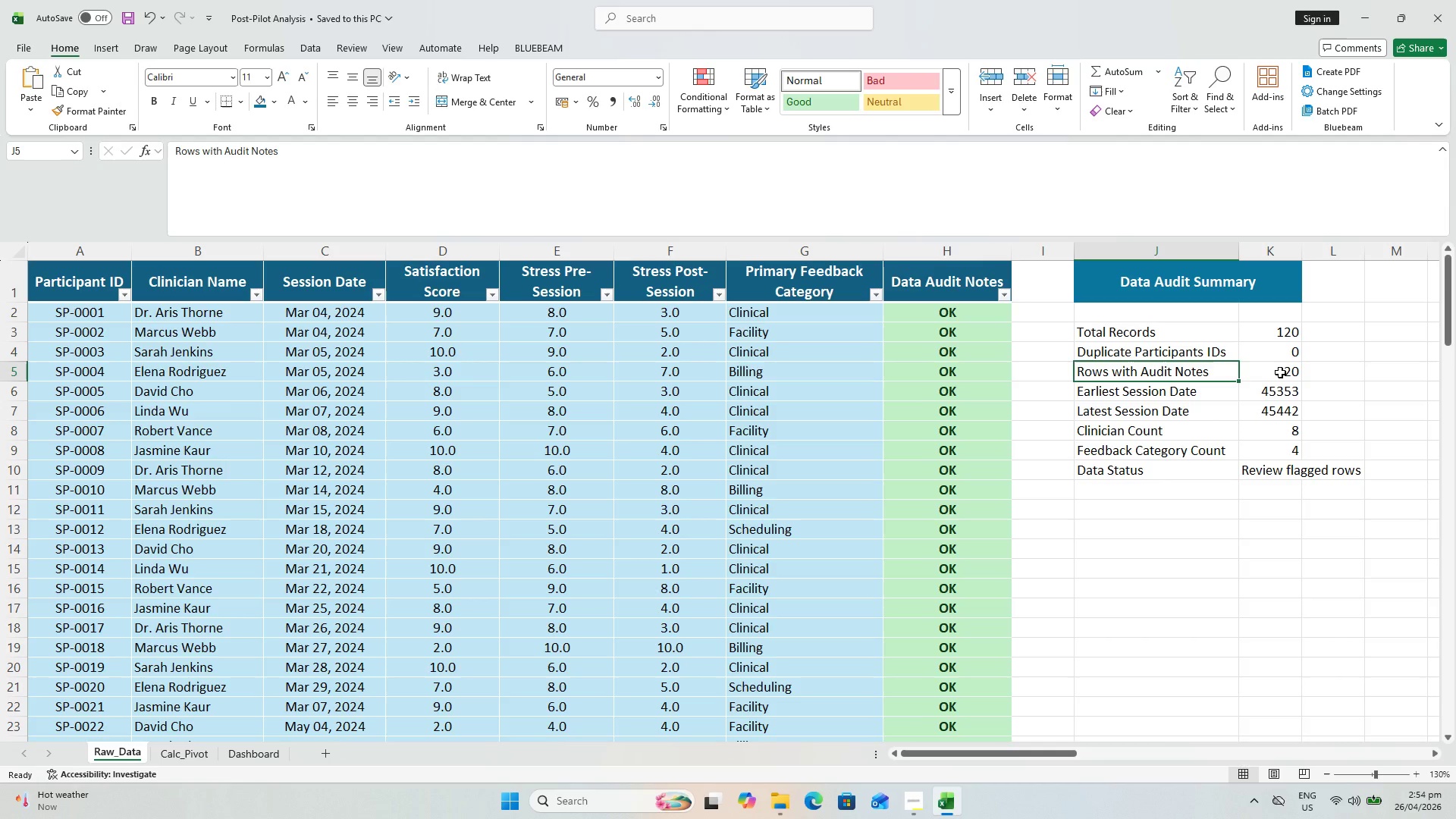 
left_click_drag(start_coordinate=[441, 177], to_coordinate=[249, 158])
 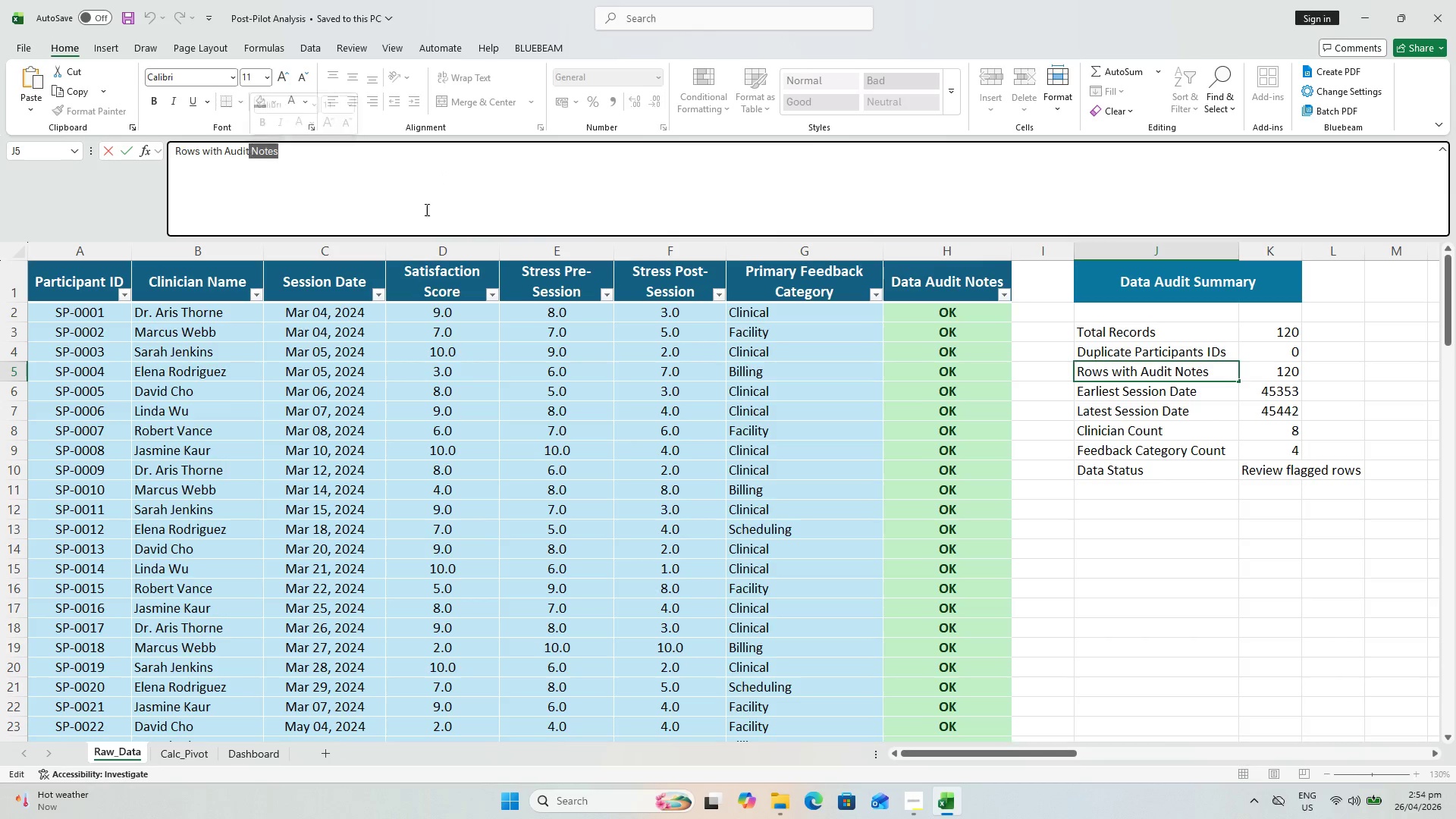 
type( i)
key(Backspace)
key(Backspace)
type( Issues)
 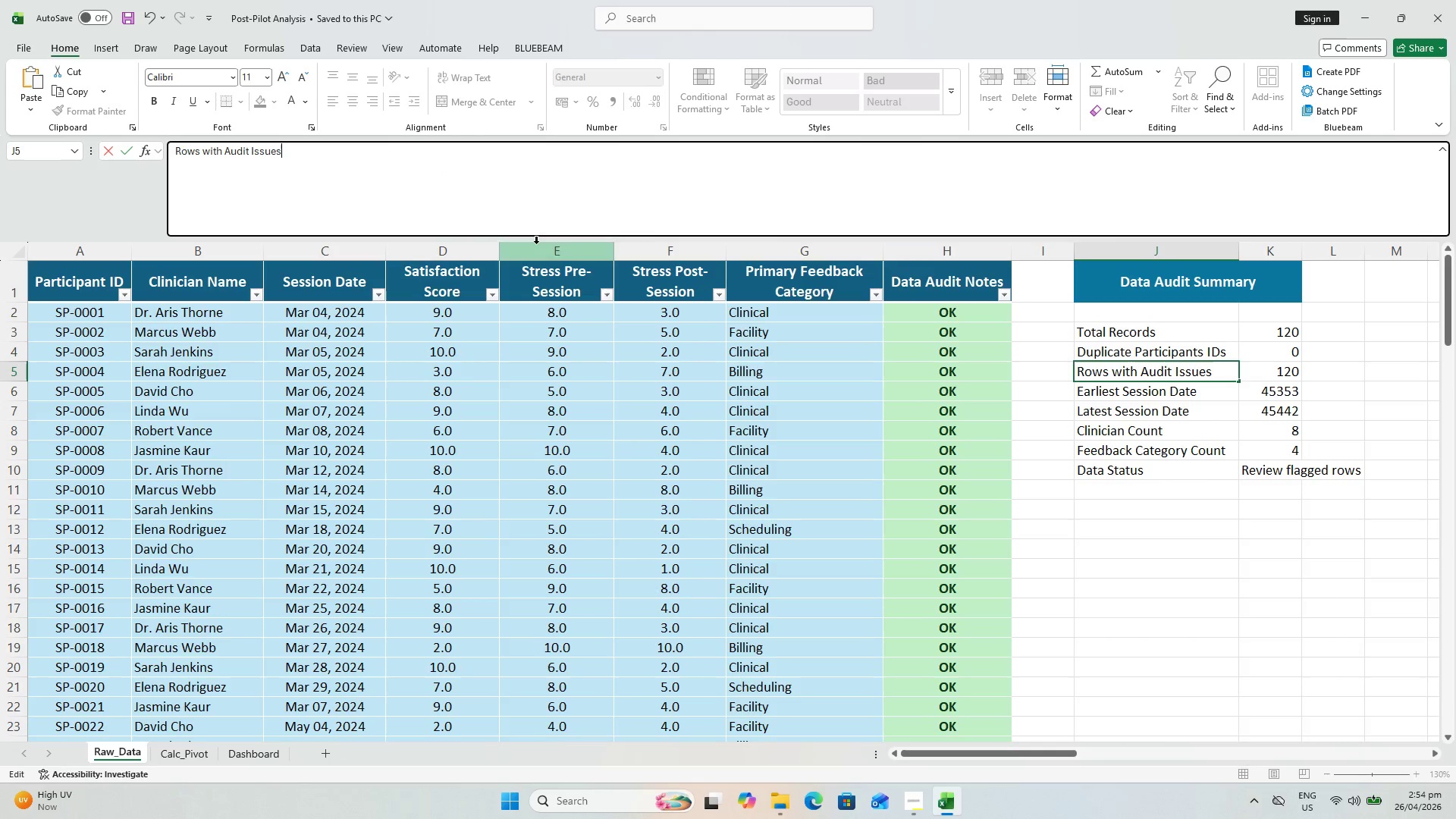 
left_click_drag(start_coordinate=[1151, 572], to_coordinate=[1171, 565])
 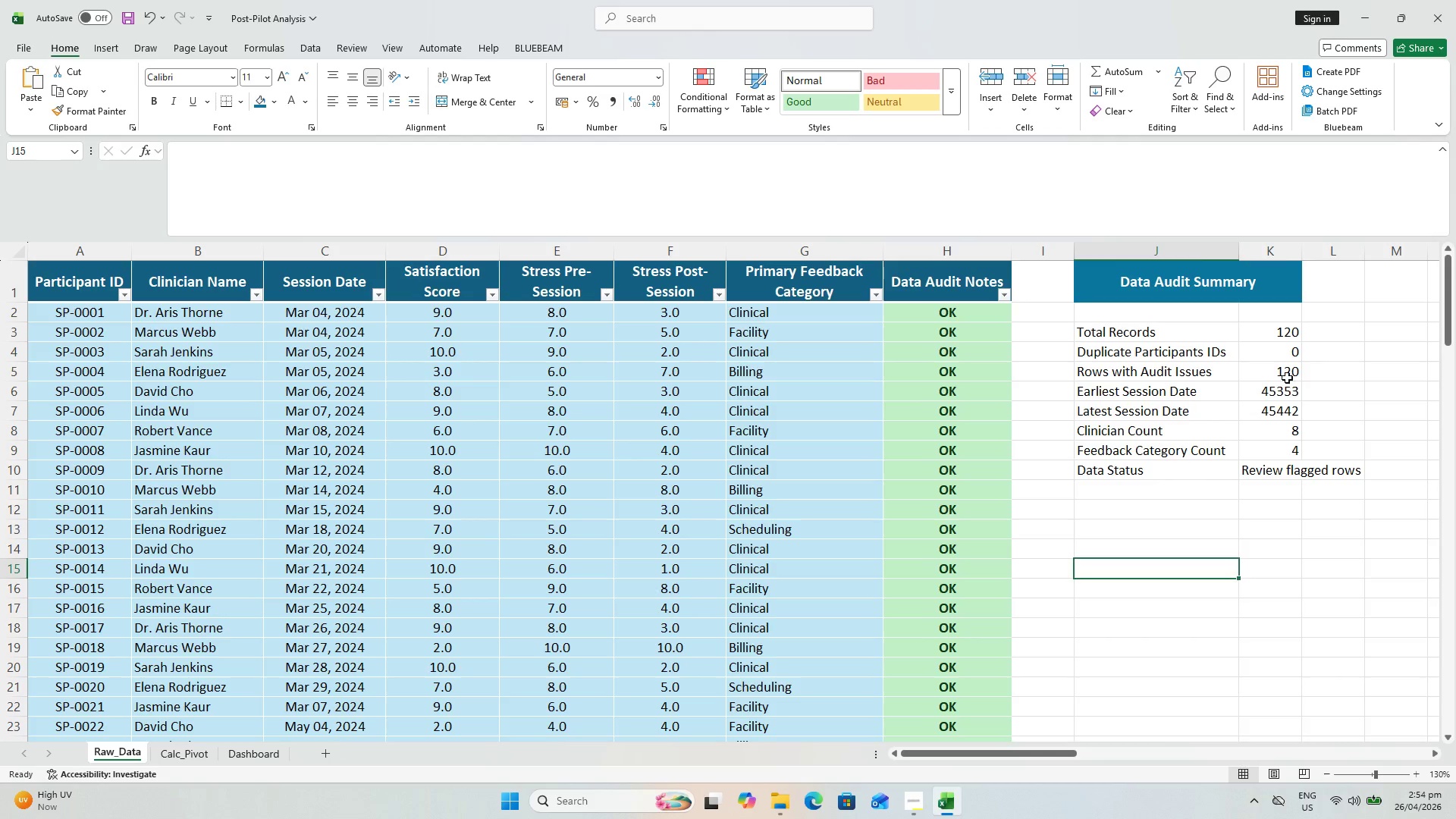 
left_click([1282, 372])
 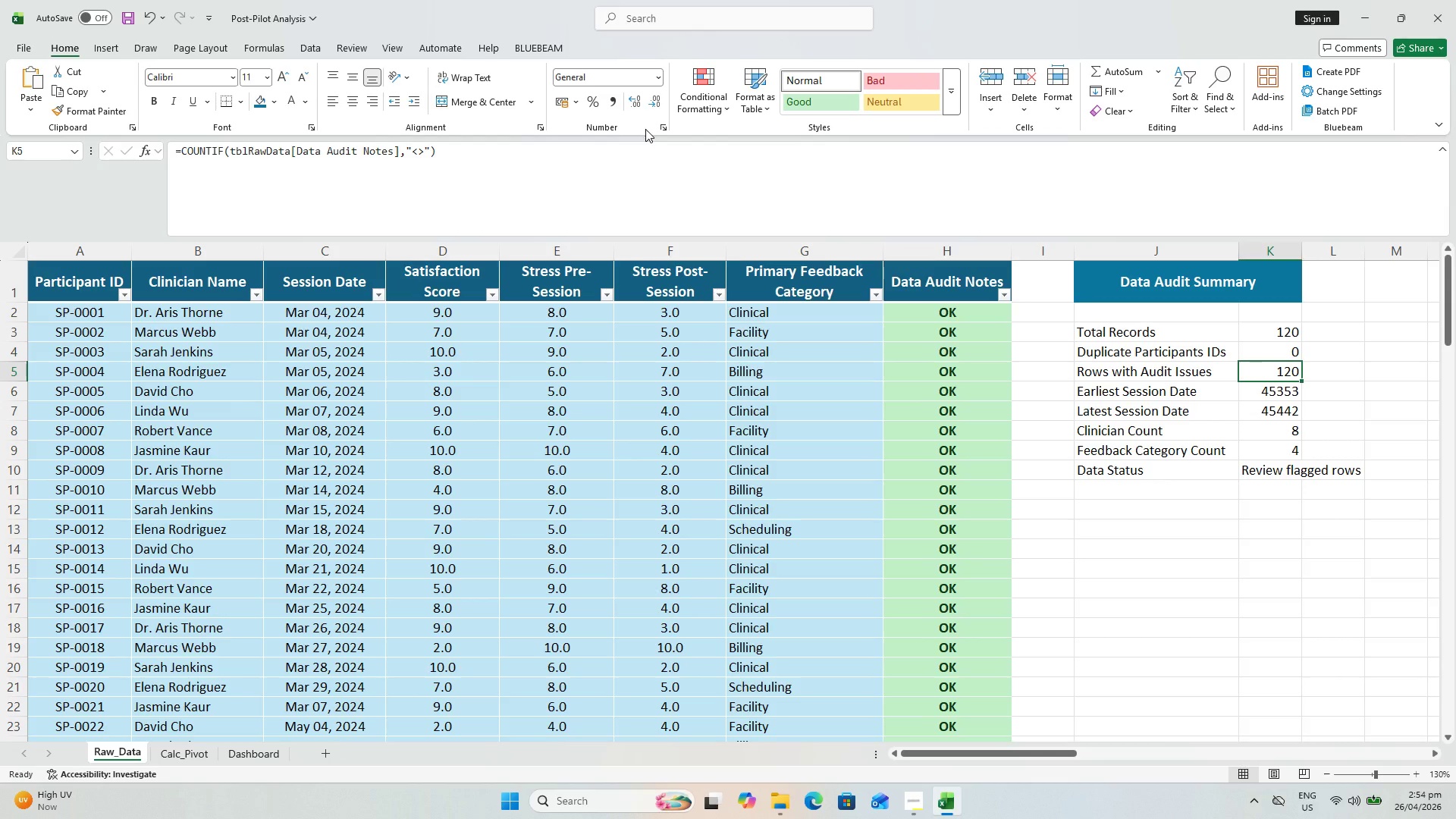 
left_click_drag(start_coordinate=[644, 124], to_coordinate=[387, 134])
 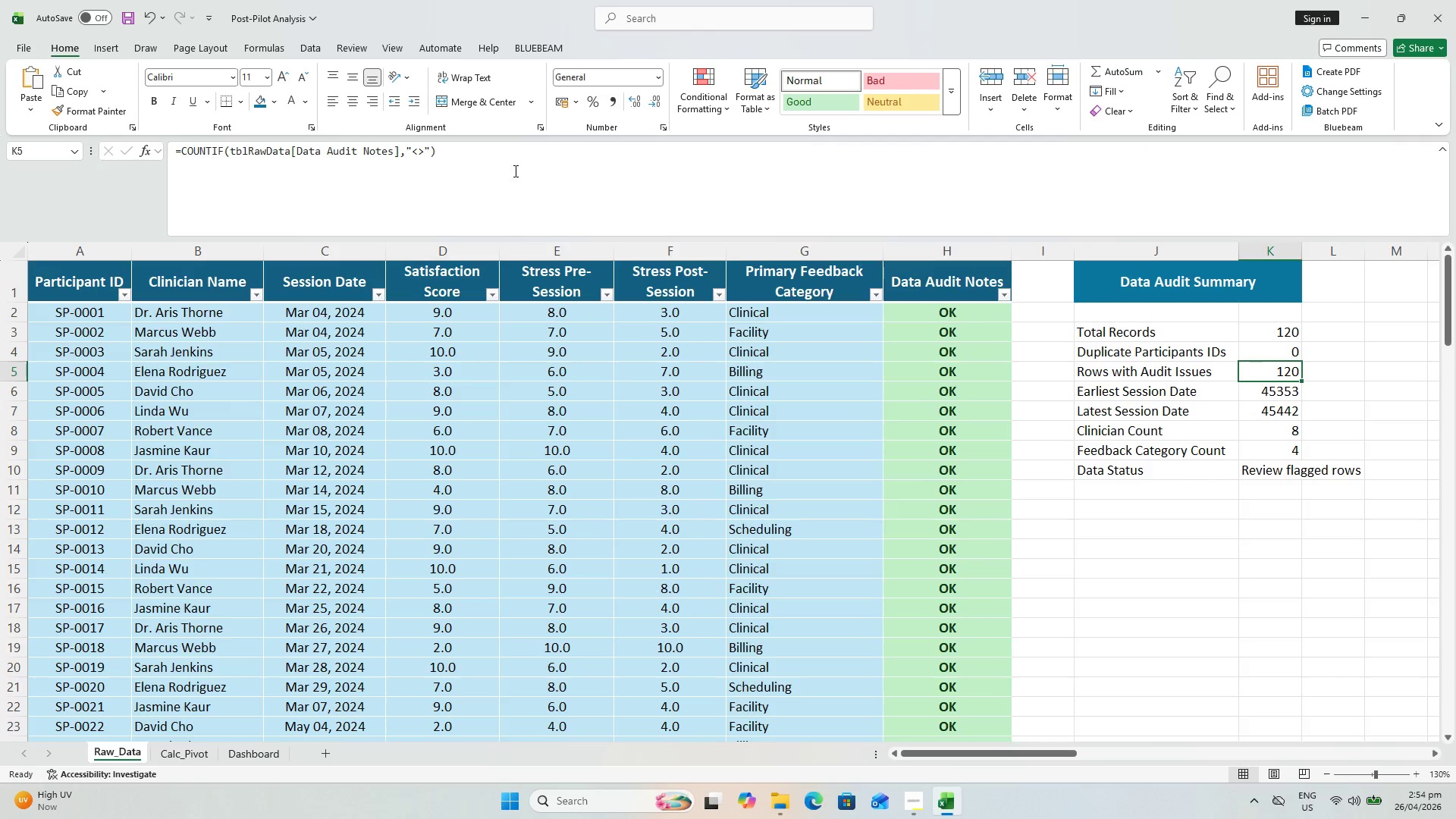 
left_click_drag(start_coordinate=[514, 171], to_coordinate=[0, 149])
 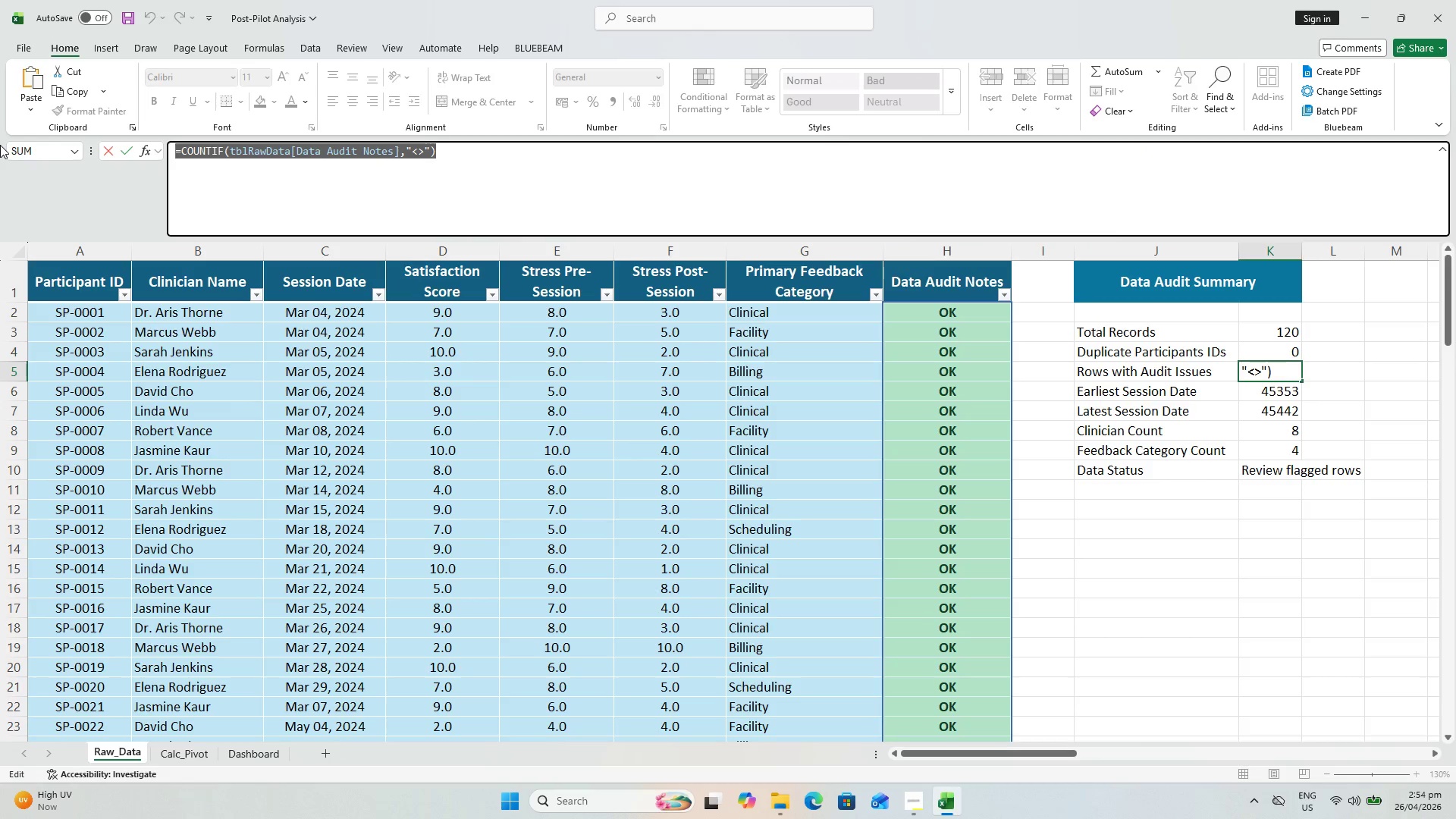 
type(=ROWS()
 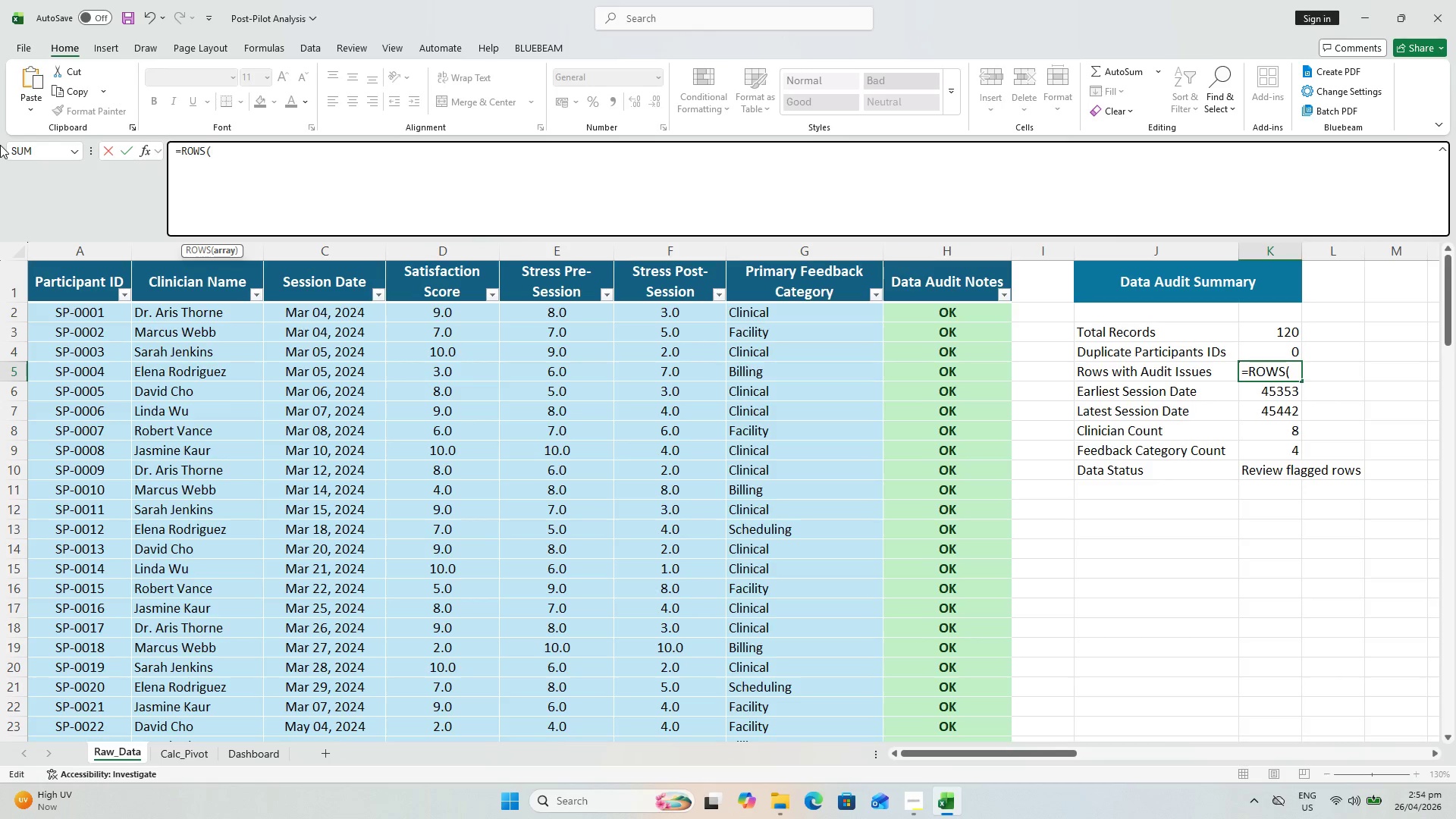 
left_click([981, 315])
 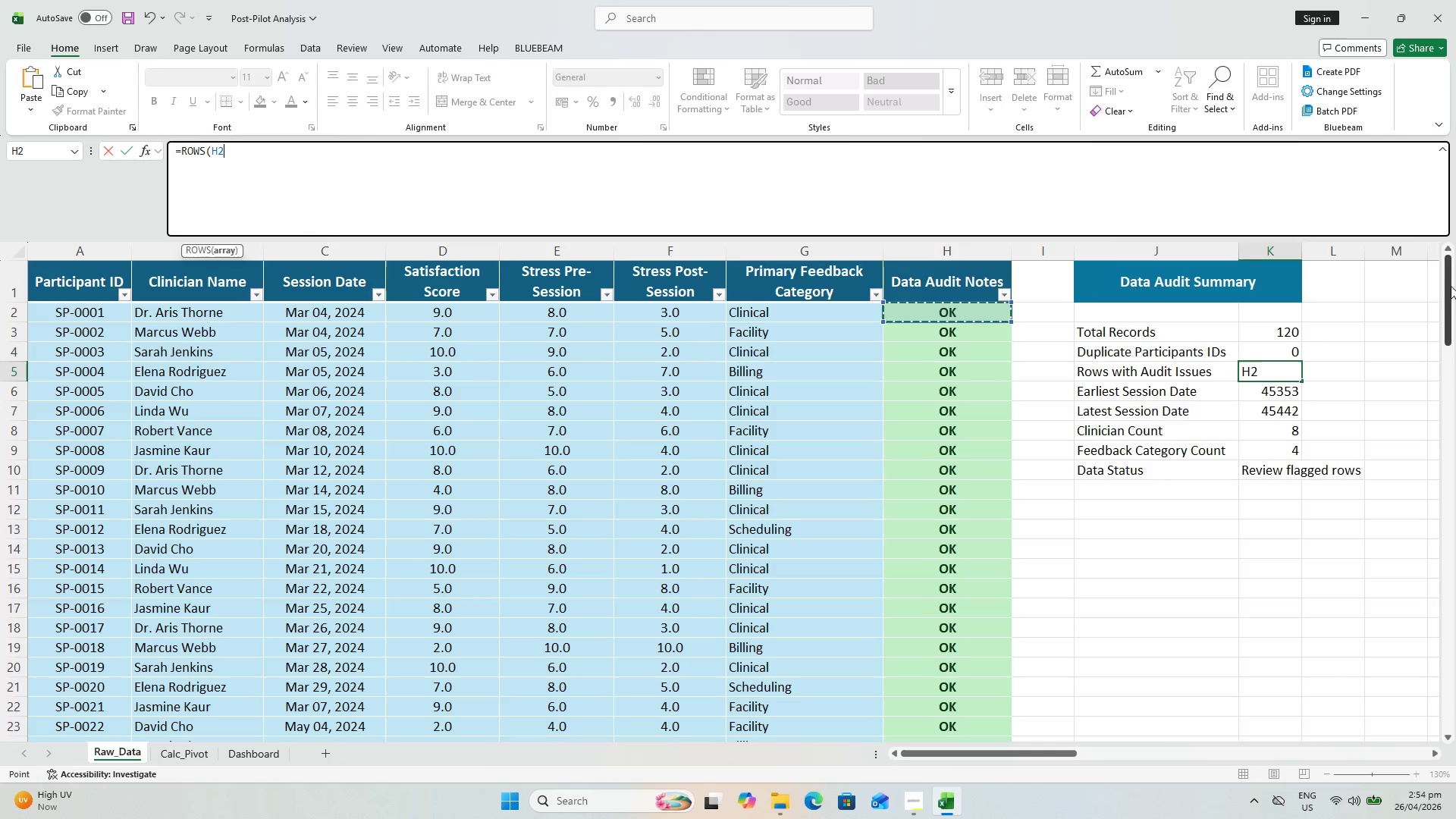 
left_click_drag(start_coordinate=[1453, 287], to_coordinate=[1401, 678])
 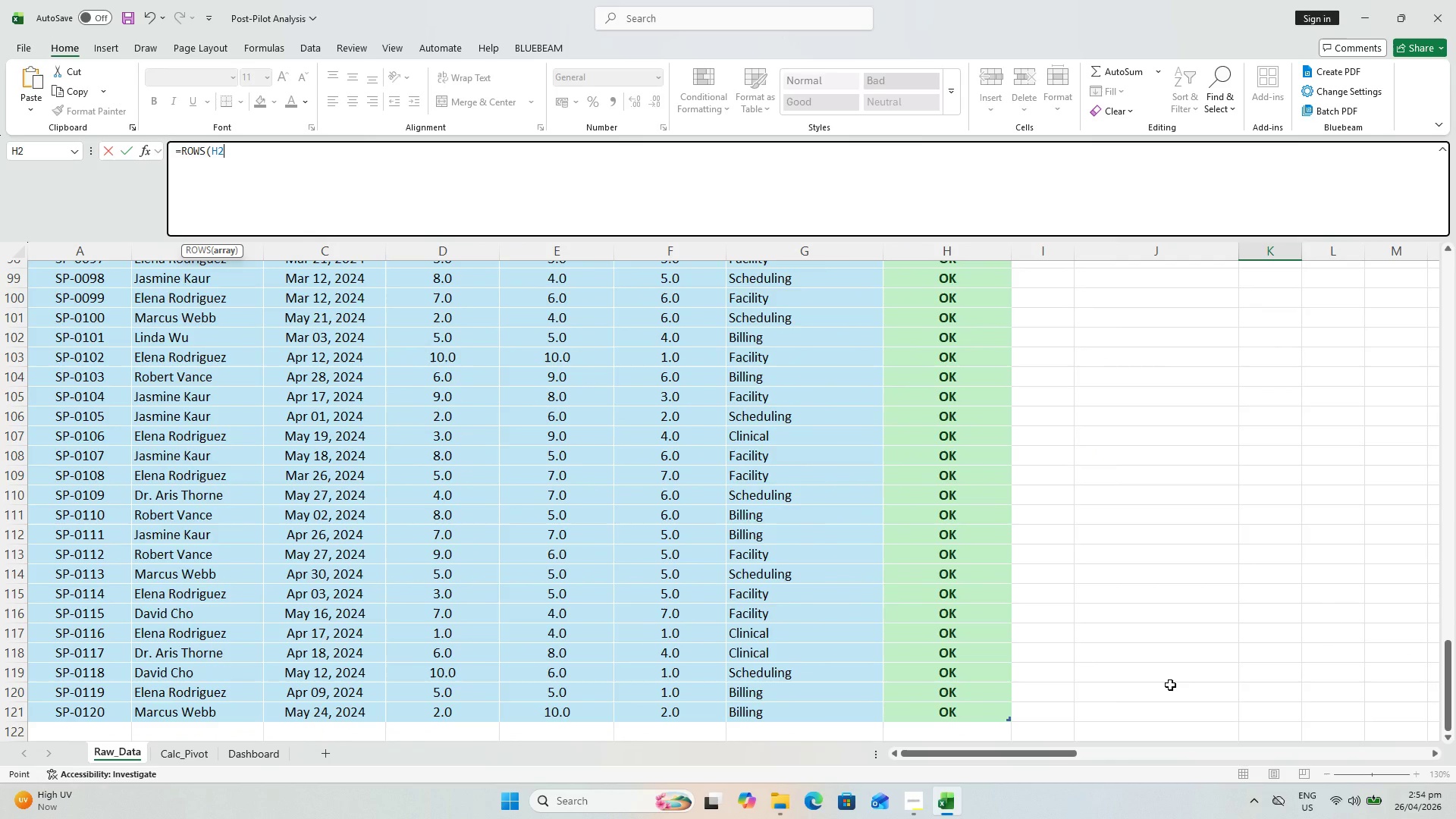 
hold_key(key=ShiftLeft, duration=0.72)
left_click([965, 709])
 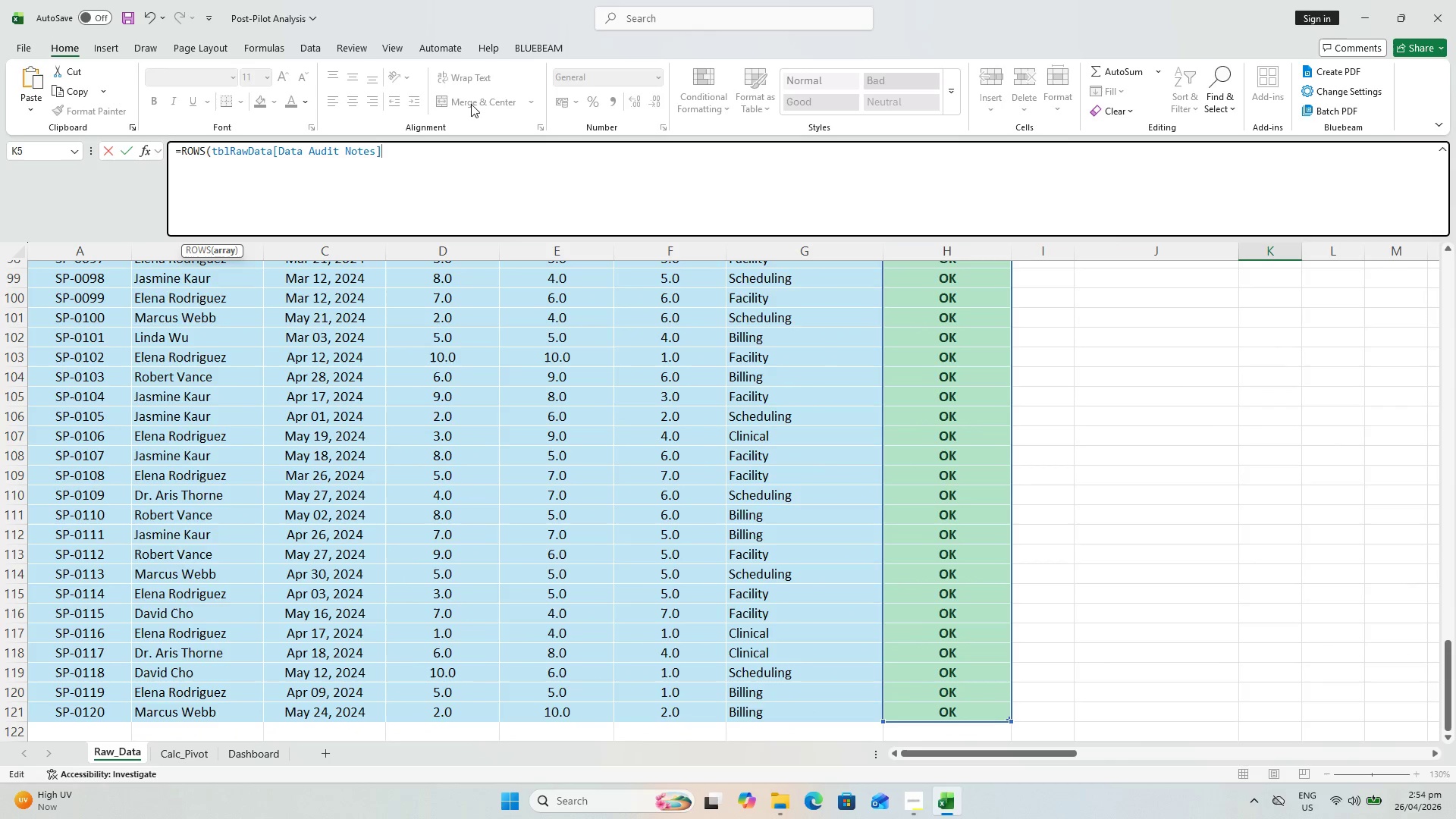 
type()-CV)
key(Backspace)
type(C)
key(Backspace)
type(OUNTIF()
 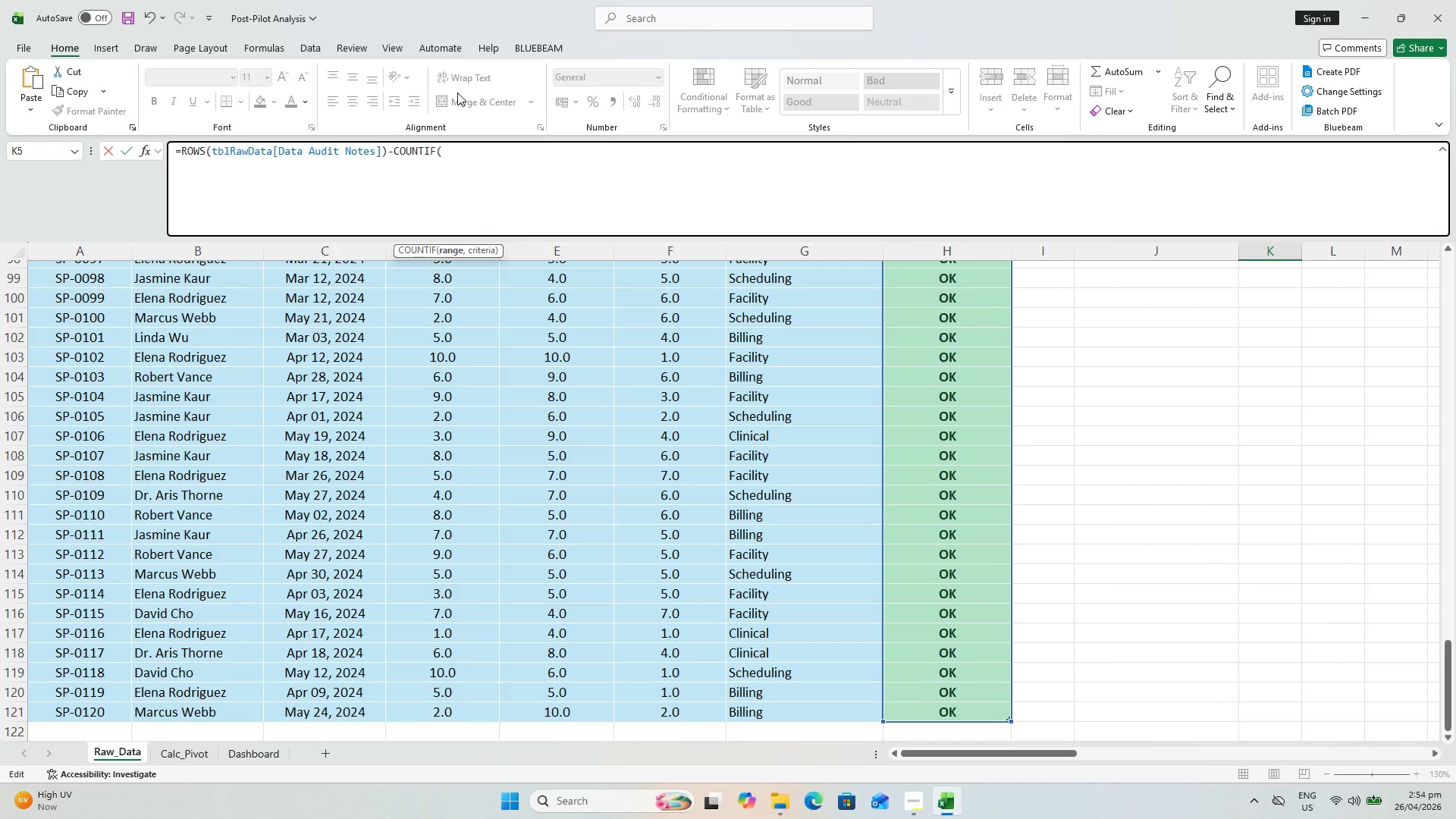 
scroll: coordinate [830, 88], scroll_direction: up, amount: 1.0
 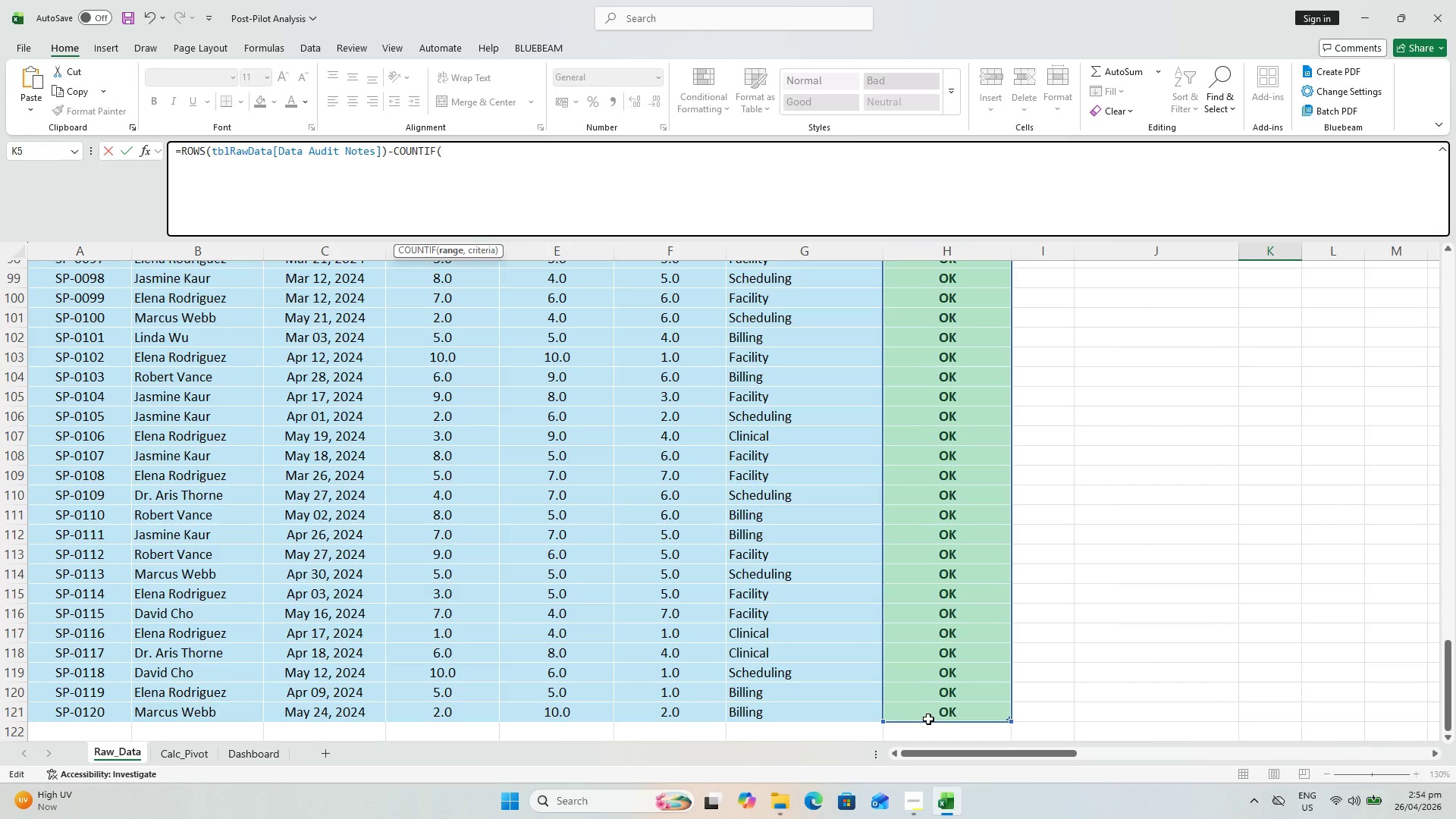 
left_click([928, 719])
 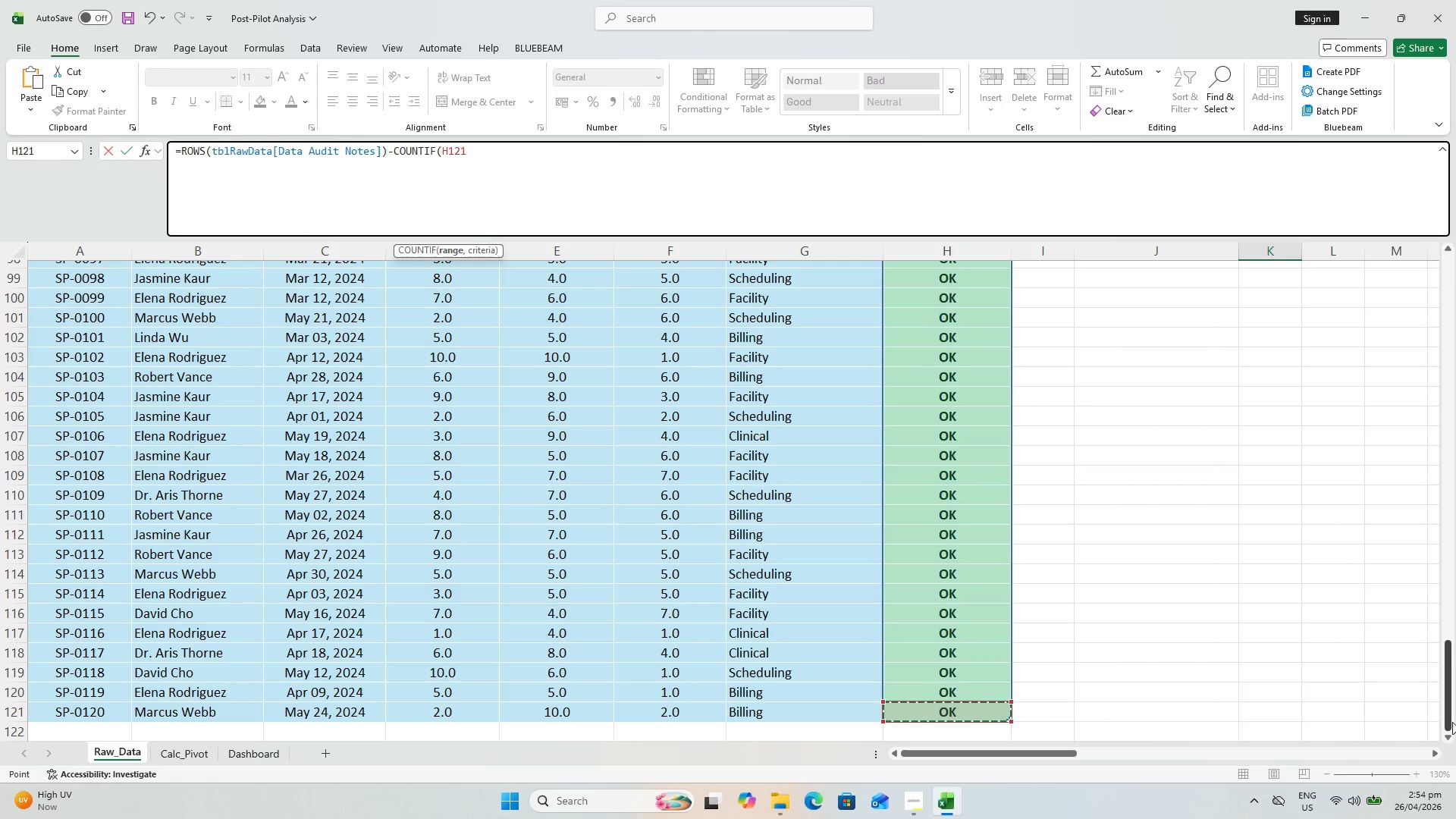 
left_click_drag(start_coordinate=[1451, 719], to_coordinate=[1455, 285])
 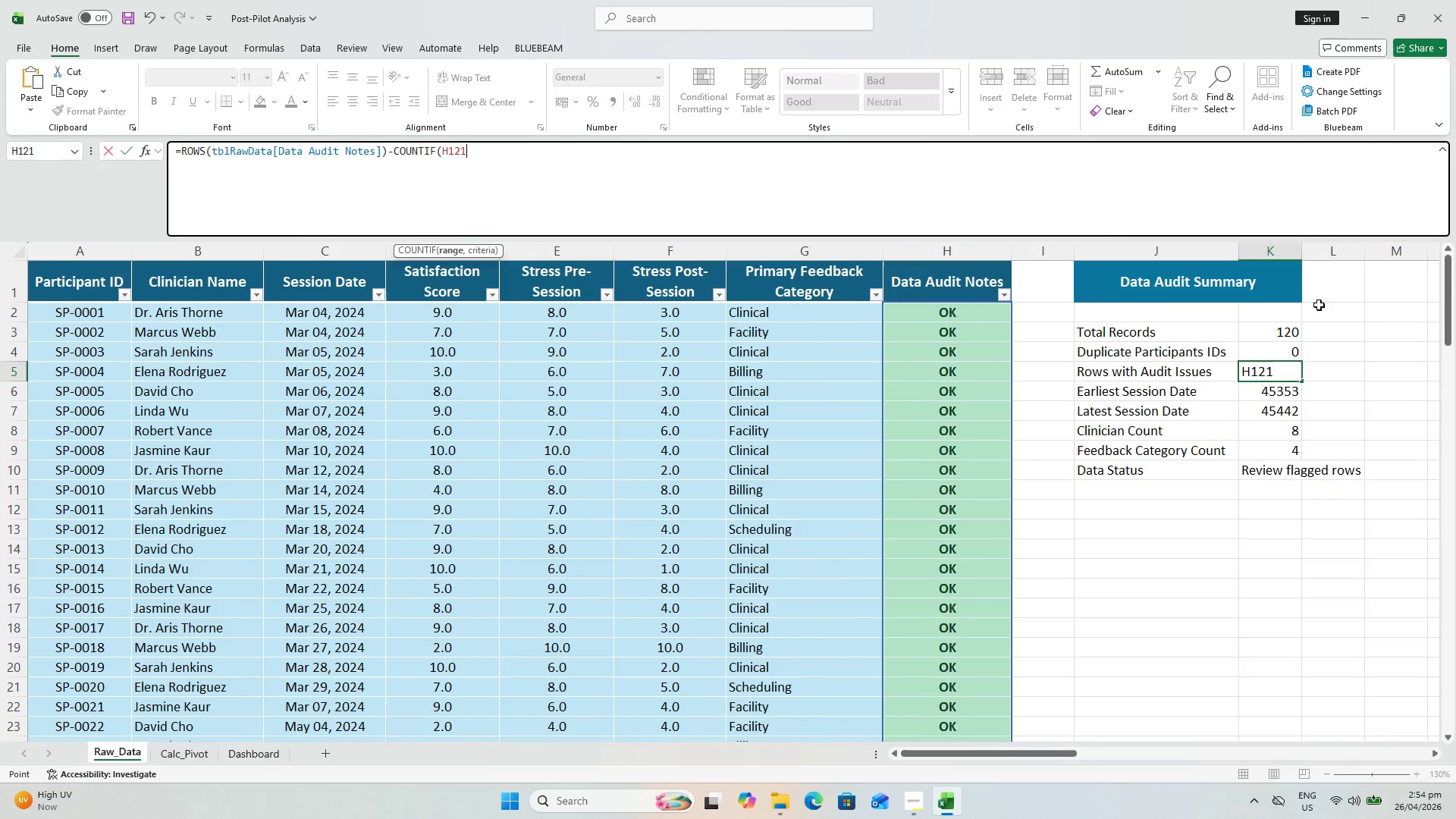 
hold_key(key=ShiftLeft, duration=0.97)
 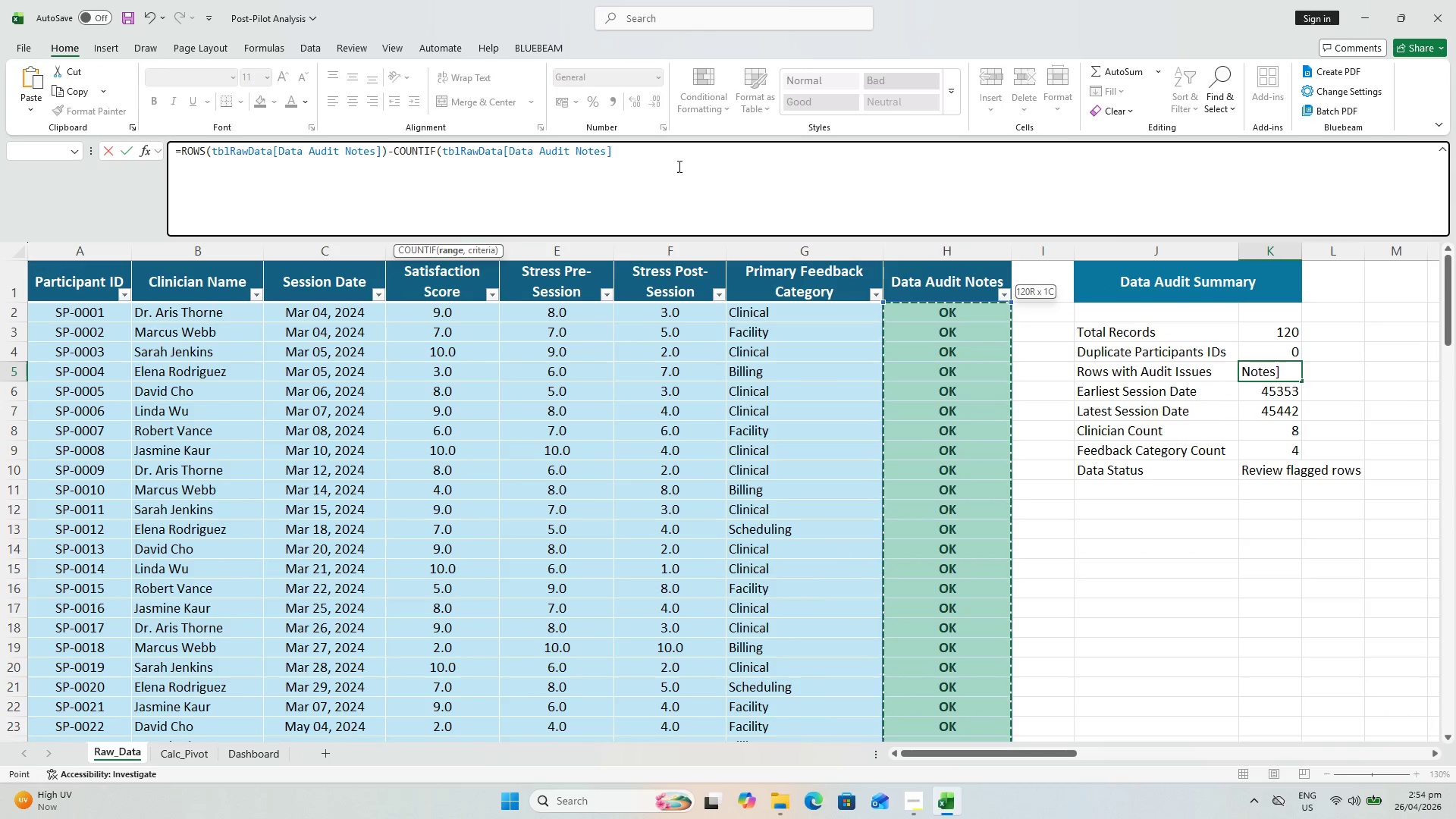 
left_click([680, 158])
 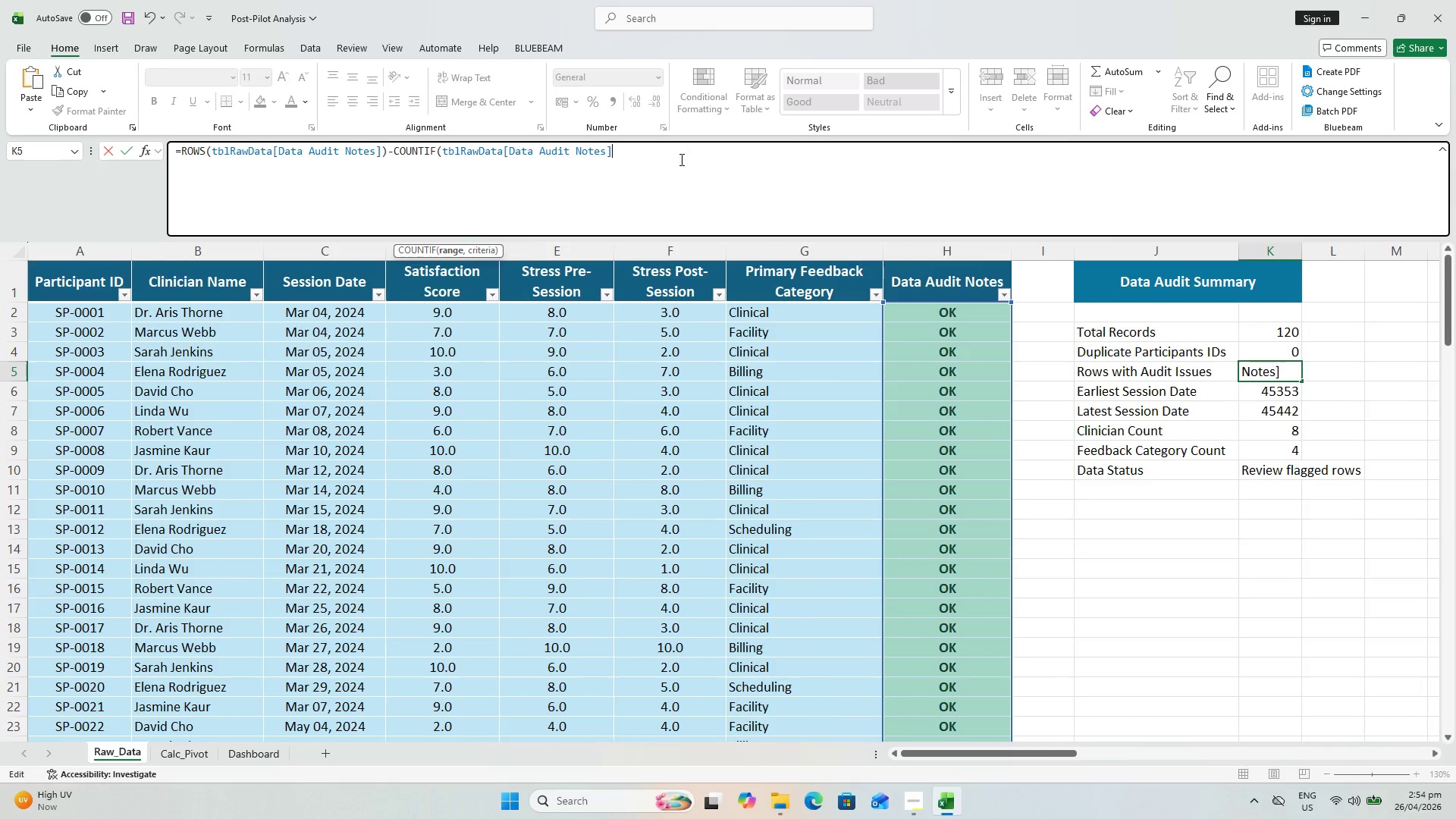 
type(, "OKL)
key(Backspace)
type("))
 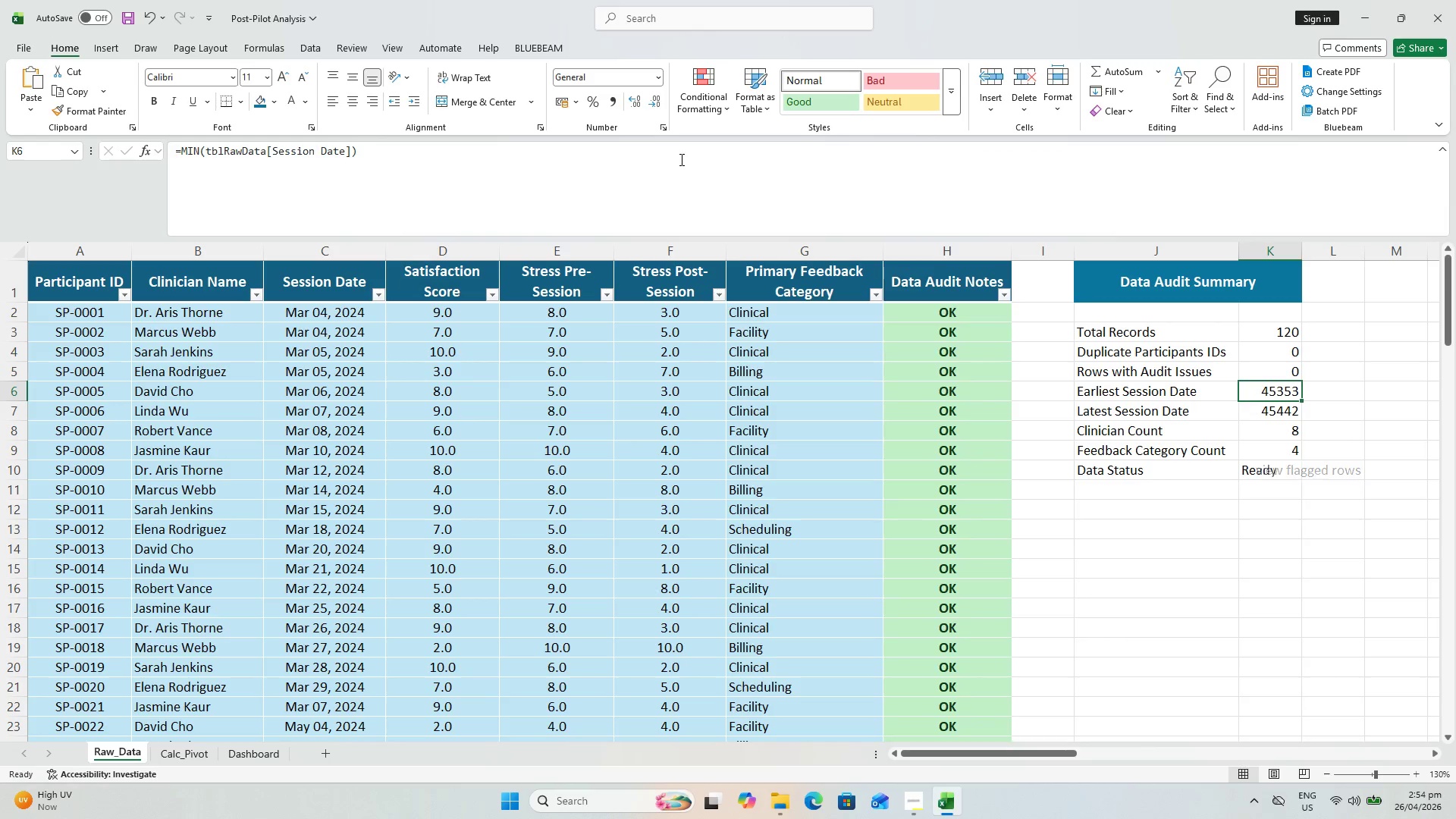 
 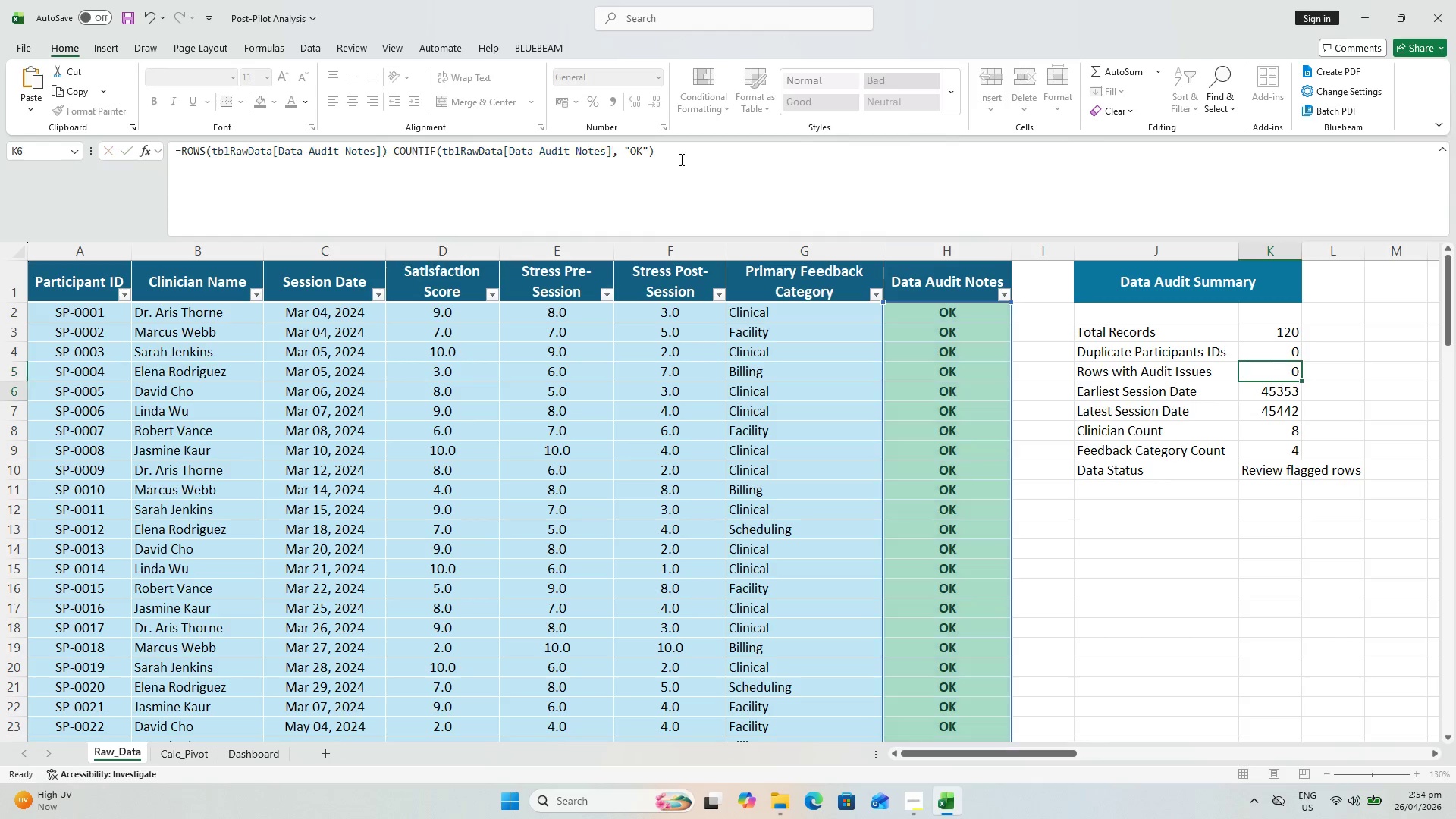 
key(Enter)
 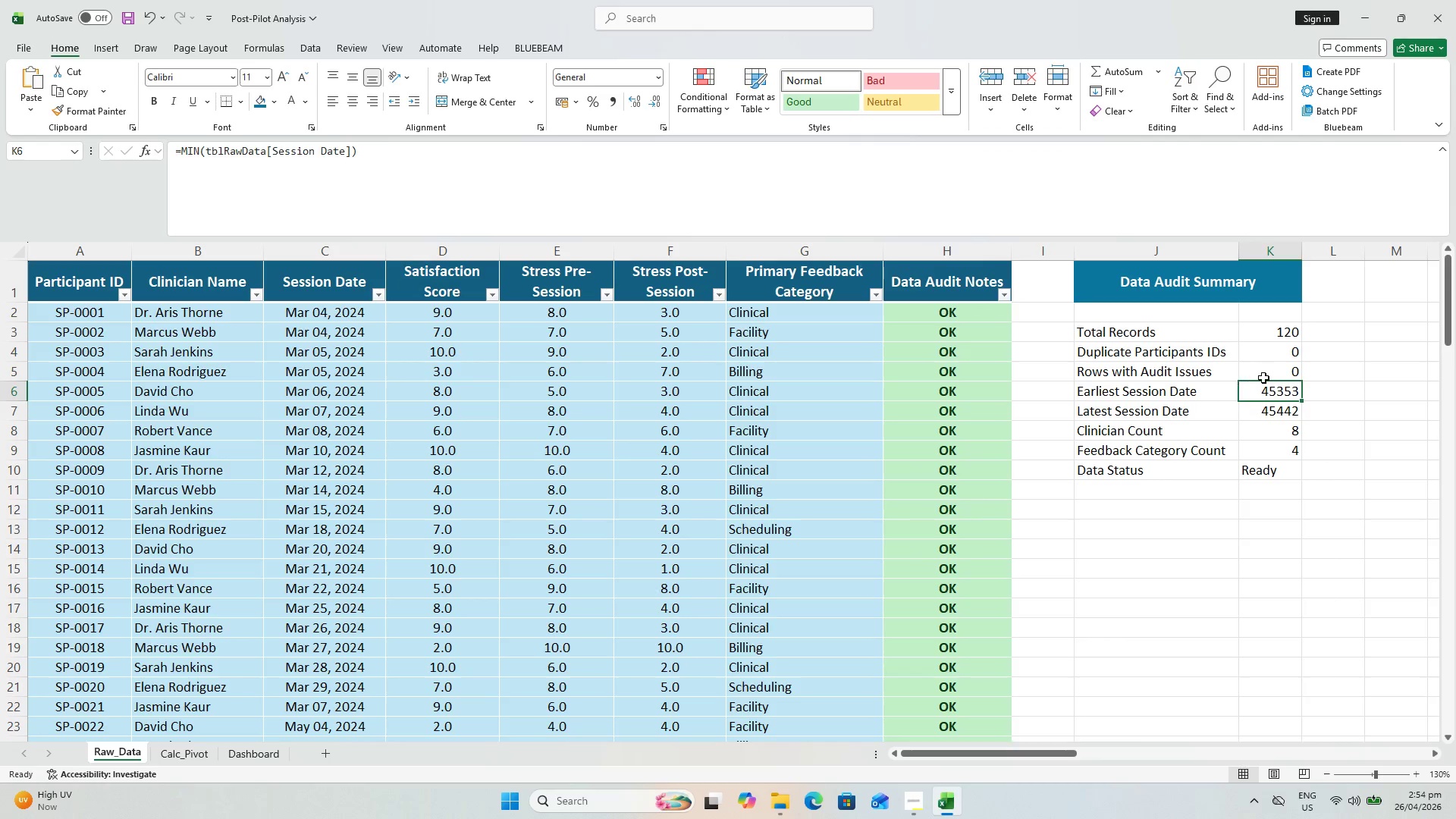 
key(Control+S)
 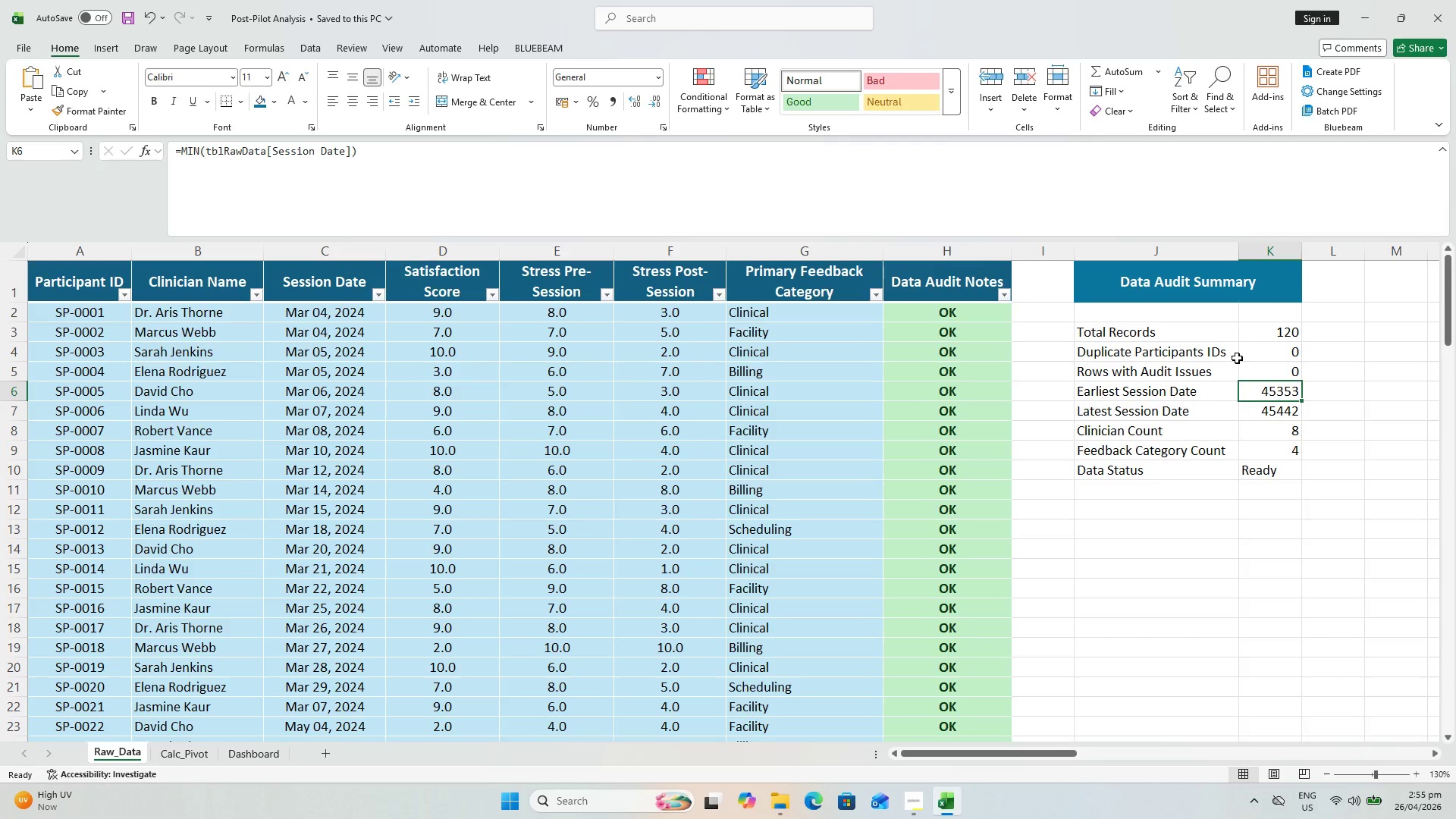 
wait(9.69)
 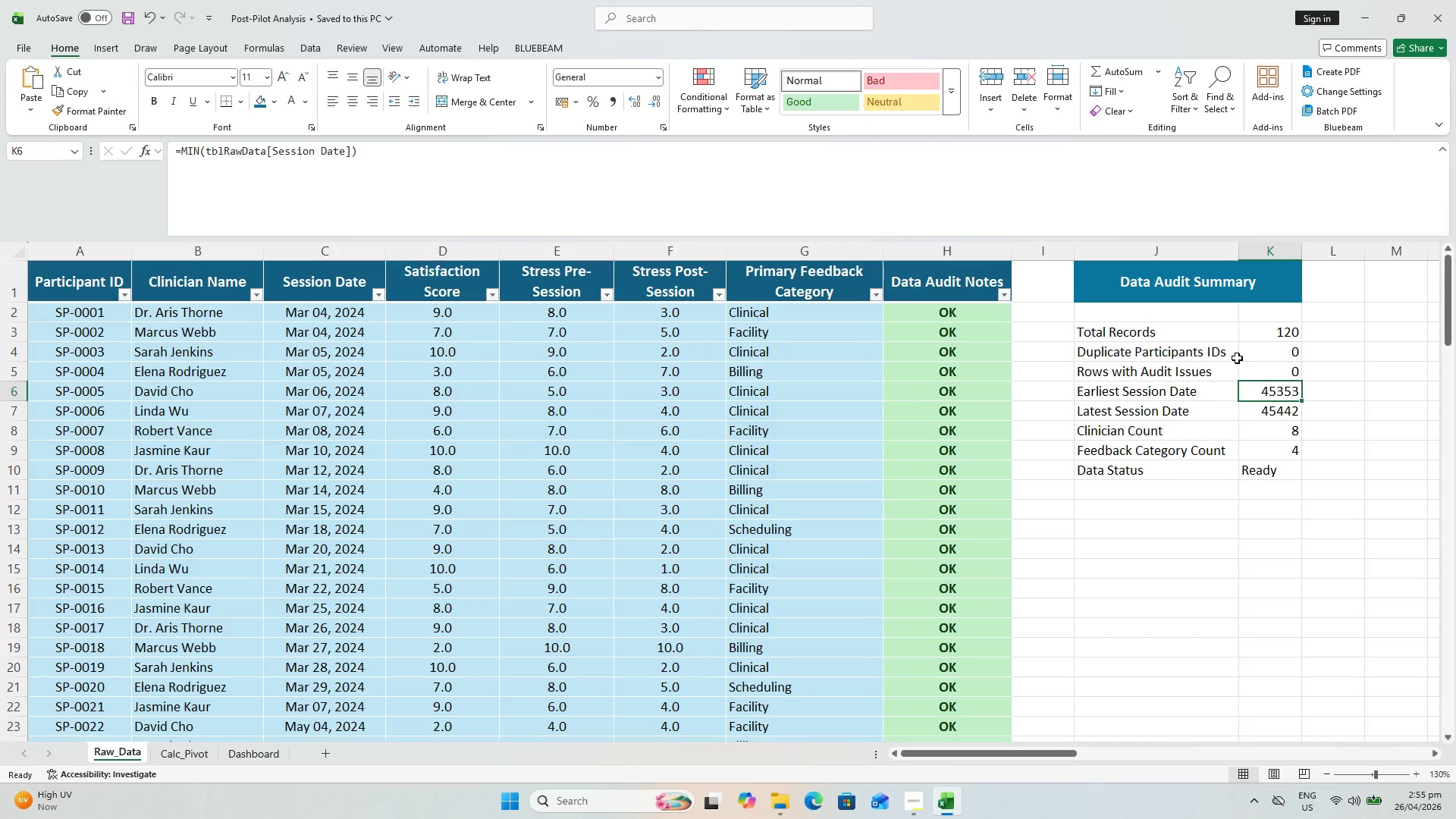 
left_click([1191, 351])
 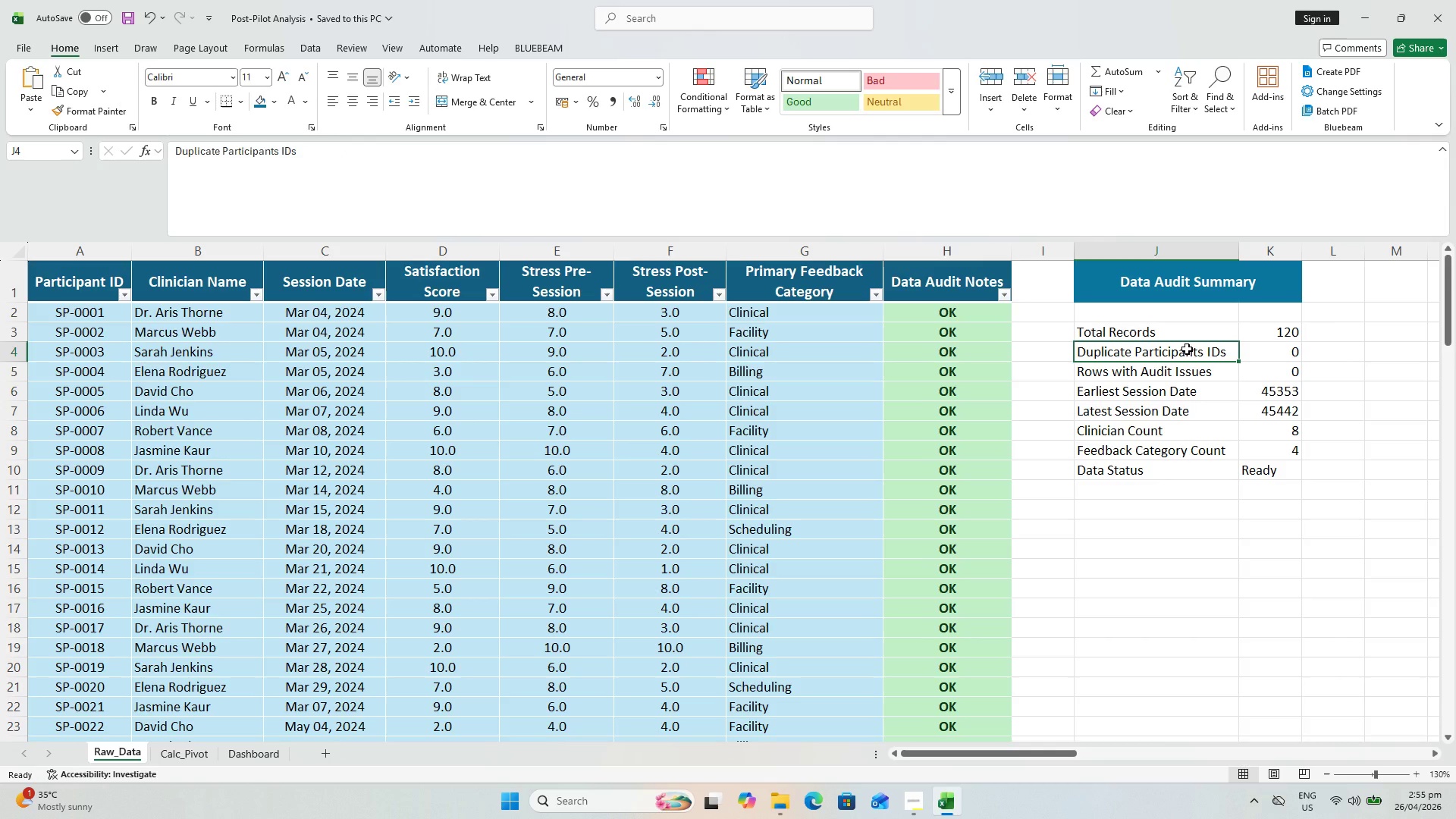 
left_click_drag(start_coordinate=[1187, 349], to_coordinate=[1264, 461])
 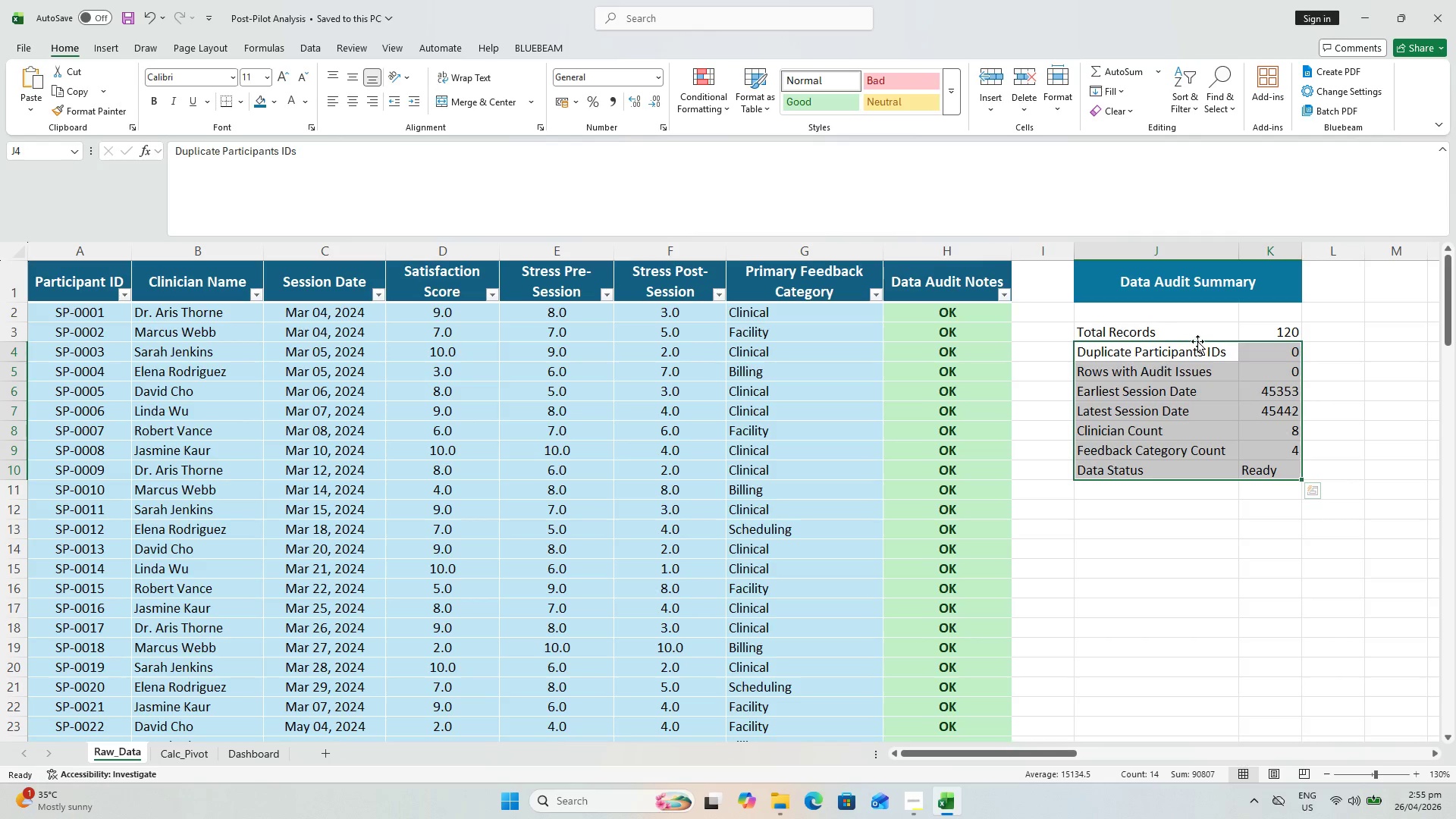 
left_click_drag(start_coordinate=[1197, 341], to_coordinate=[1199, 372])
 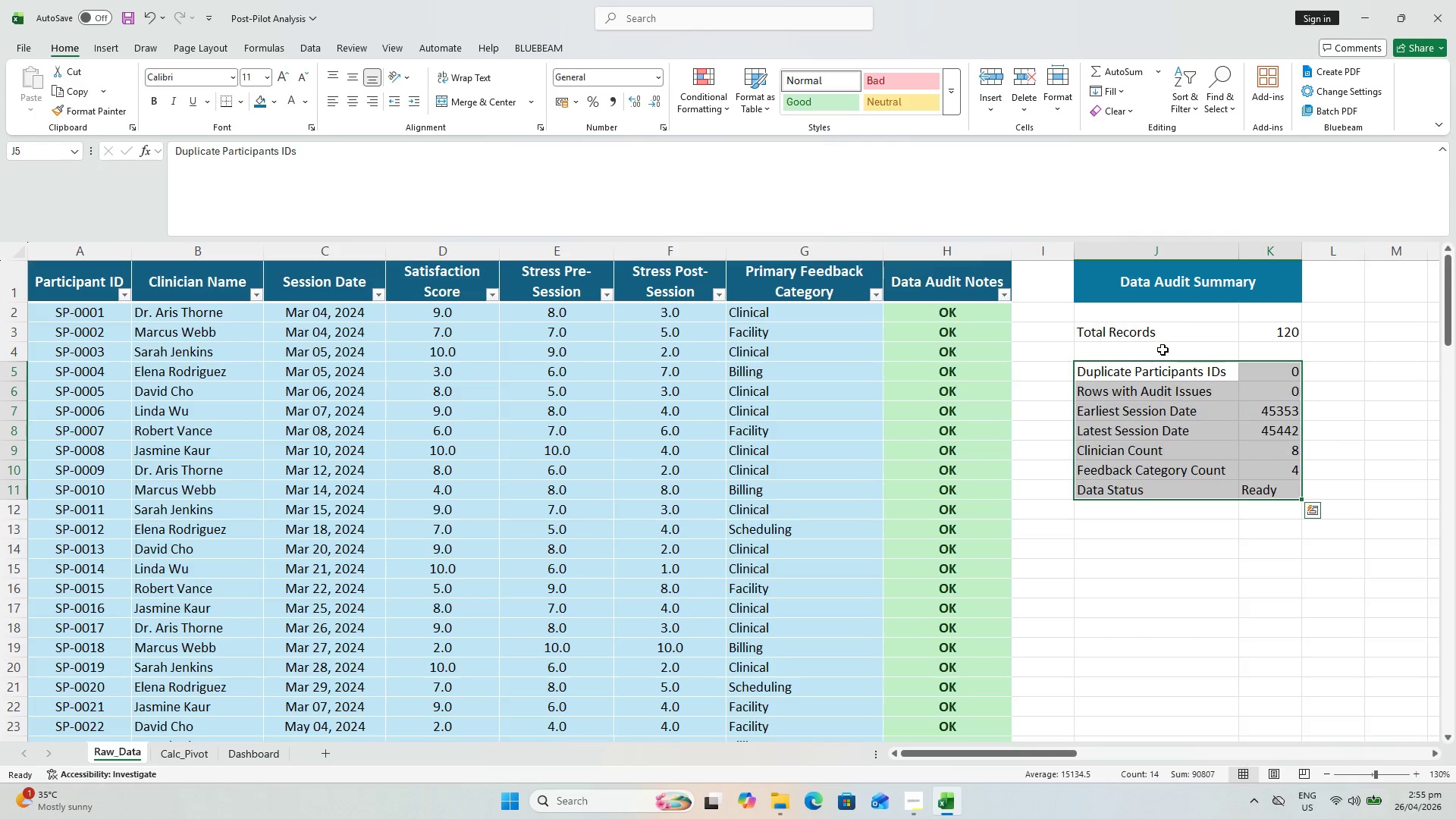 
left_click([1163, 350])
 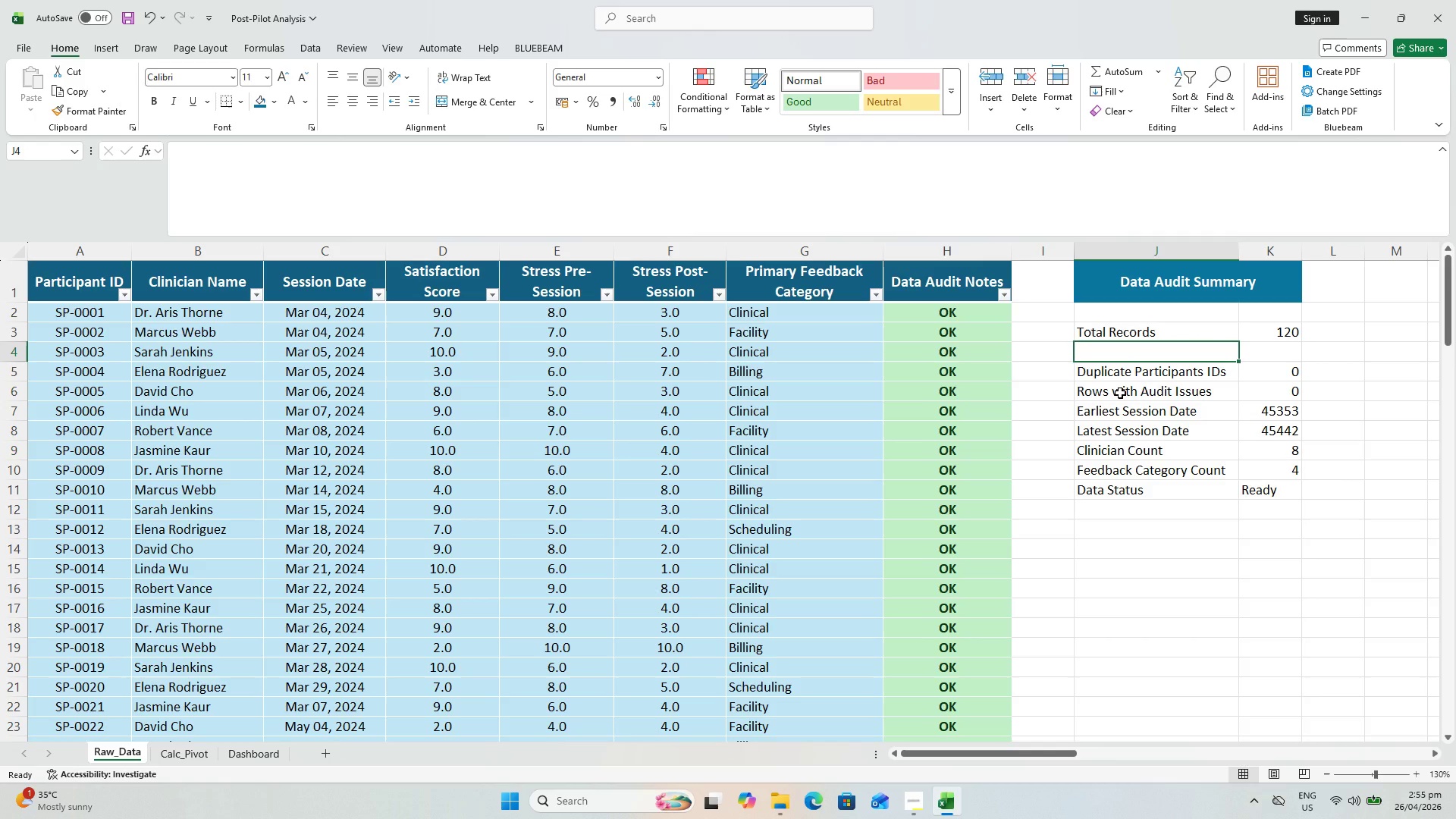 
type(cLEAN)
key(Backspace)
key(Backspace)
key(Backspace)
key(Backspace)
key(Backspace)
type(Clean Rows)
 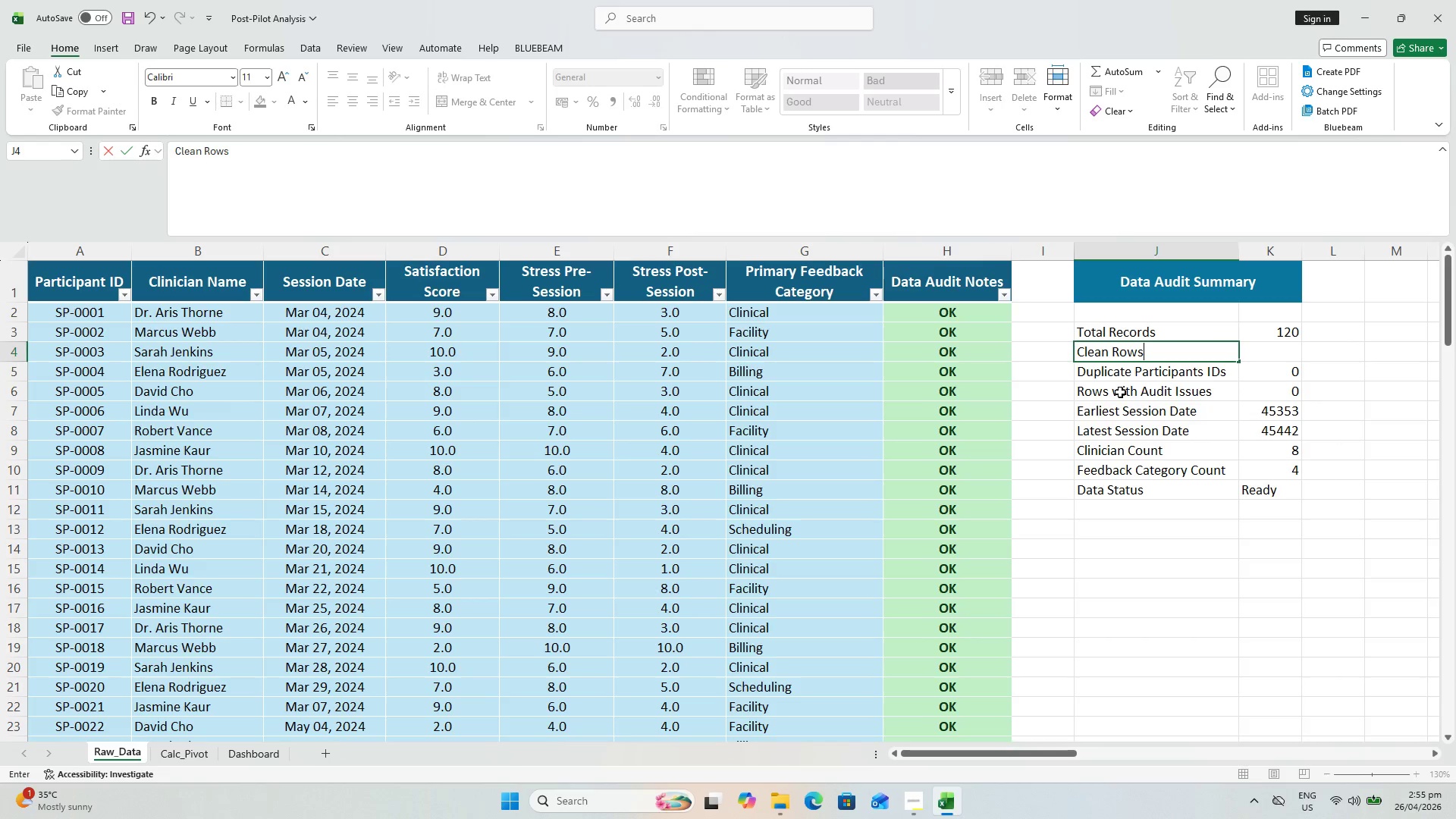 
left_click([1256, 355])
 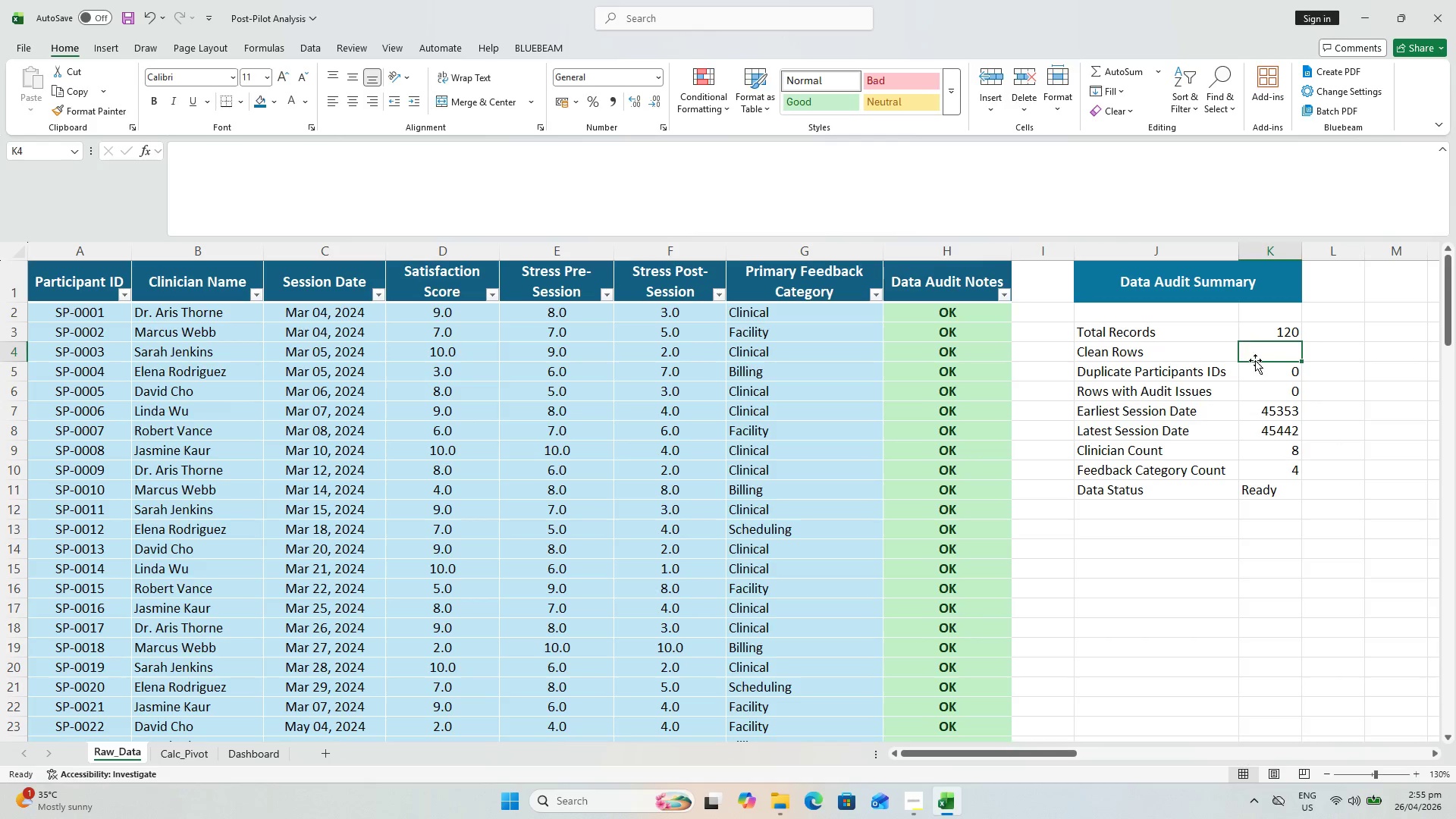 
type(=CIO)
key(Backspace)
key(Backspace)
type(OUNTIF)
 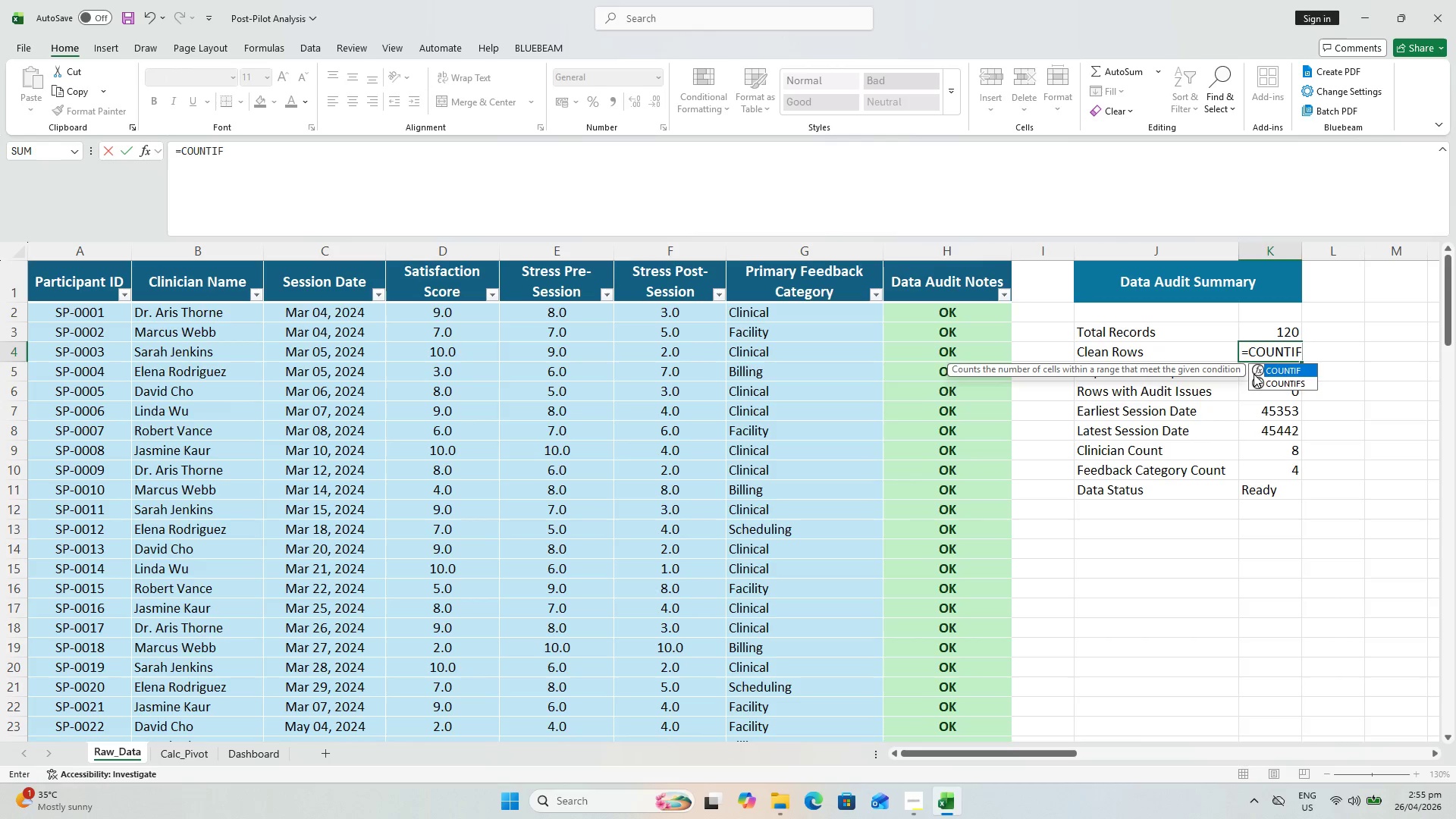 
key(Shift+9)
 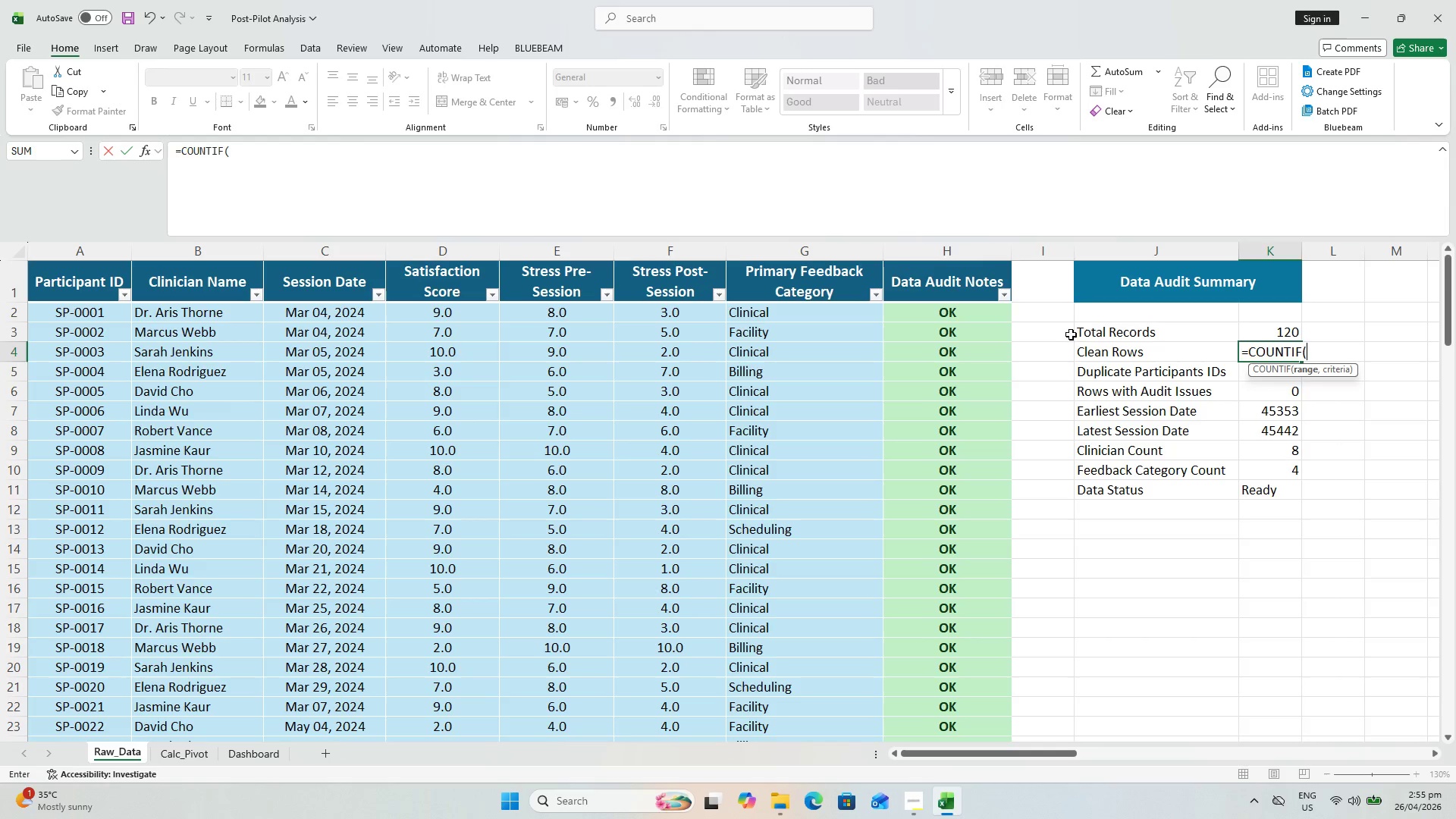 
scroll: coordinate [1008, 319], scroll_direction: up, amount: 1.0
 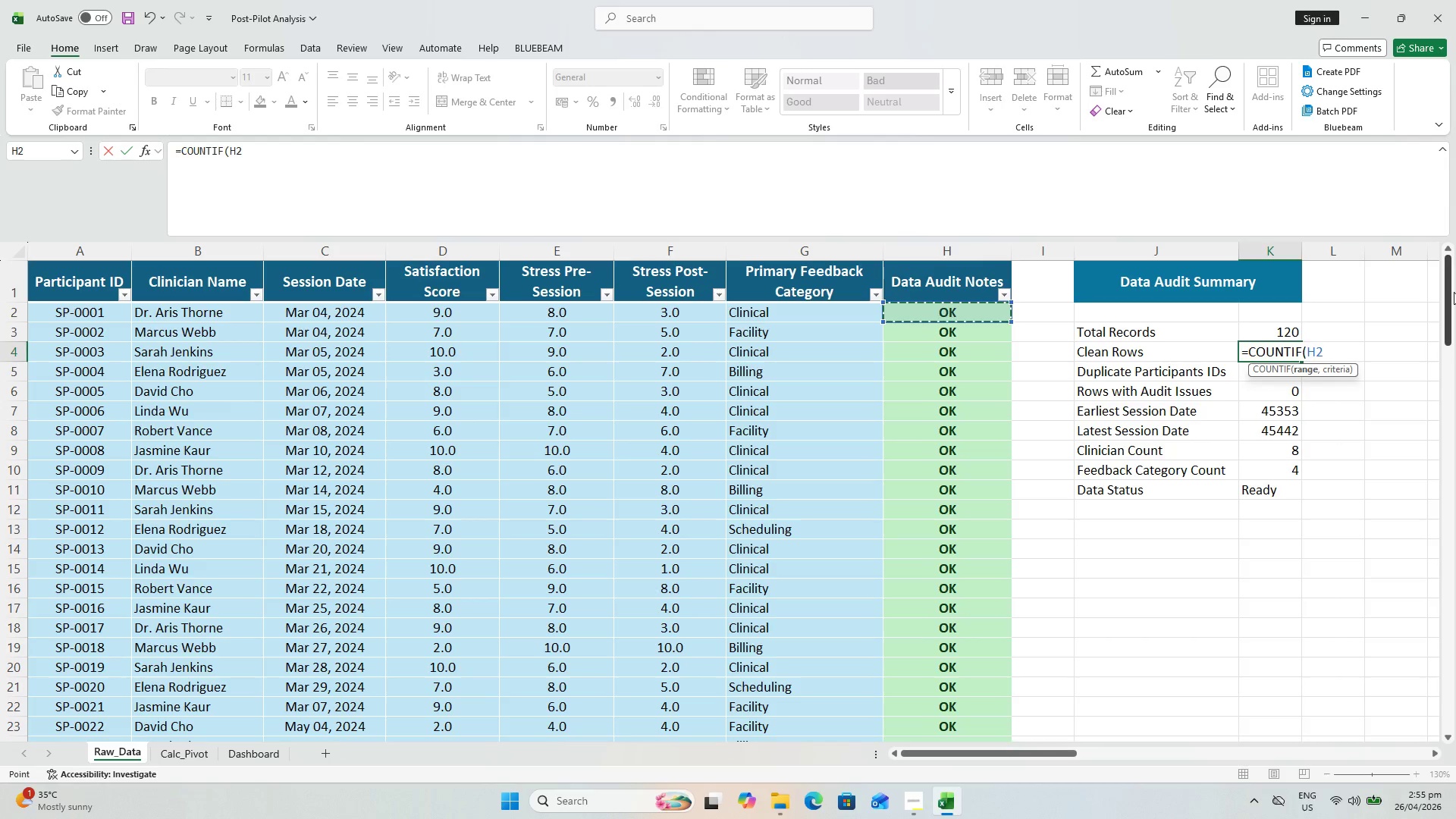 
left_click_drag(start_coordinate=[1449, 290], to_coordinate=[1410, 696])
 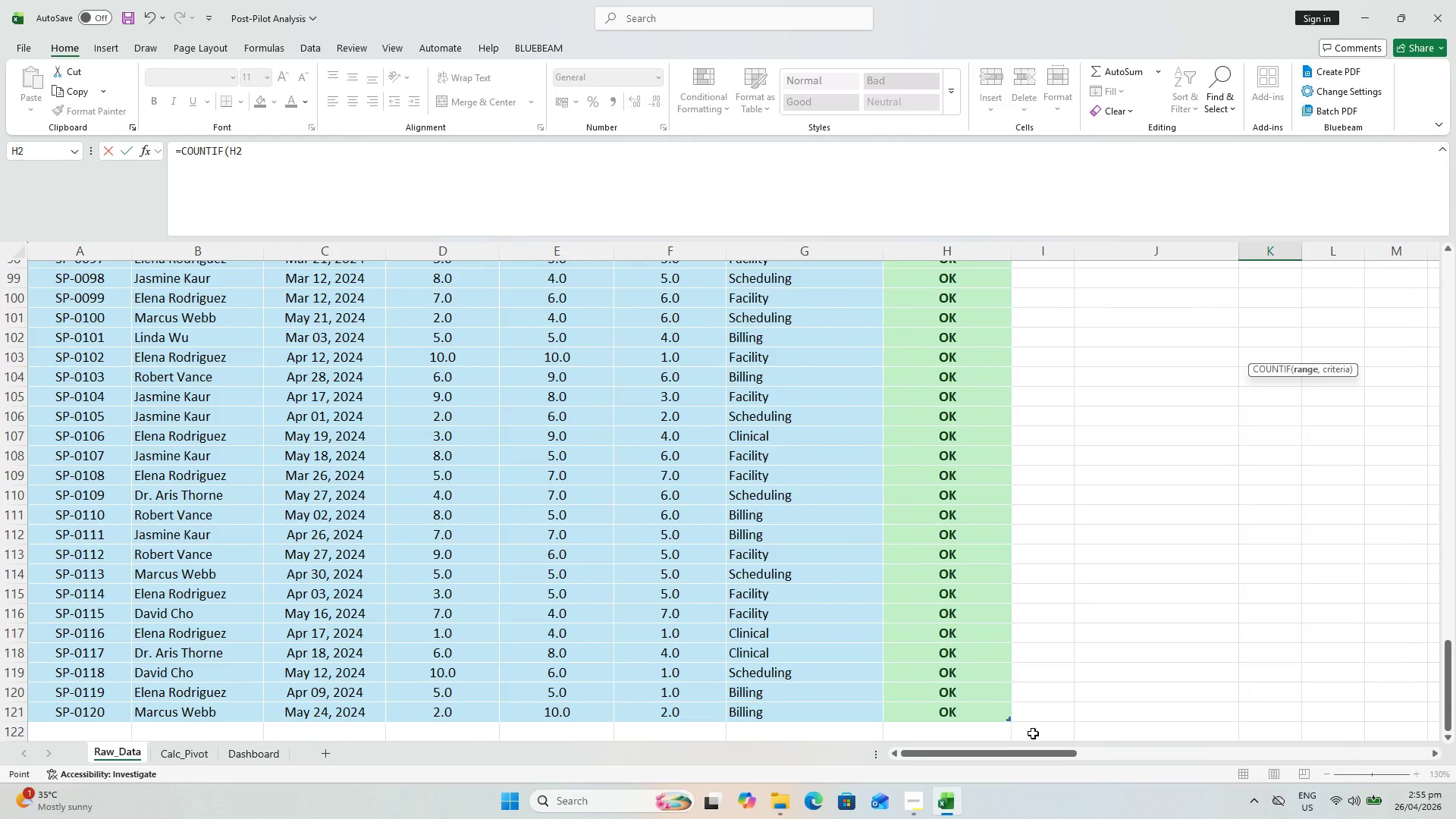 
hold_key(key=ShiftLeft, duration=0.56)
left_click([995, 714])
 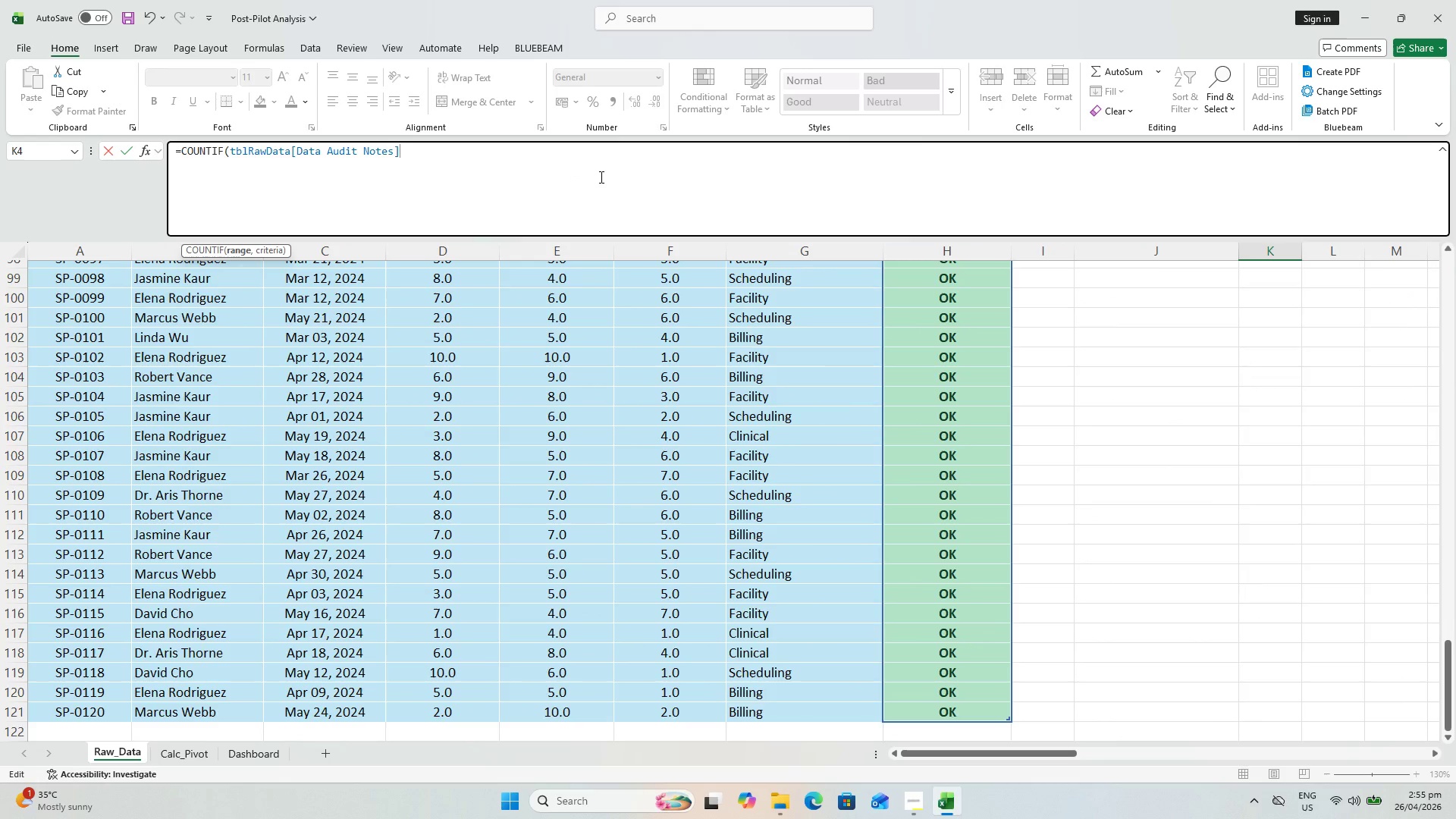 
type(, "O)
key(Backspace)
type(ok"))
 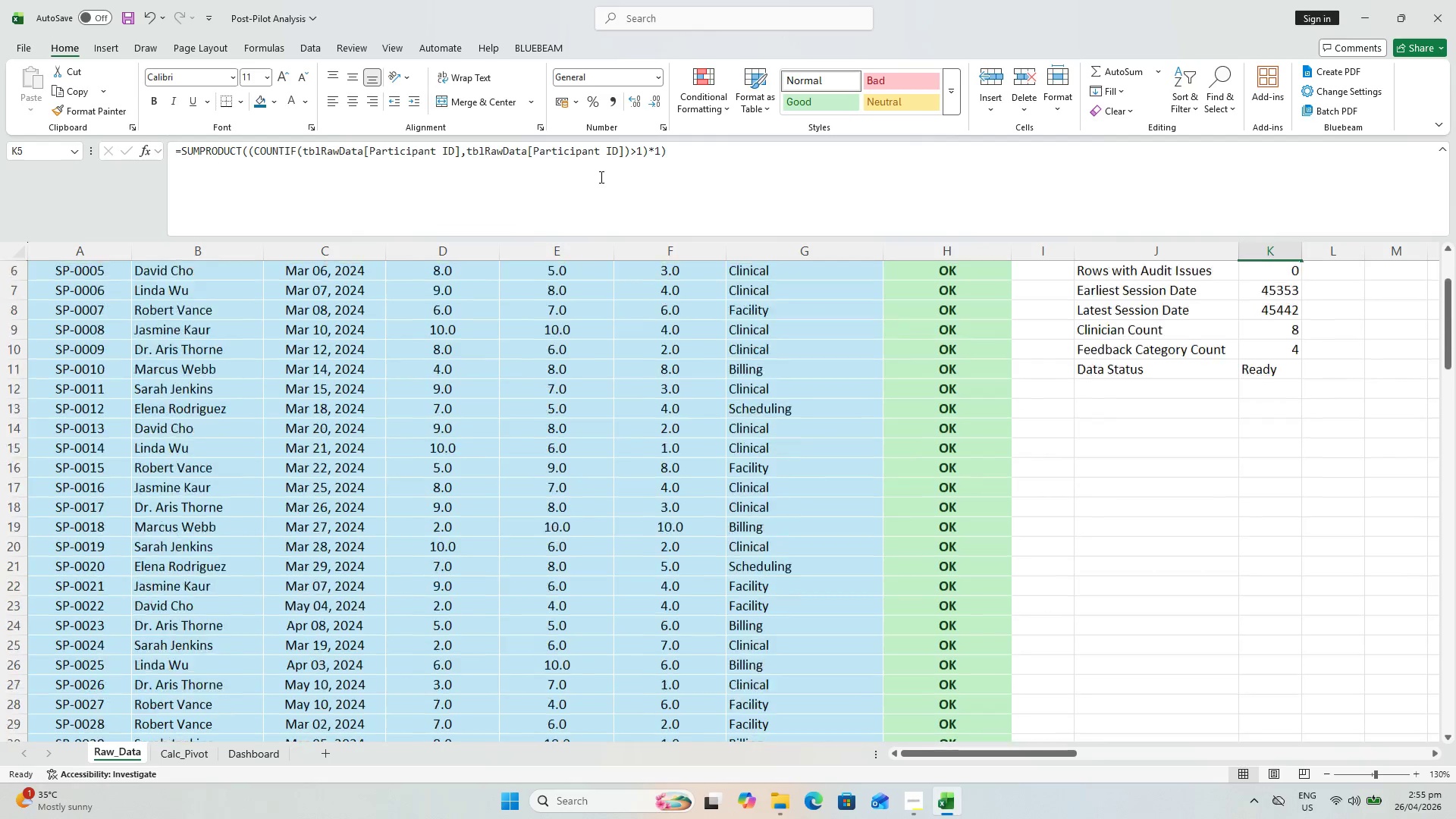 
 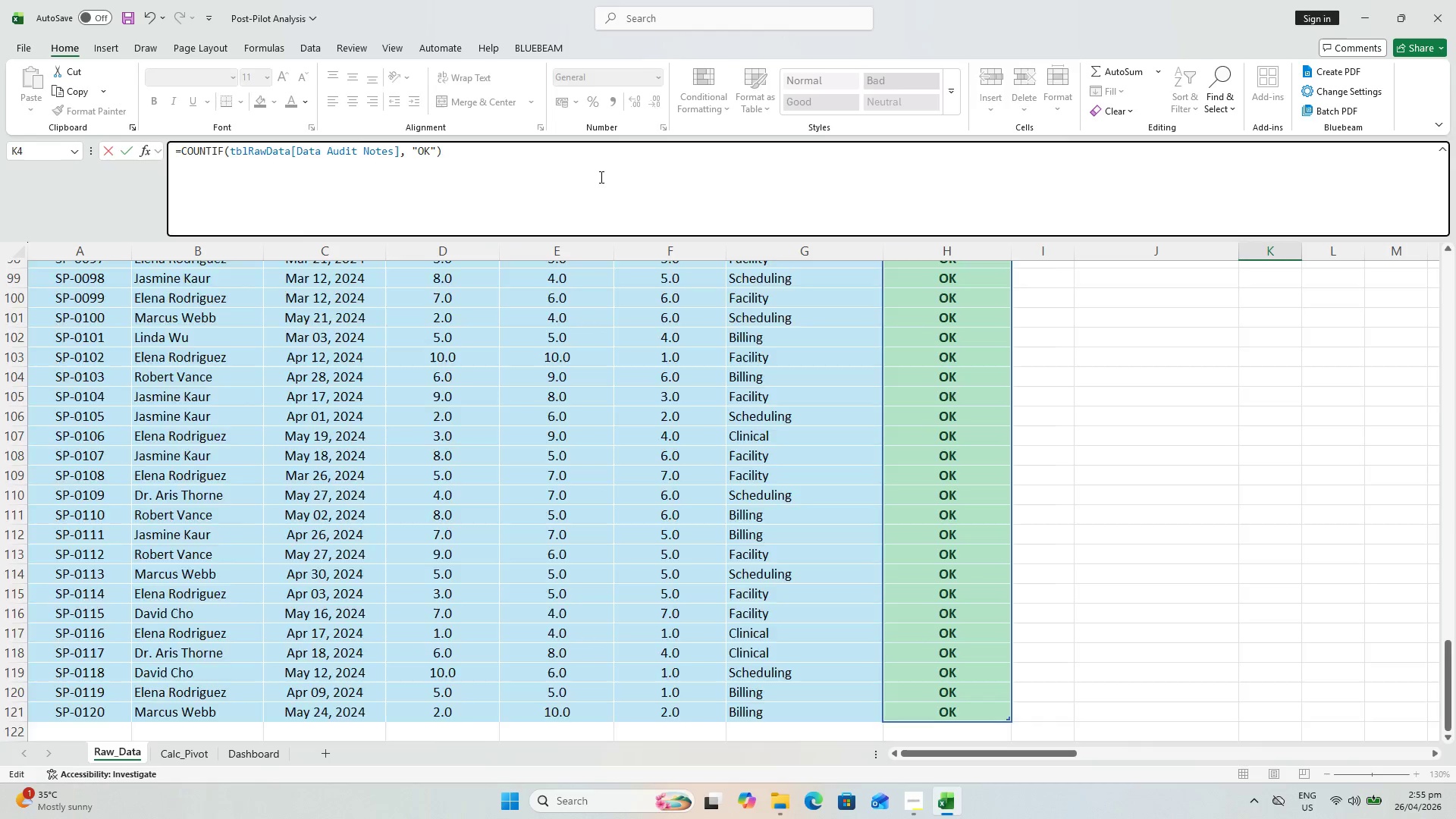 
key(Enter)
 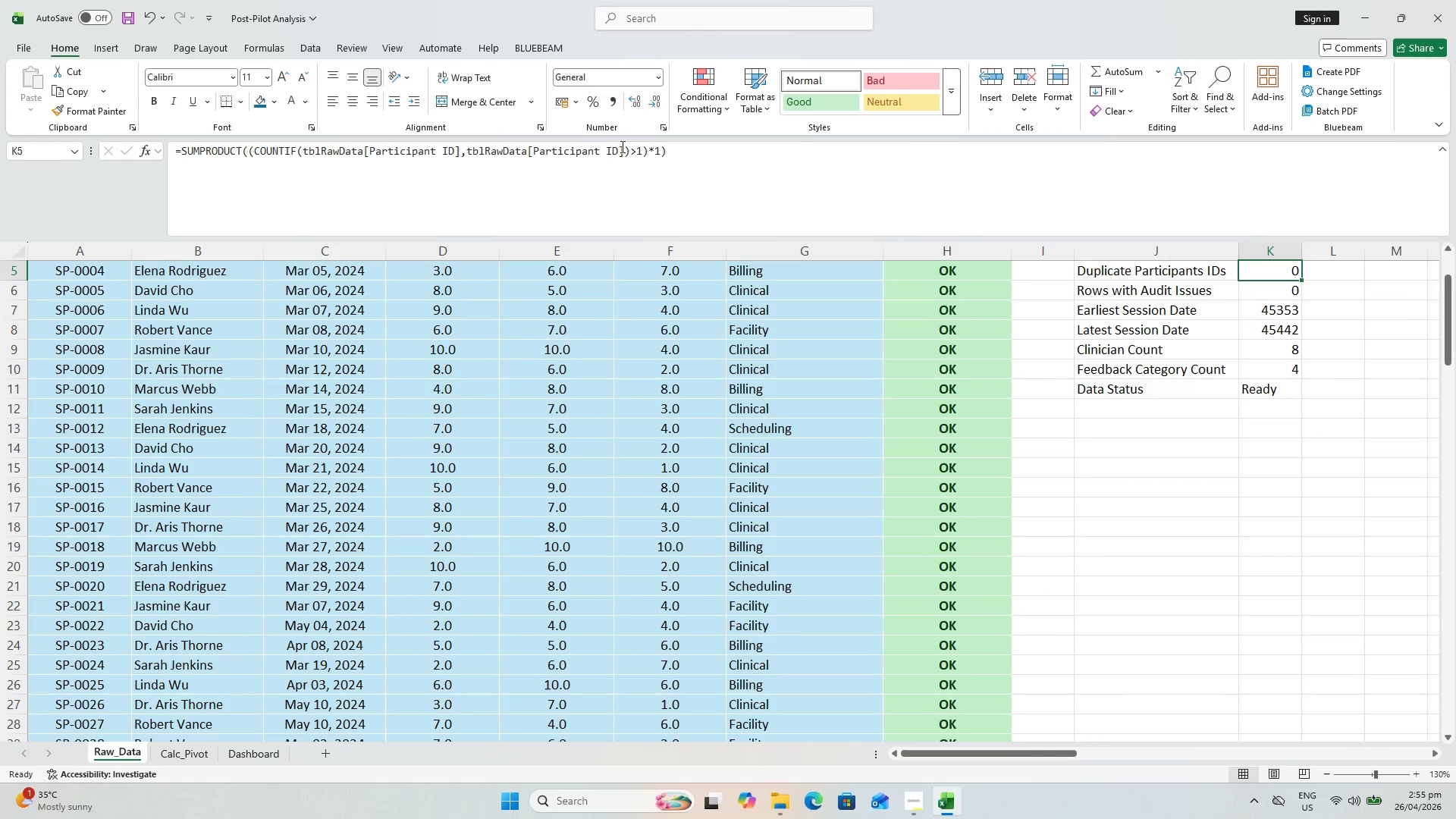 
scroll: coordinate [1106, 366], scroll_direction: up, amount: 4.0
 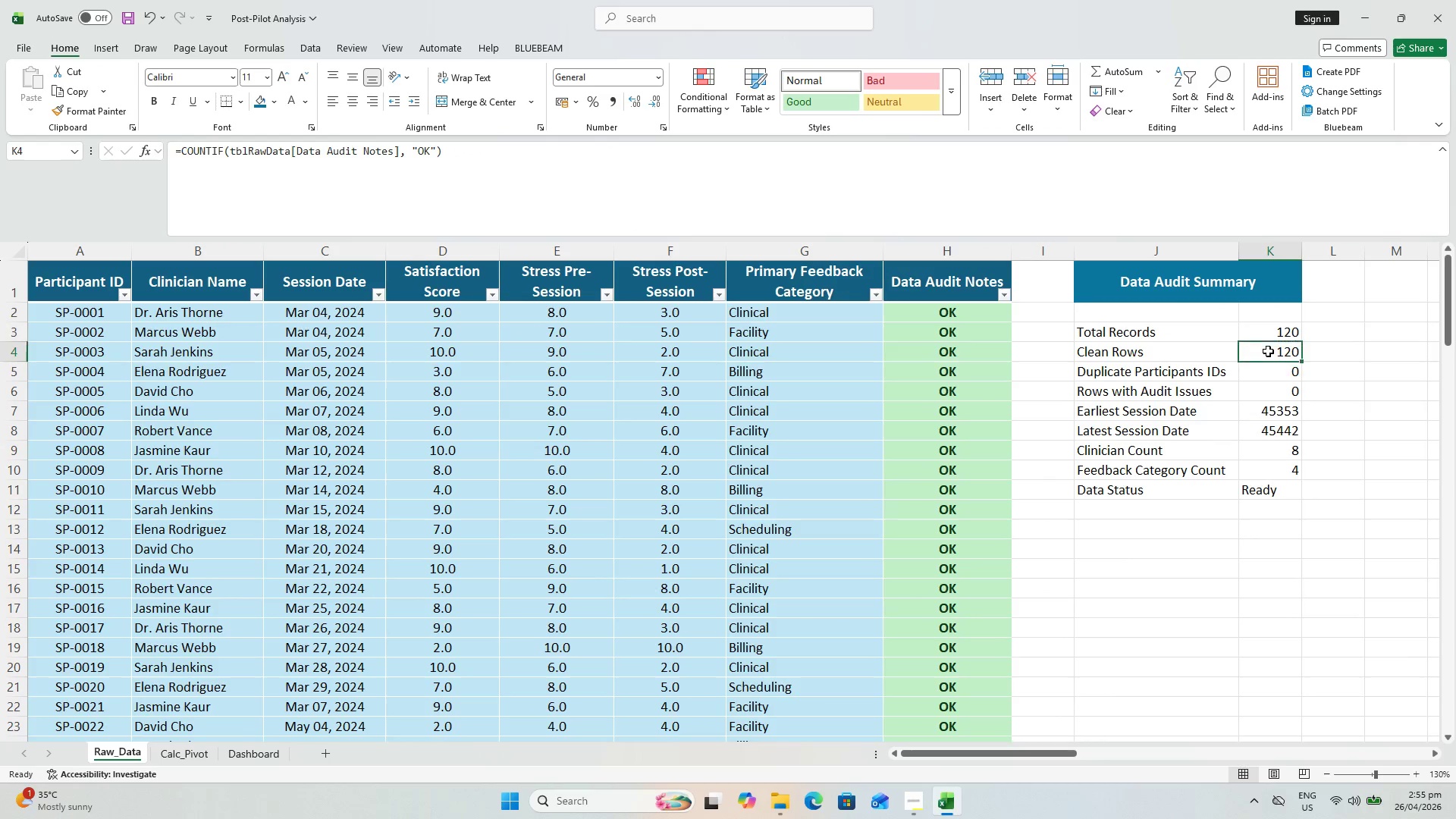 
key(Control+S)
 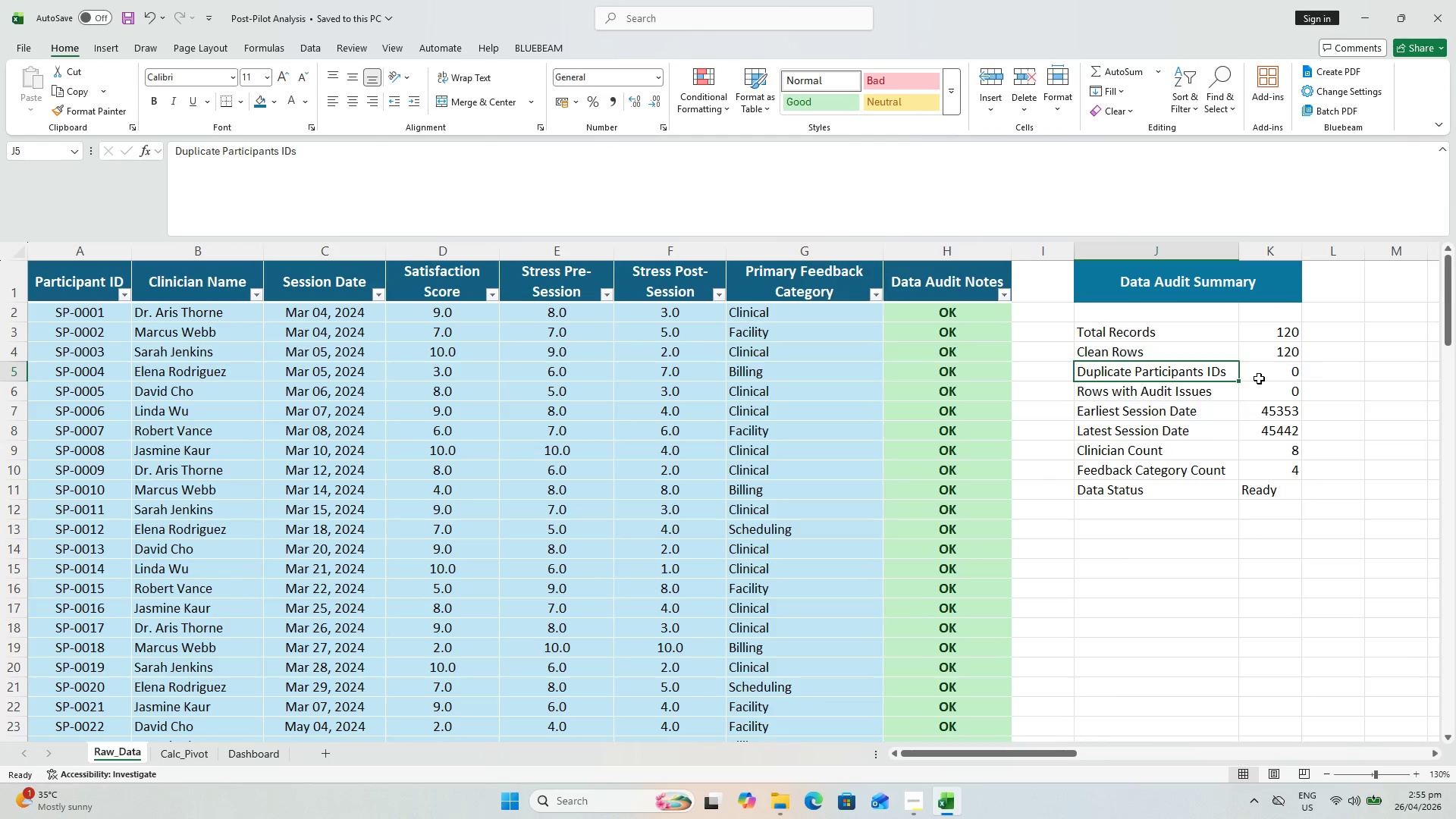 
key(Control+S)
 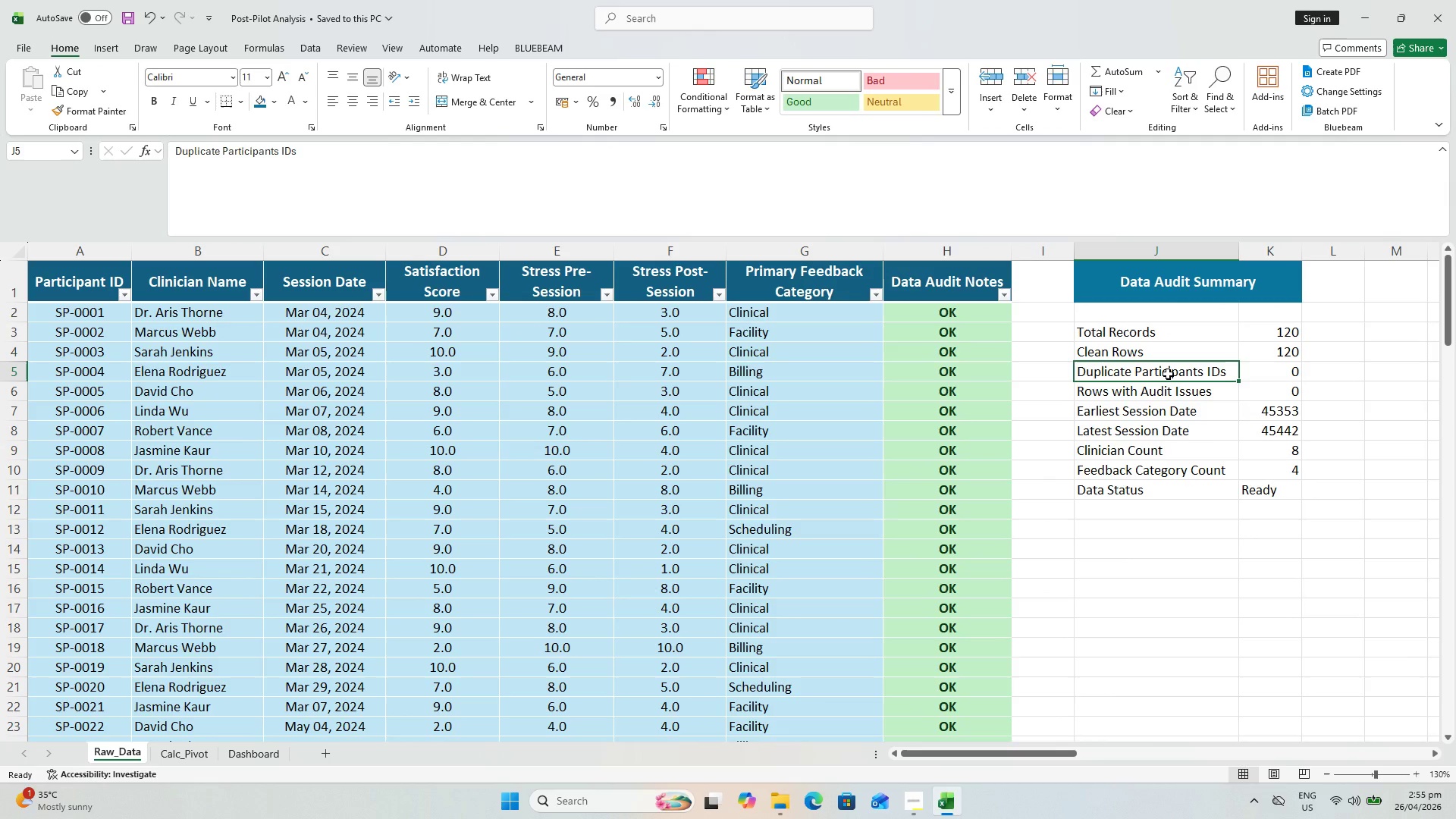 
left_click([1293, 381])
 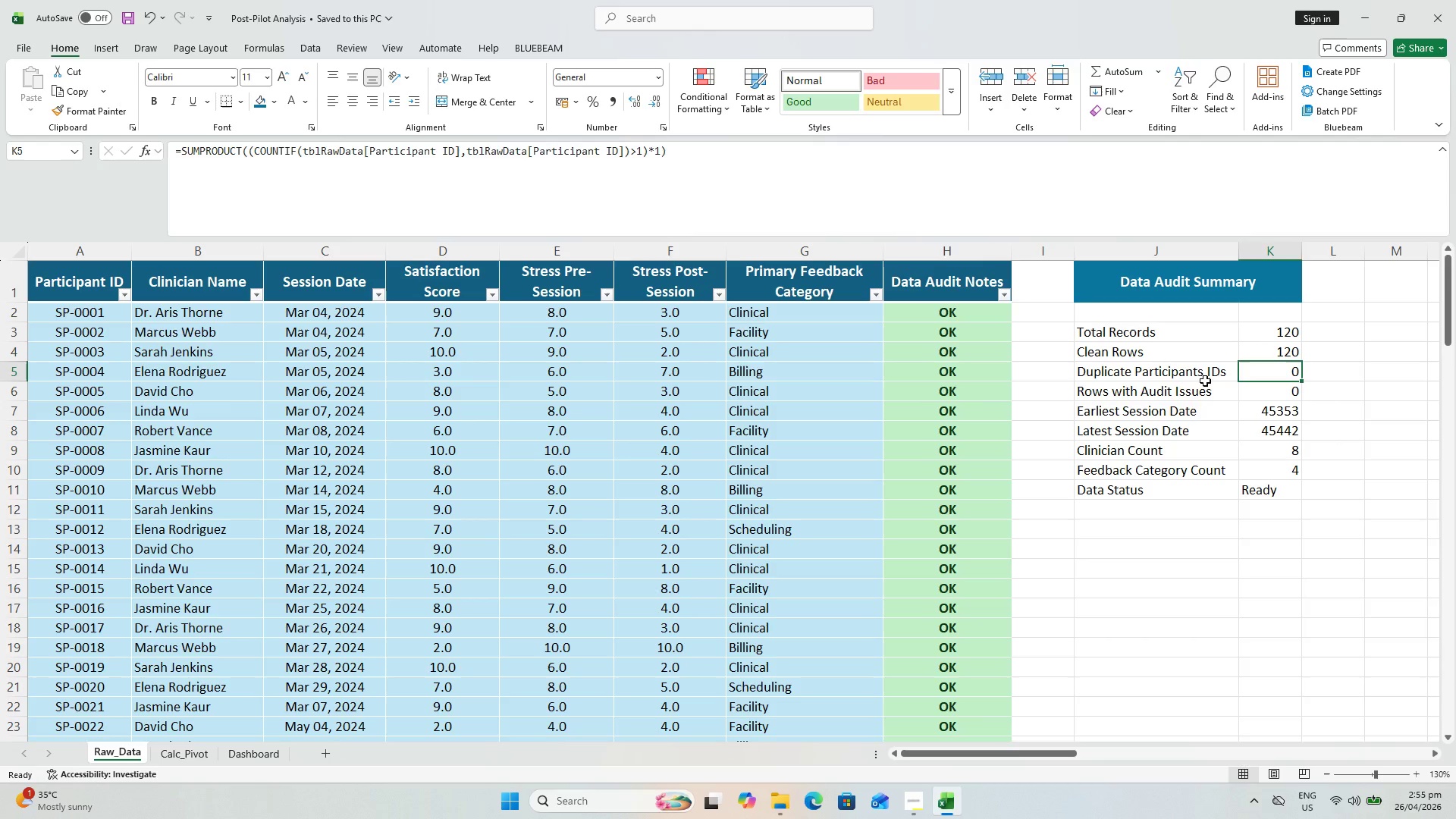 
key(Escape)
 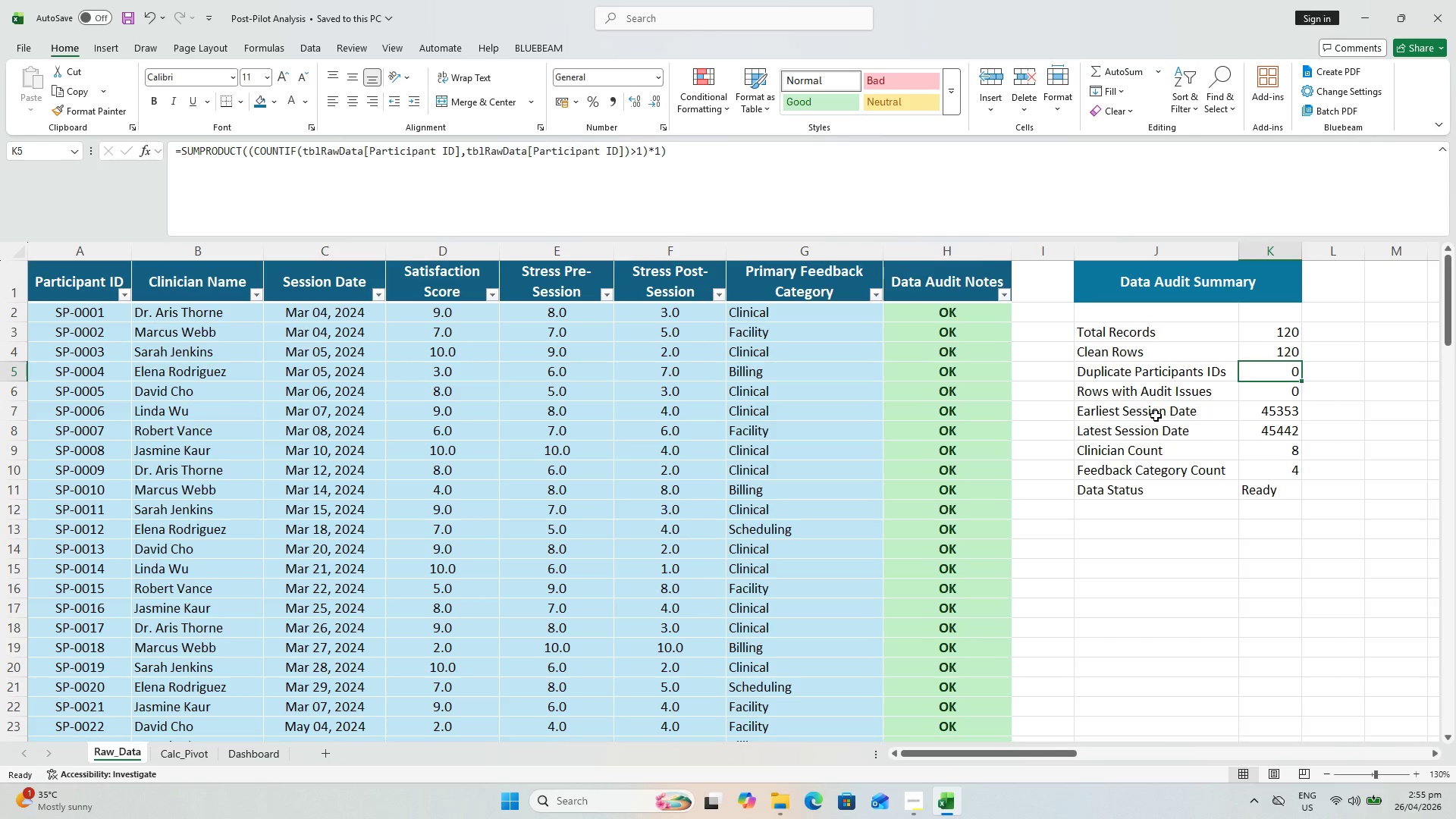 
left_click_drag(start_coordinate=[1161, 409], to_coordinate=[1247, 487])
 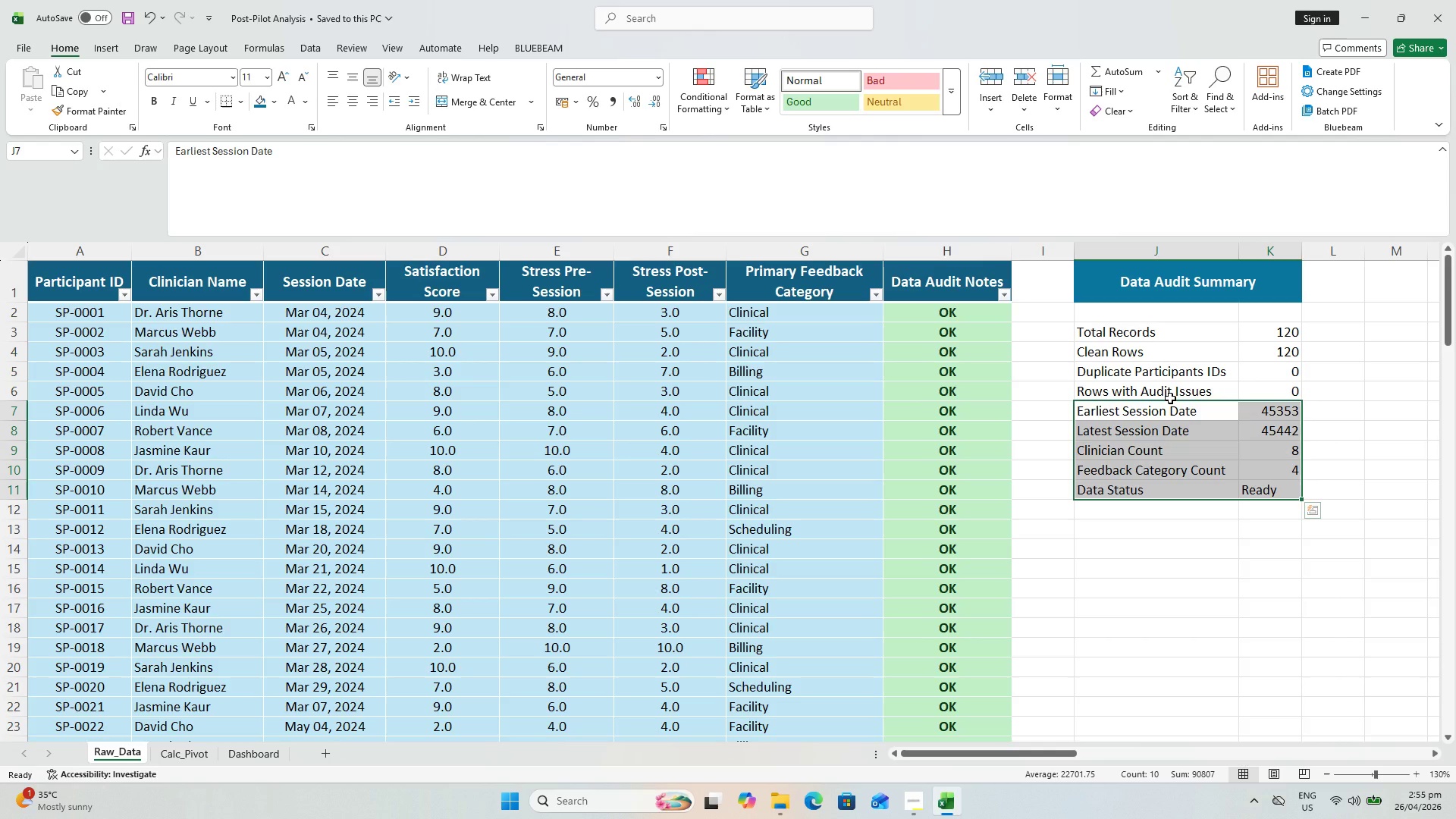 
left_click_drag(start_coordinate=[1170, 398], to_coordinate=[1175, 419])
 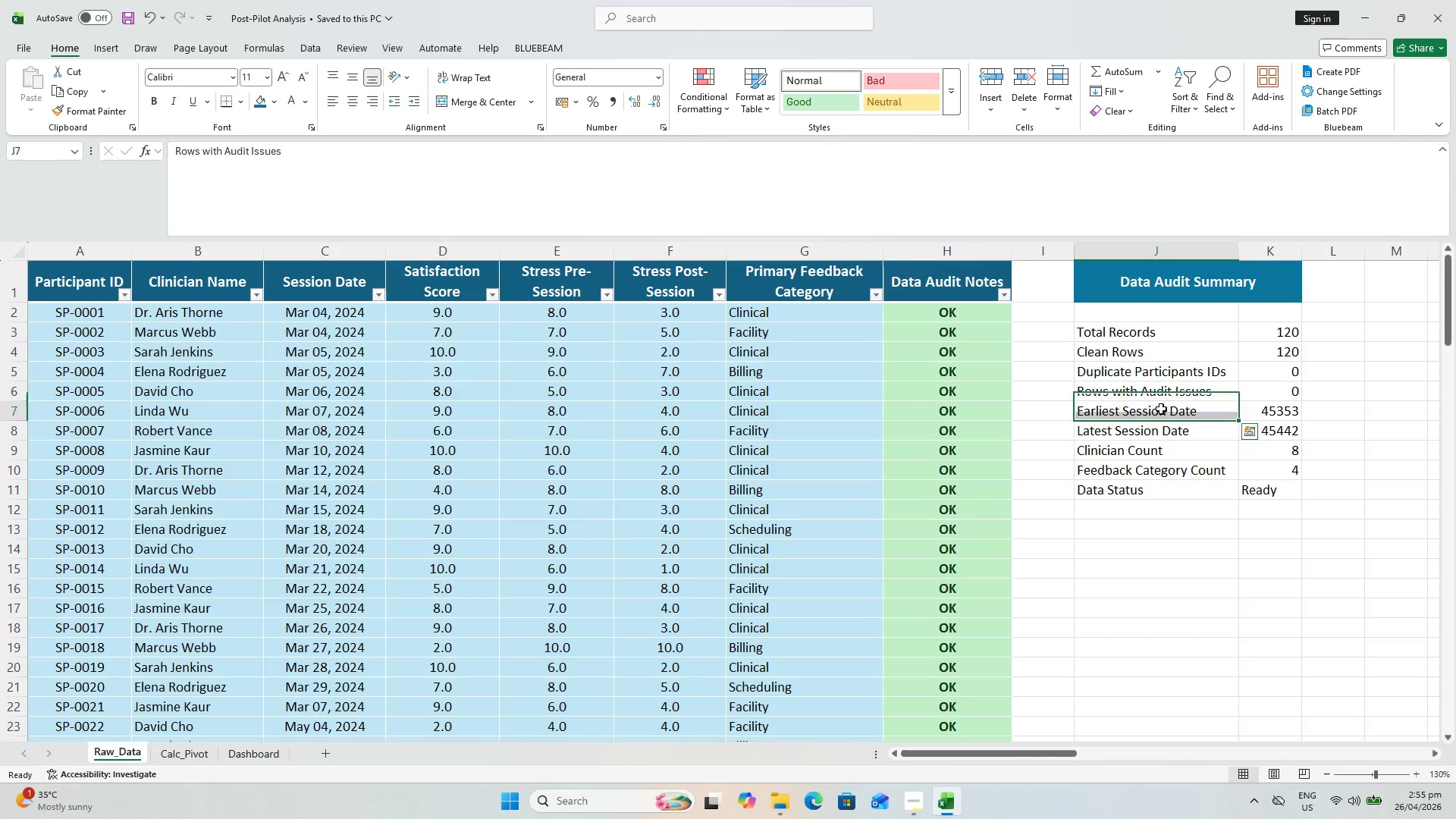 
left_click_drag(start_coordinate=[1161, 410], to_coordinate=[1260, 485])
 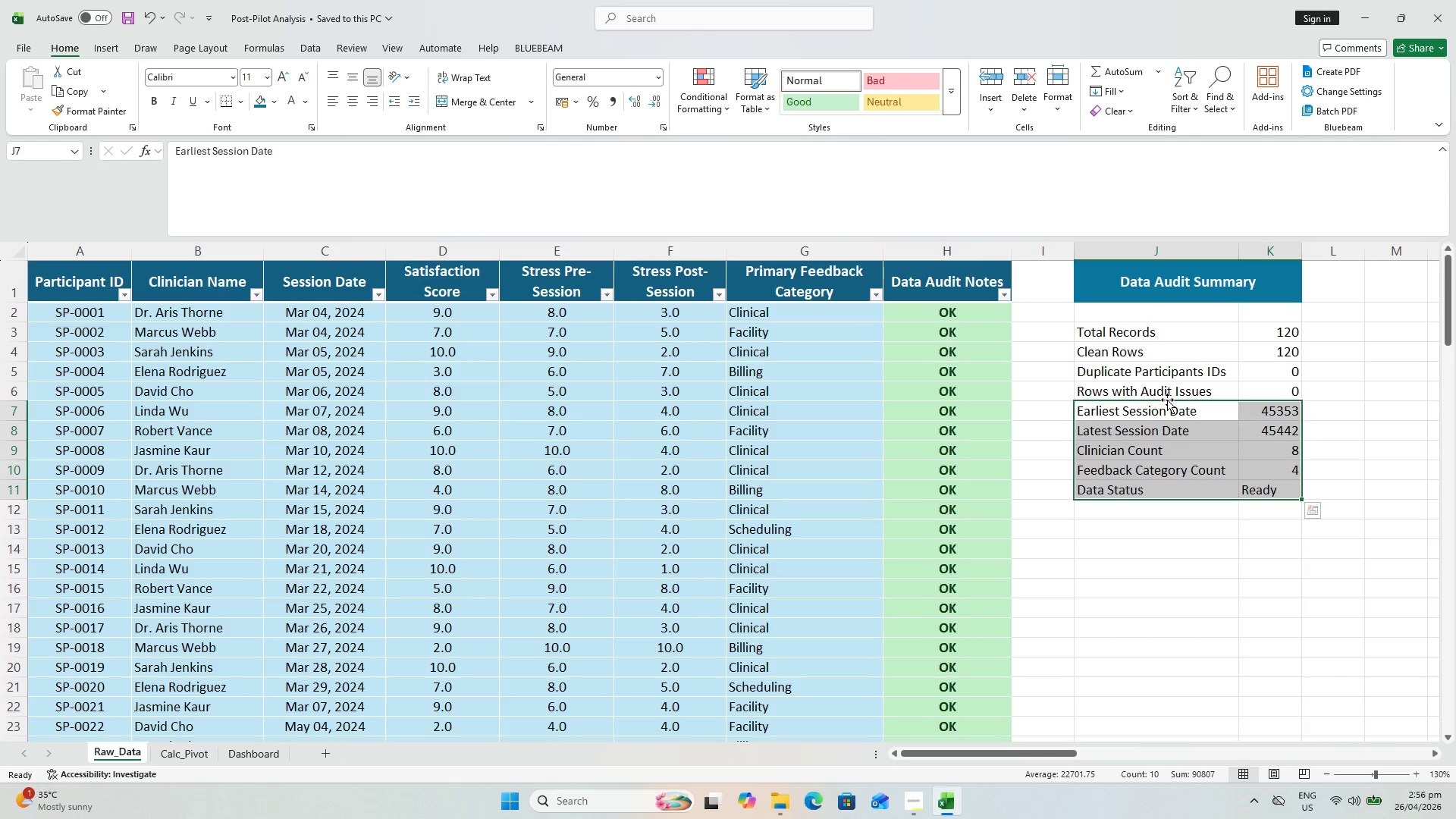 
left_click_drag(start_coordinate=[1167, 400], to_coordinate=[1170, 426])
 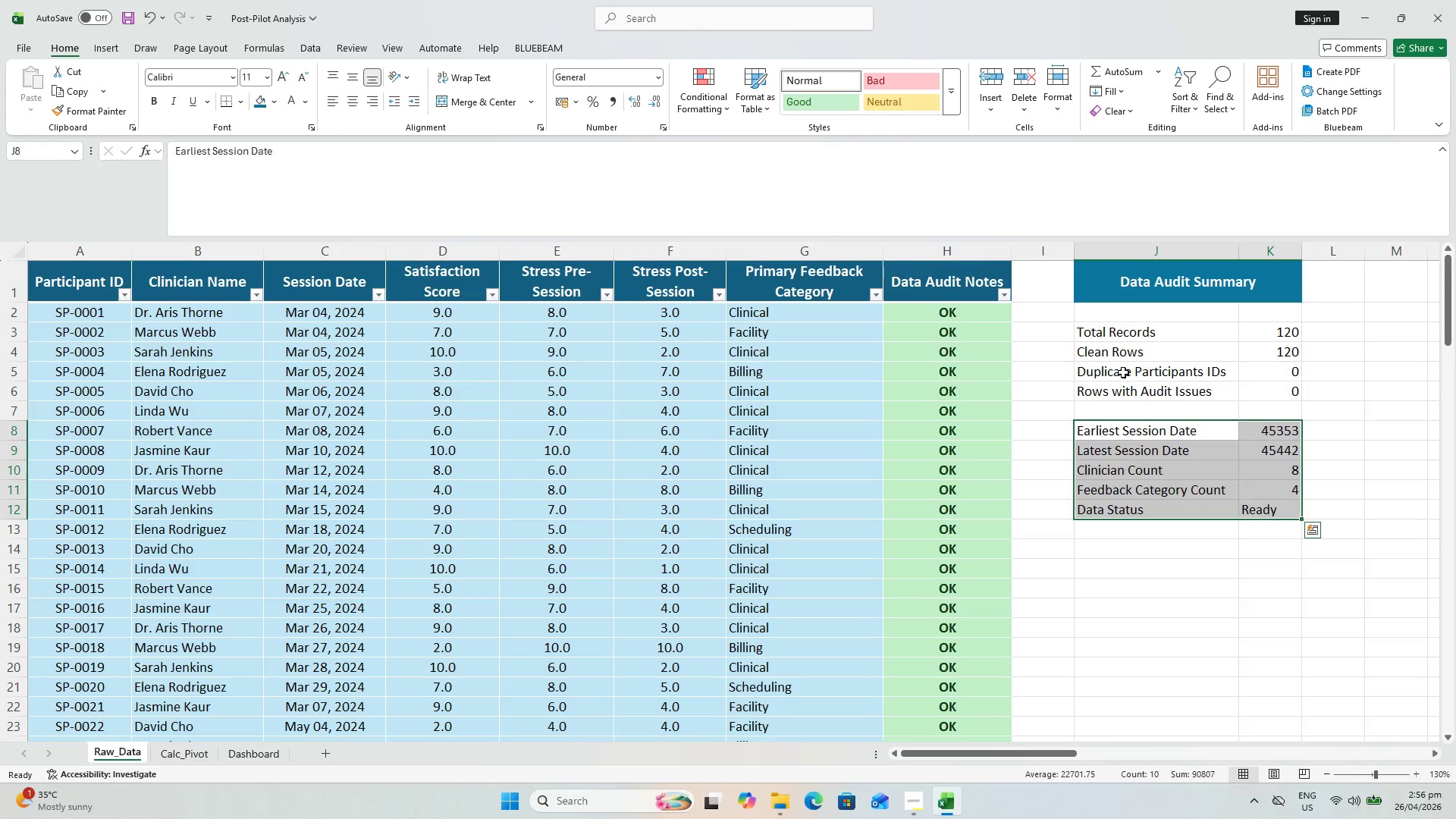 
left_click_drag(start_coordinate=[1123, 372], to_coordinate=[1292, 371])
 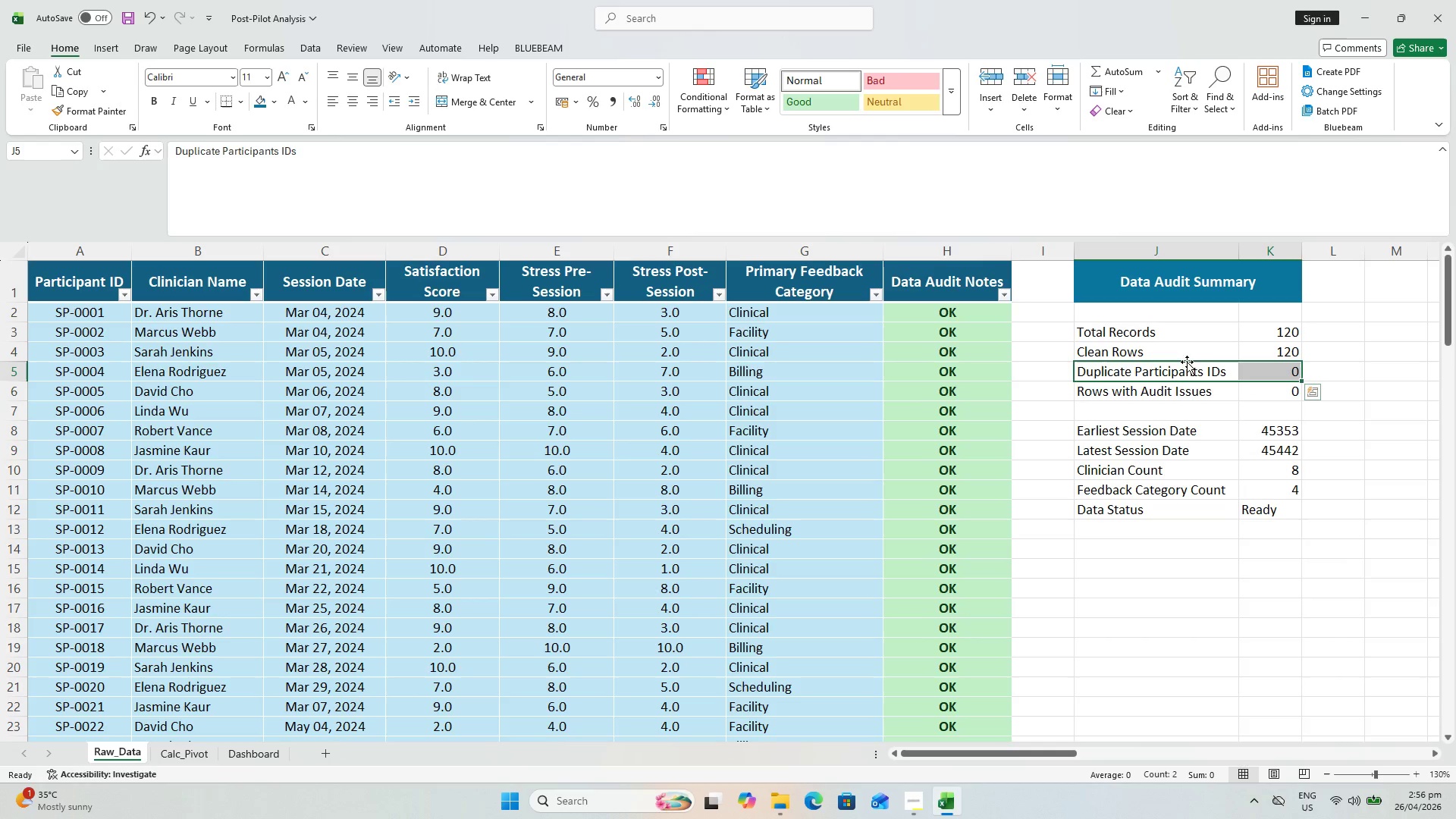 
left_click_drag(start_coordinate=[1187, 362], to_coordinate=[1186, 413])
 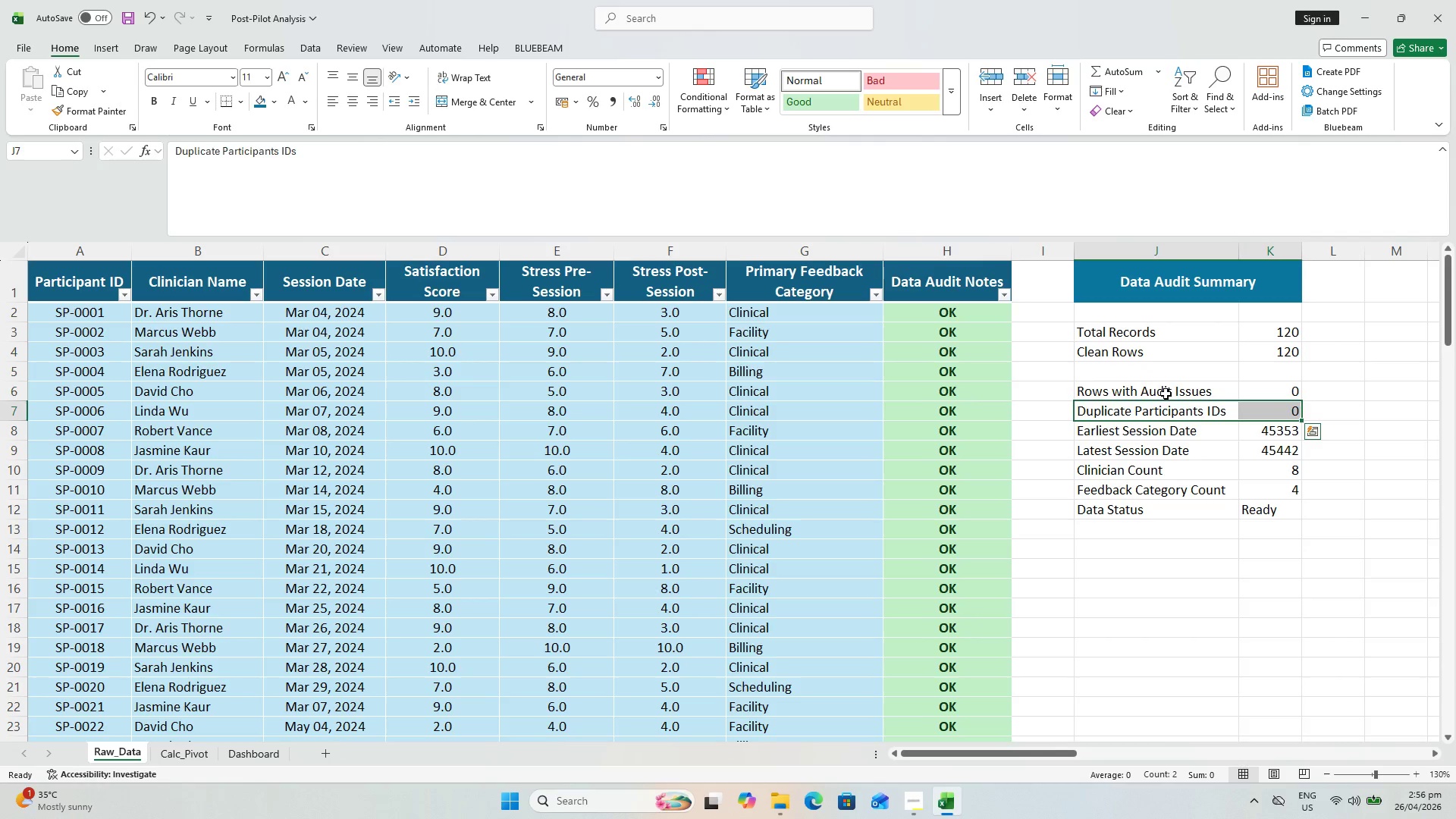 
left_click_drag(start_coordinate=[1166, 394], to_coordinate=[1254, 391])
 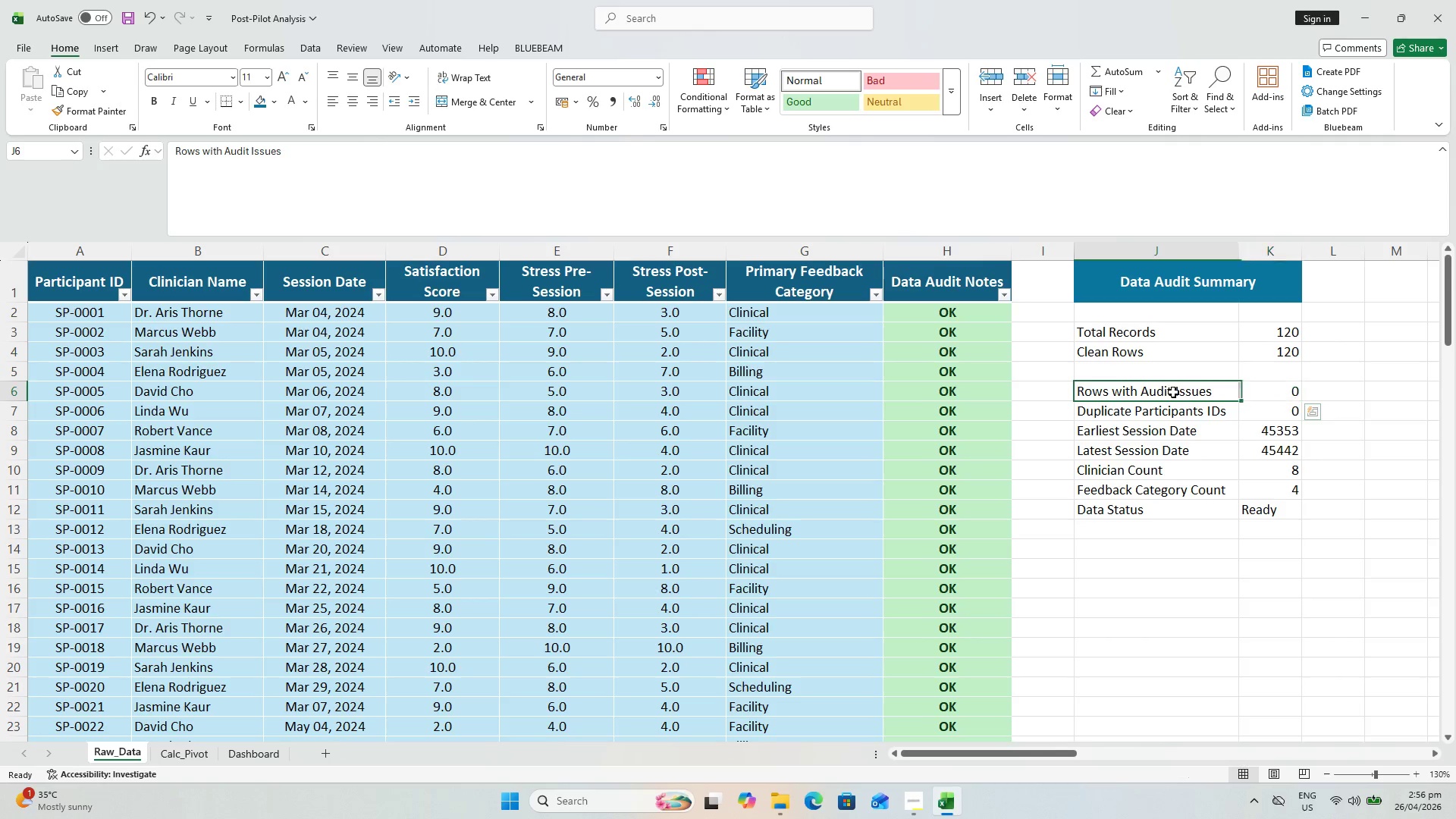 
left_click_drag(start_coordinate=[1171, 390], to_coordinate=[1275, 504])
 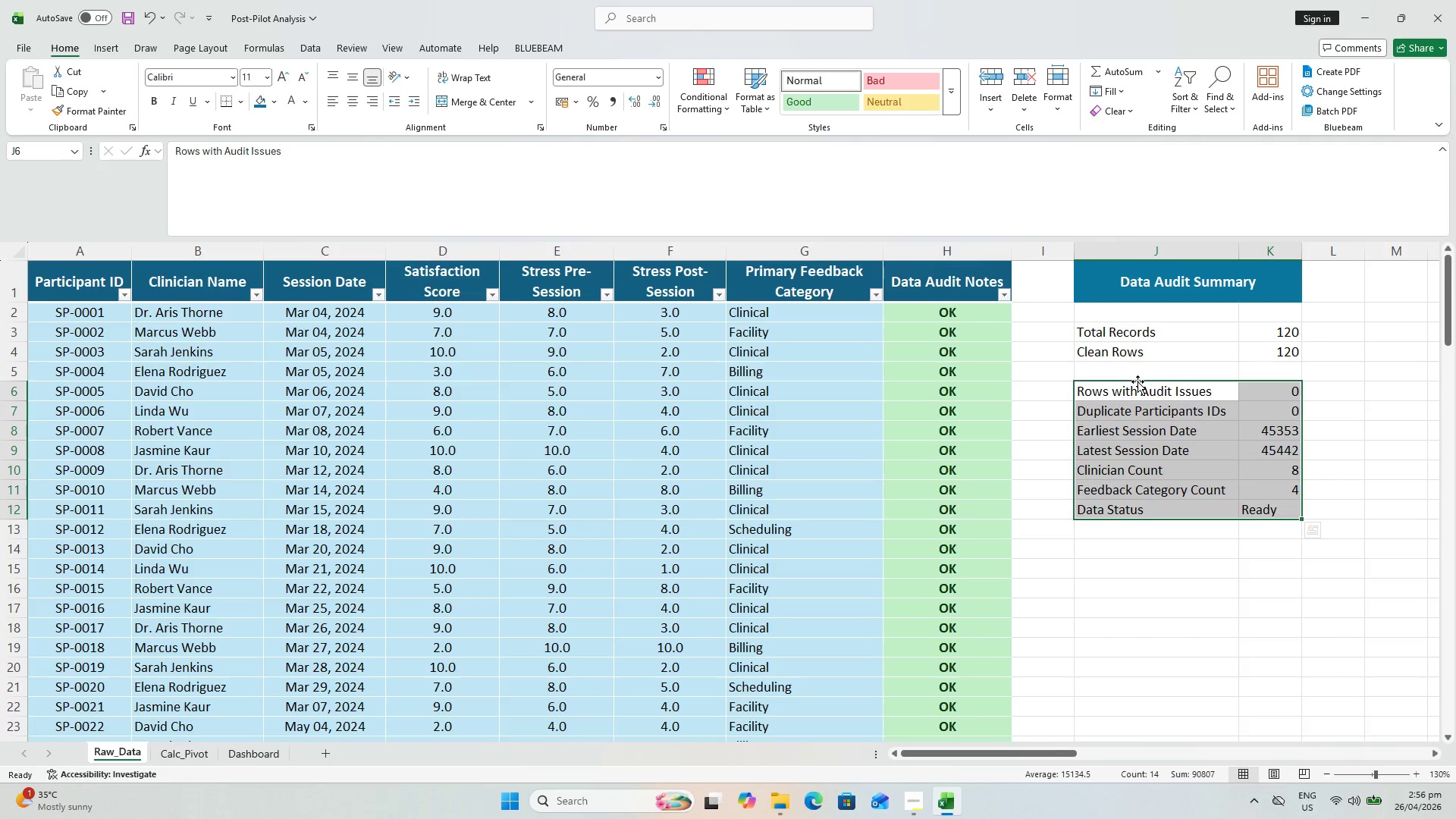 
left_click_drag(start_coordinate=[1138, 381], to_coordinate=[1137, 368])
 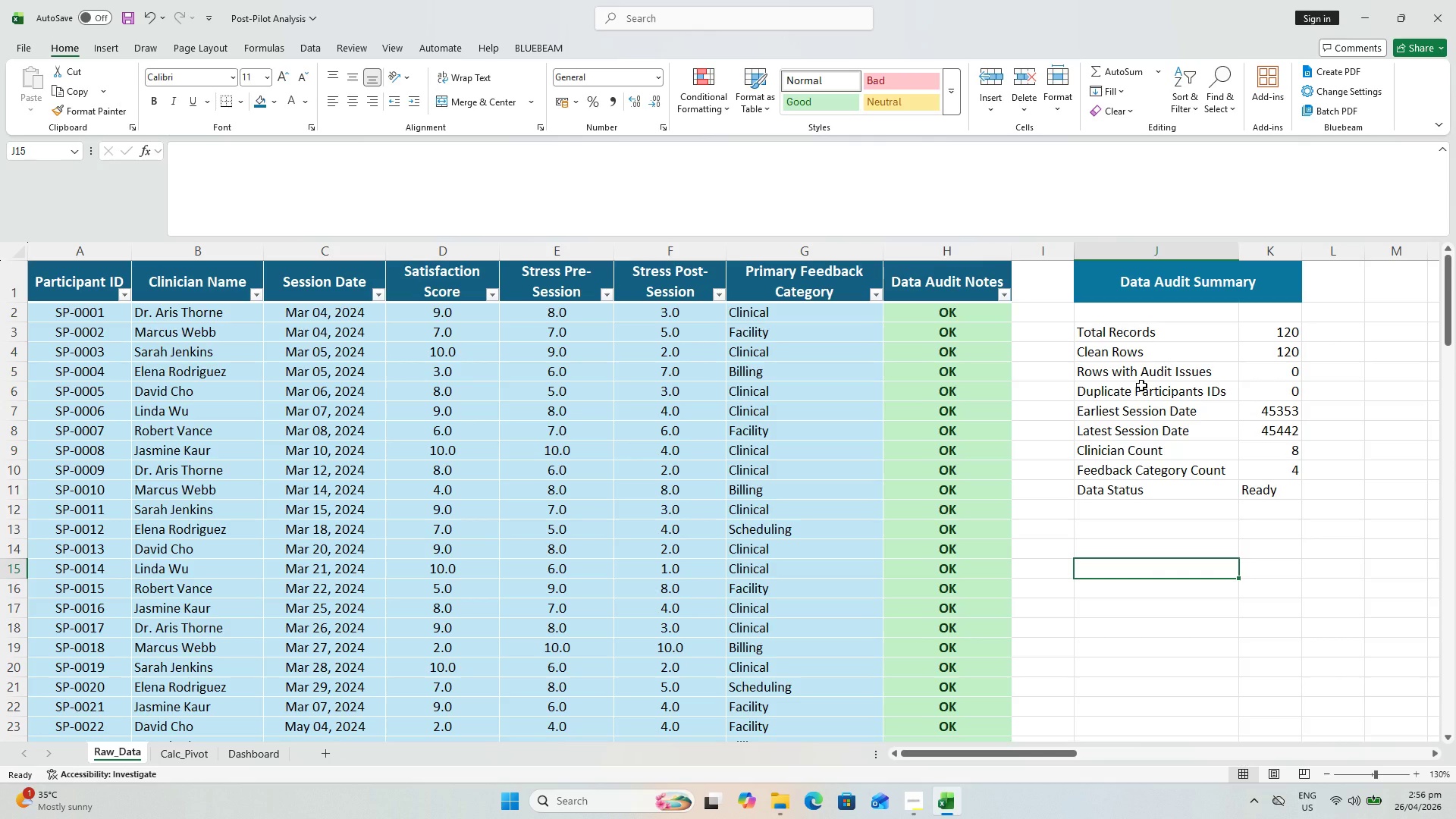 
key(Control+S)
 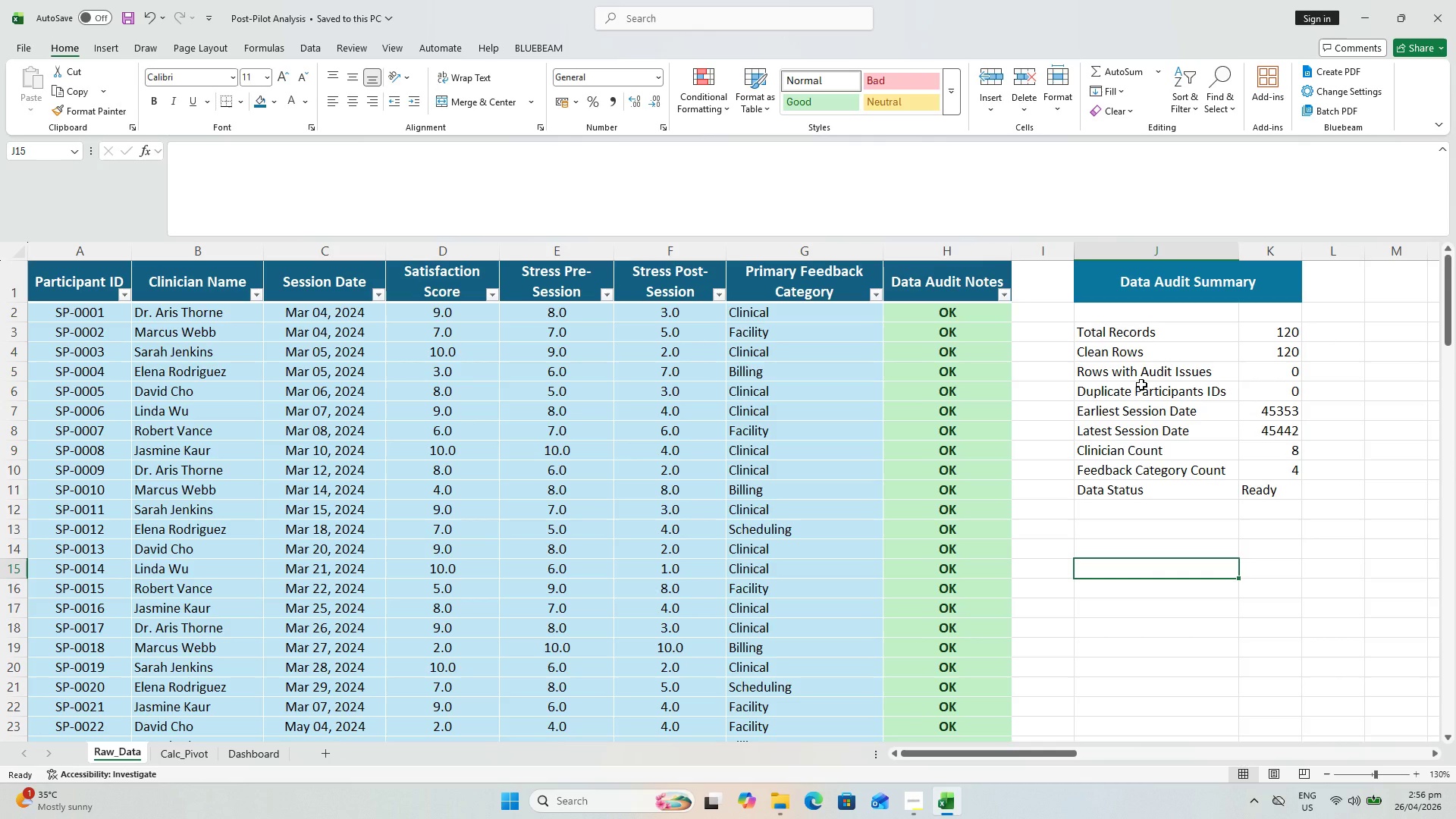 
left_click_drag(start_coordinate=[1141, 384], to_coordinate=[1153, 392])
 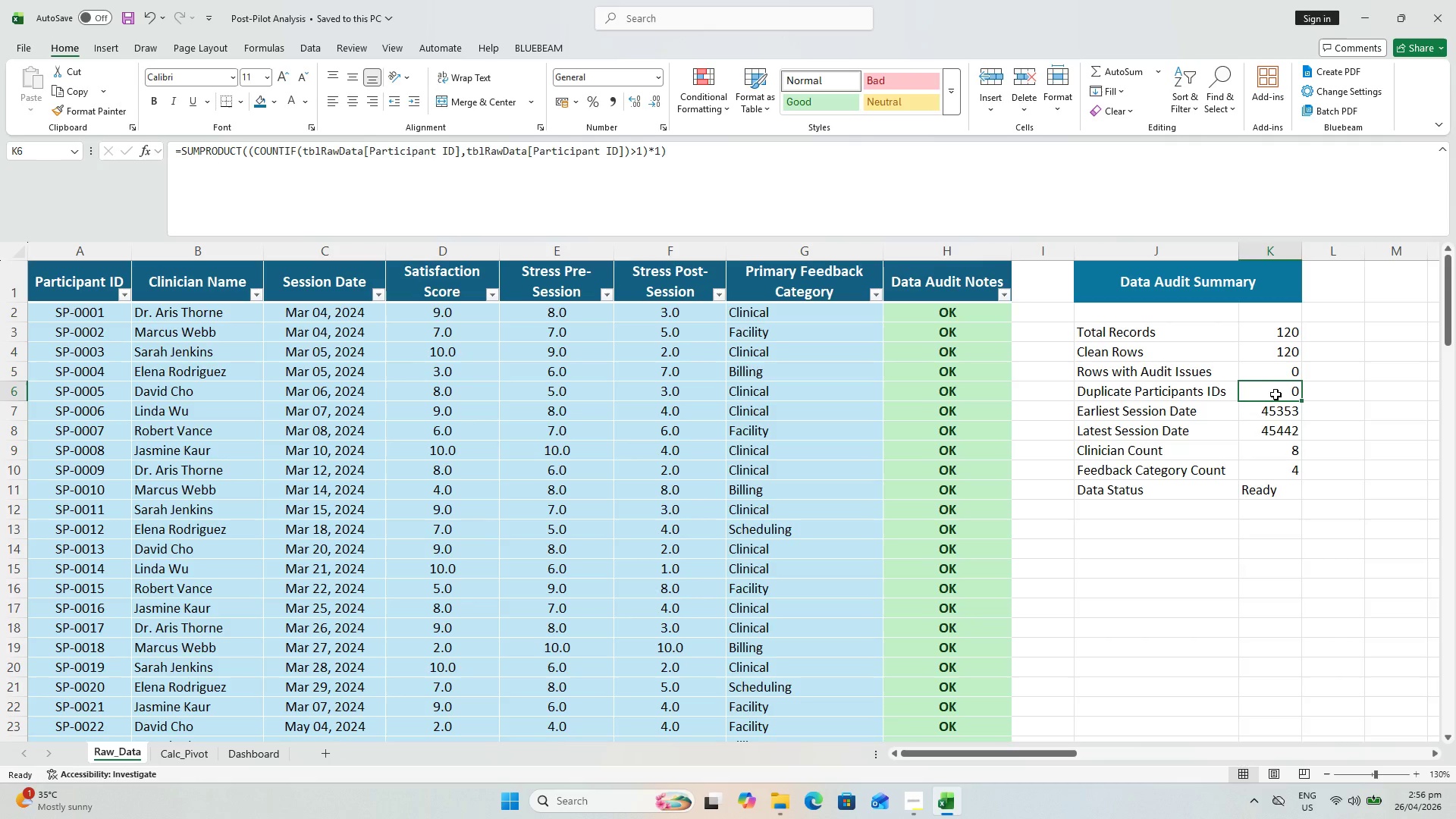 
wait(8.5)
 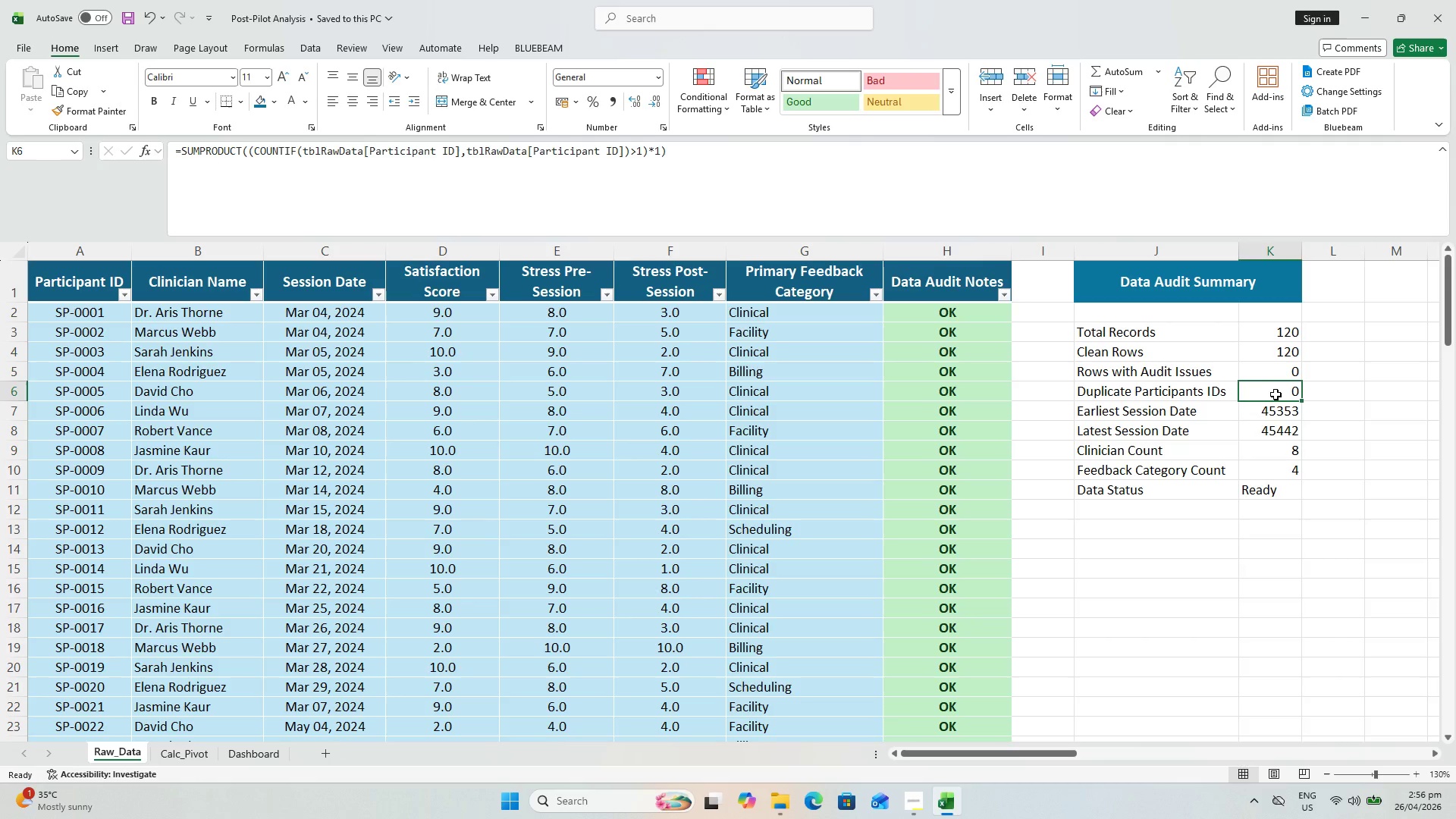 
key(Enter)
 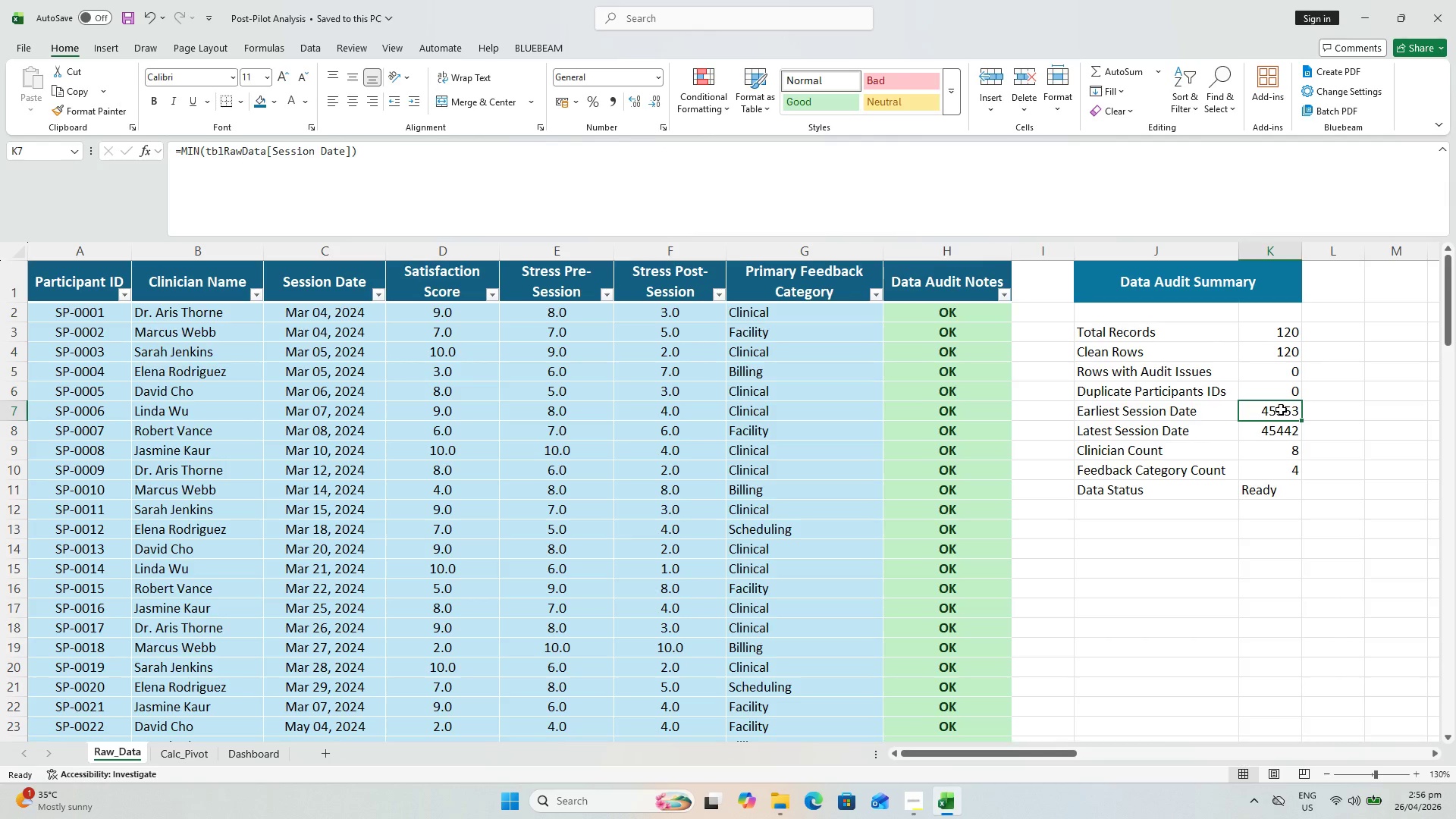 
wait(5.73)
 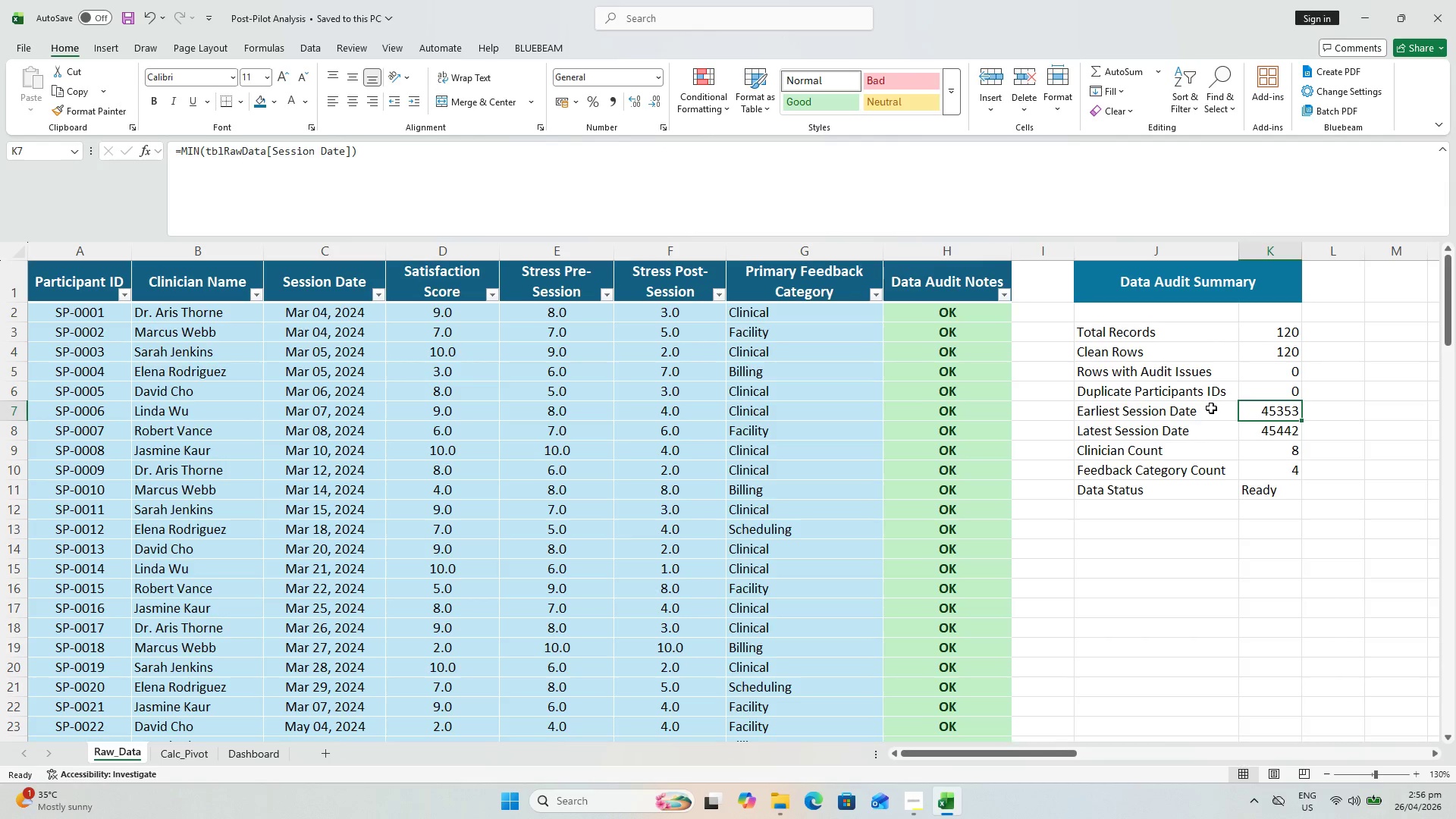 
double_click([1269, 447])
 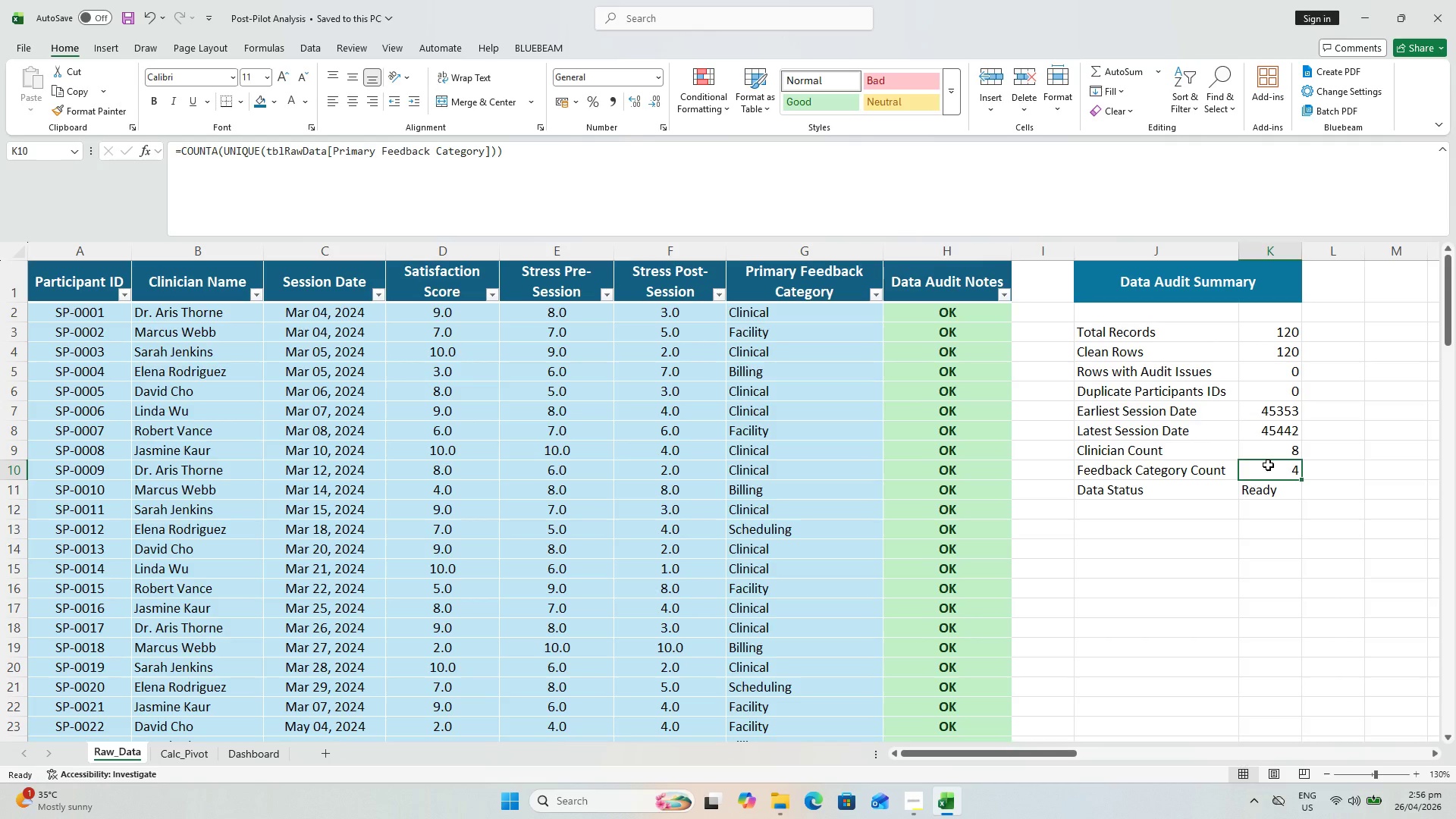 
wait(7.89)
 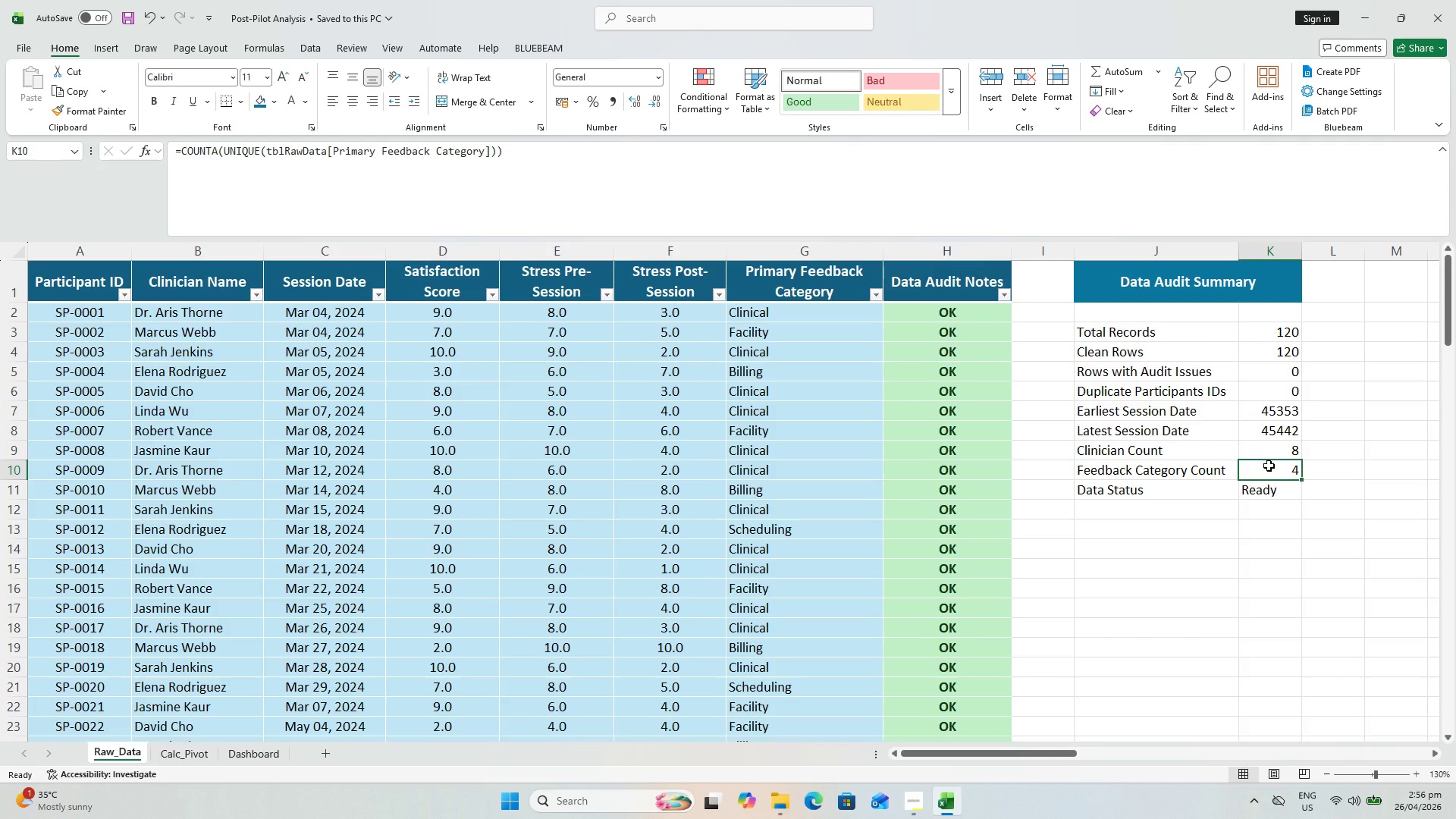 
left_click([1255, 497])
 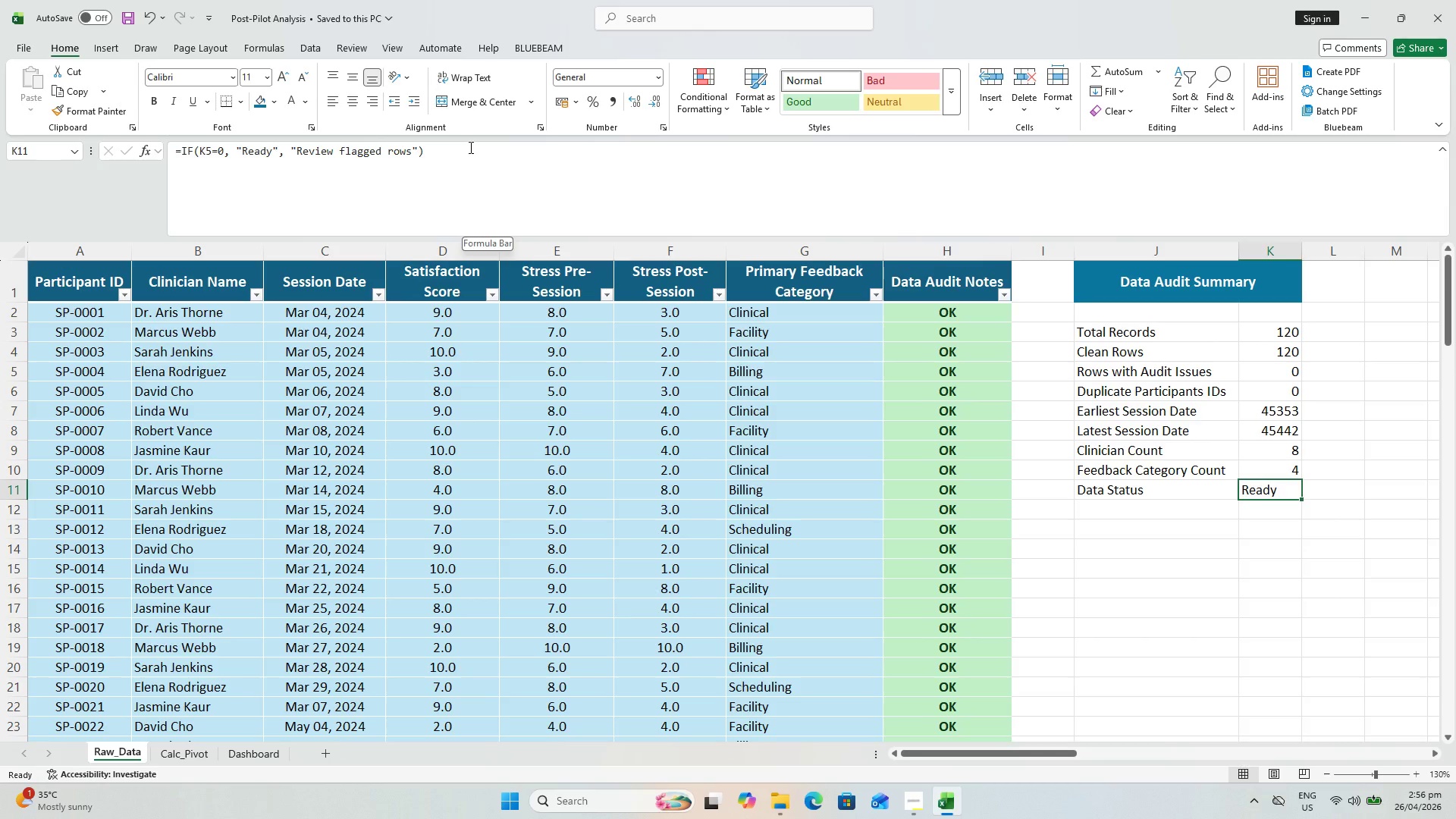 
wait(5.16)
 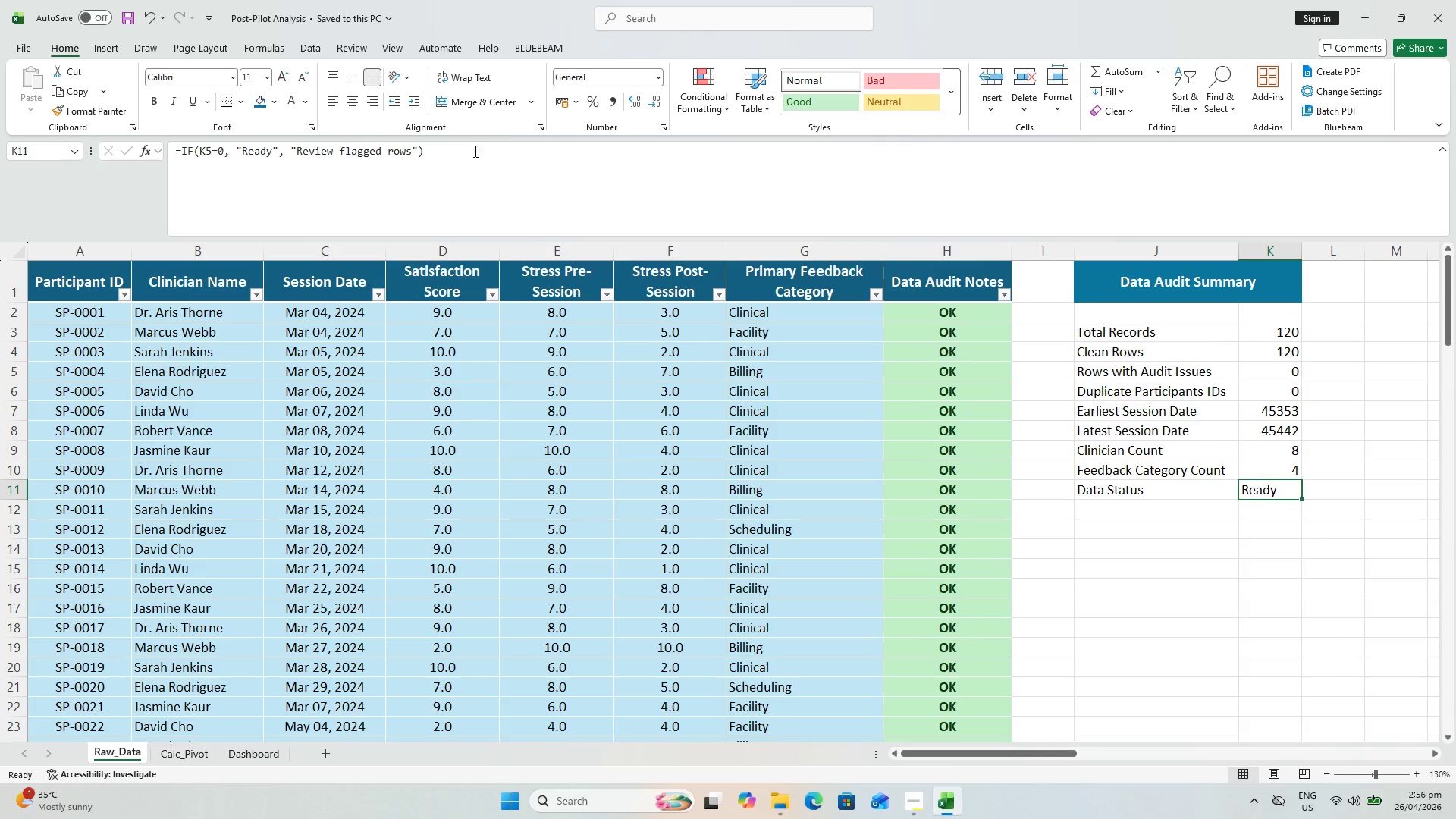 
left_click([1180, 607])
 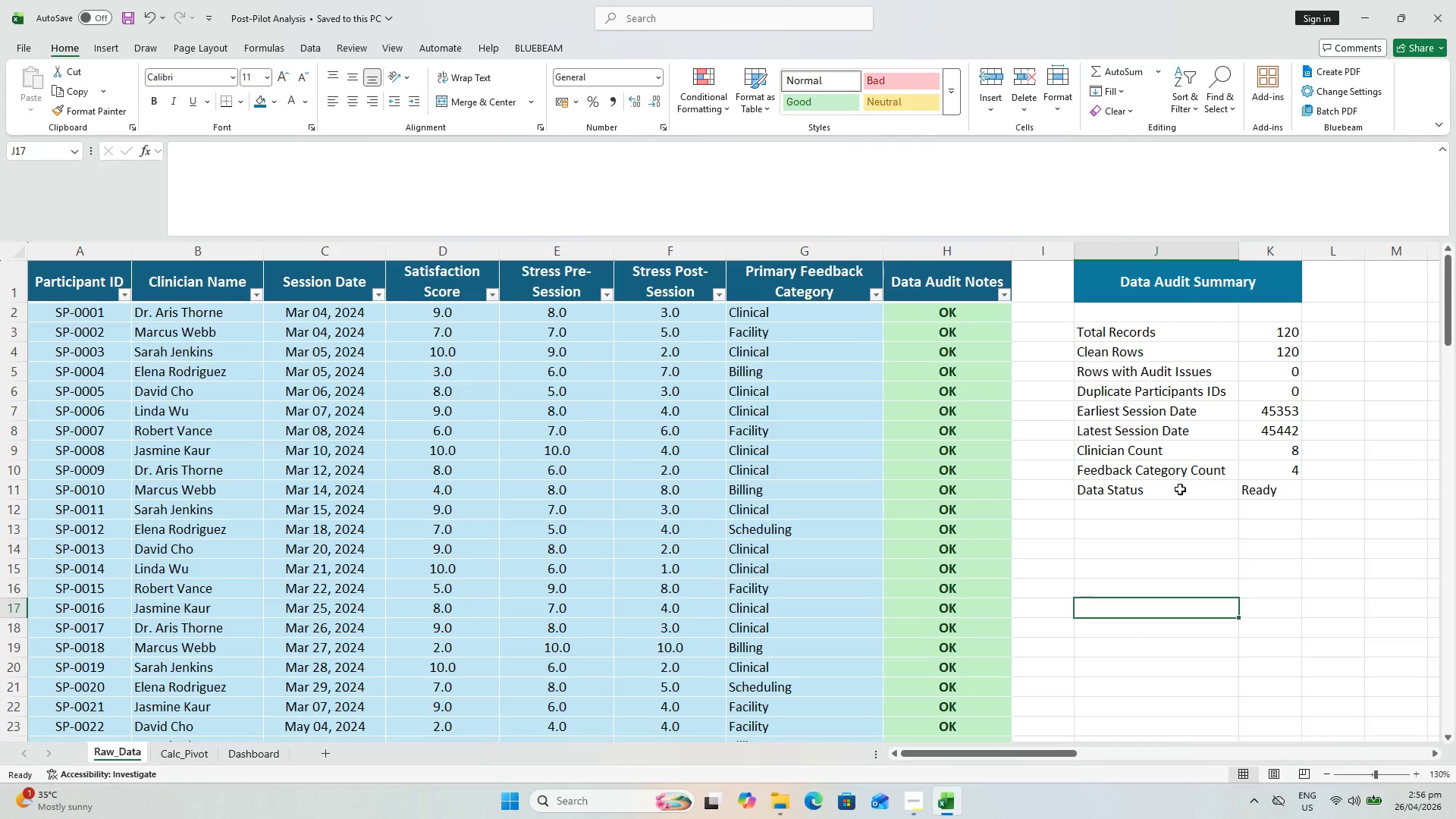 
key(Control+S)
 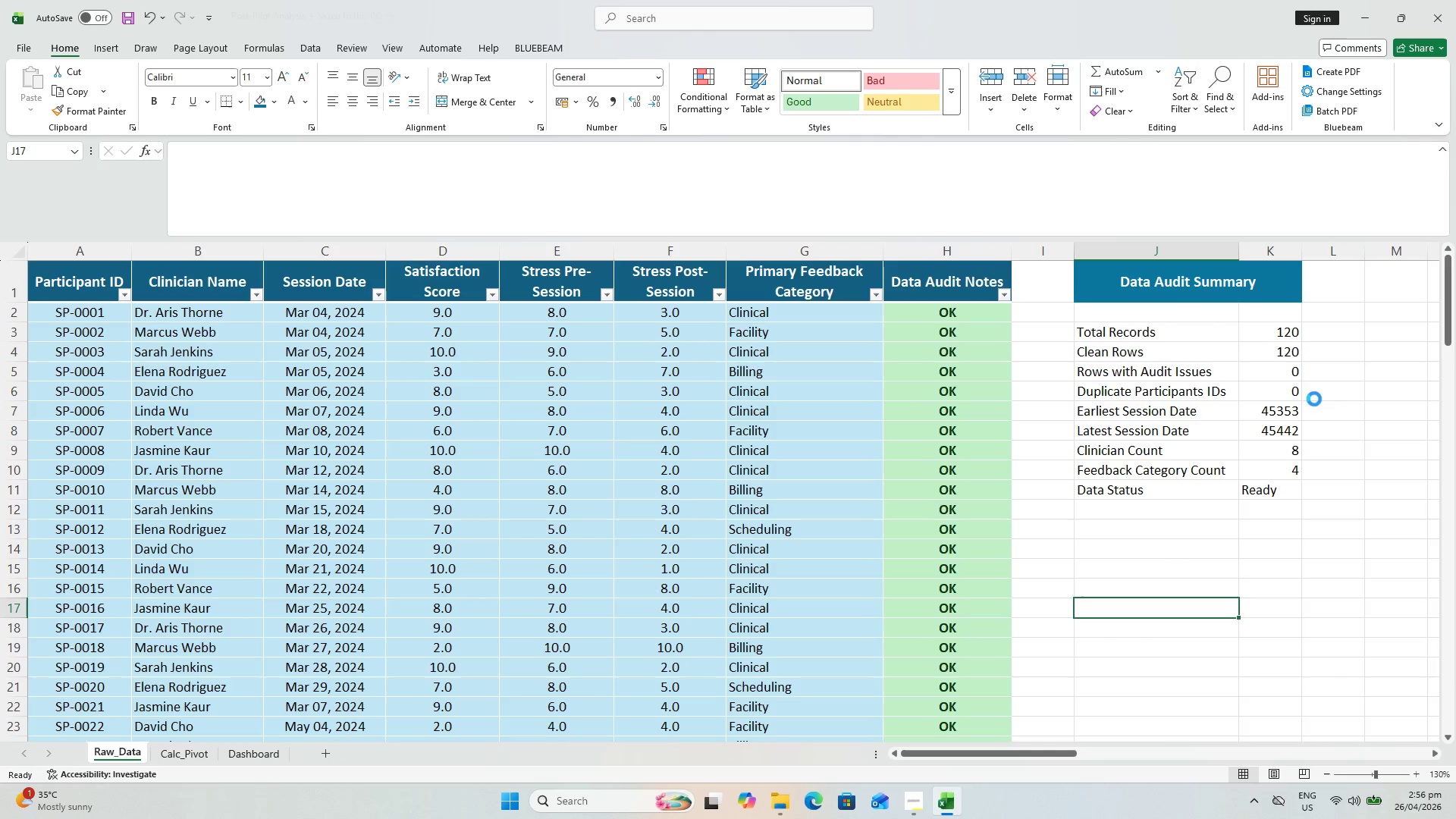 
key(Control+S)
 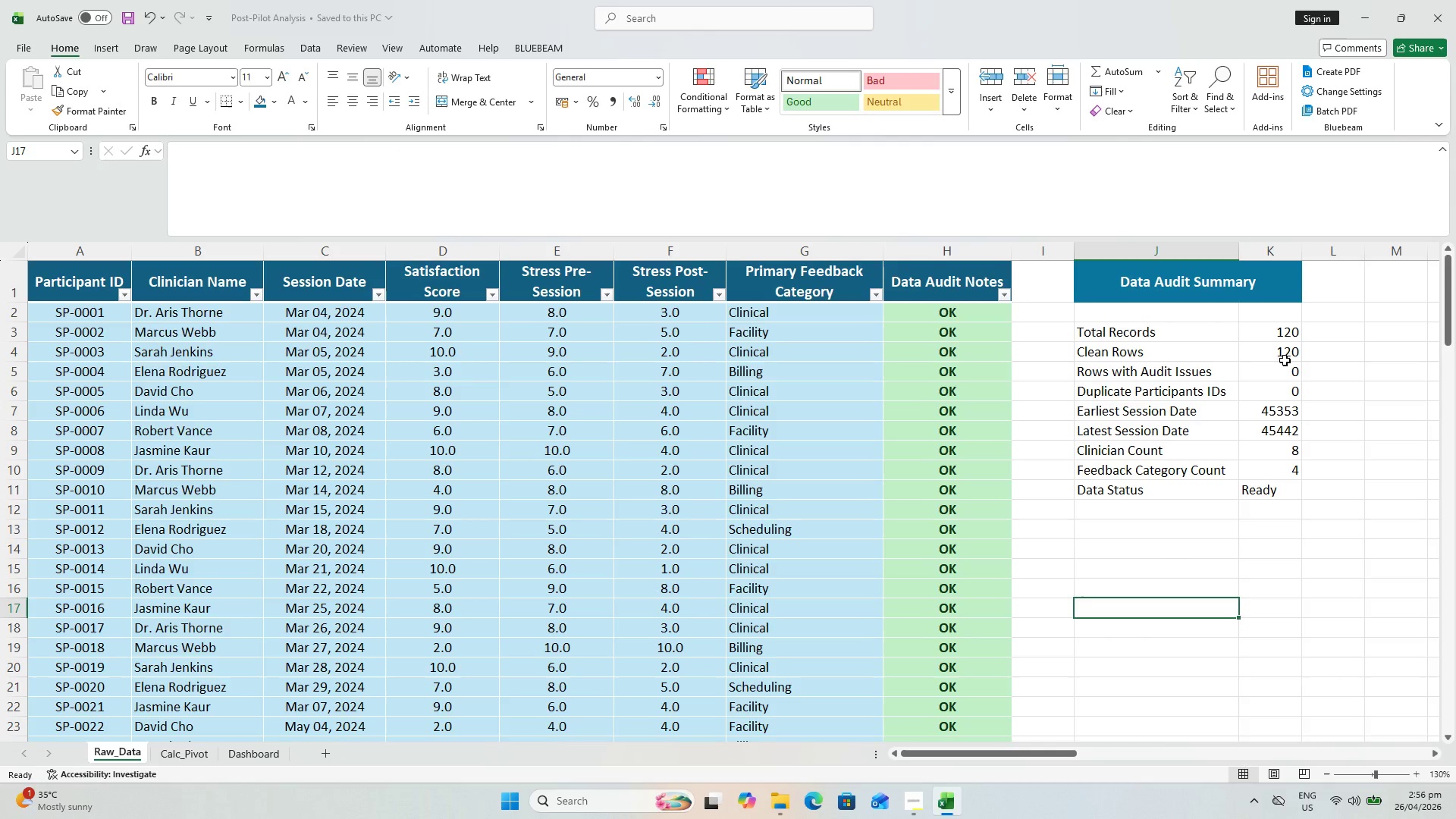 
left_click([1283, 357])
 